 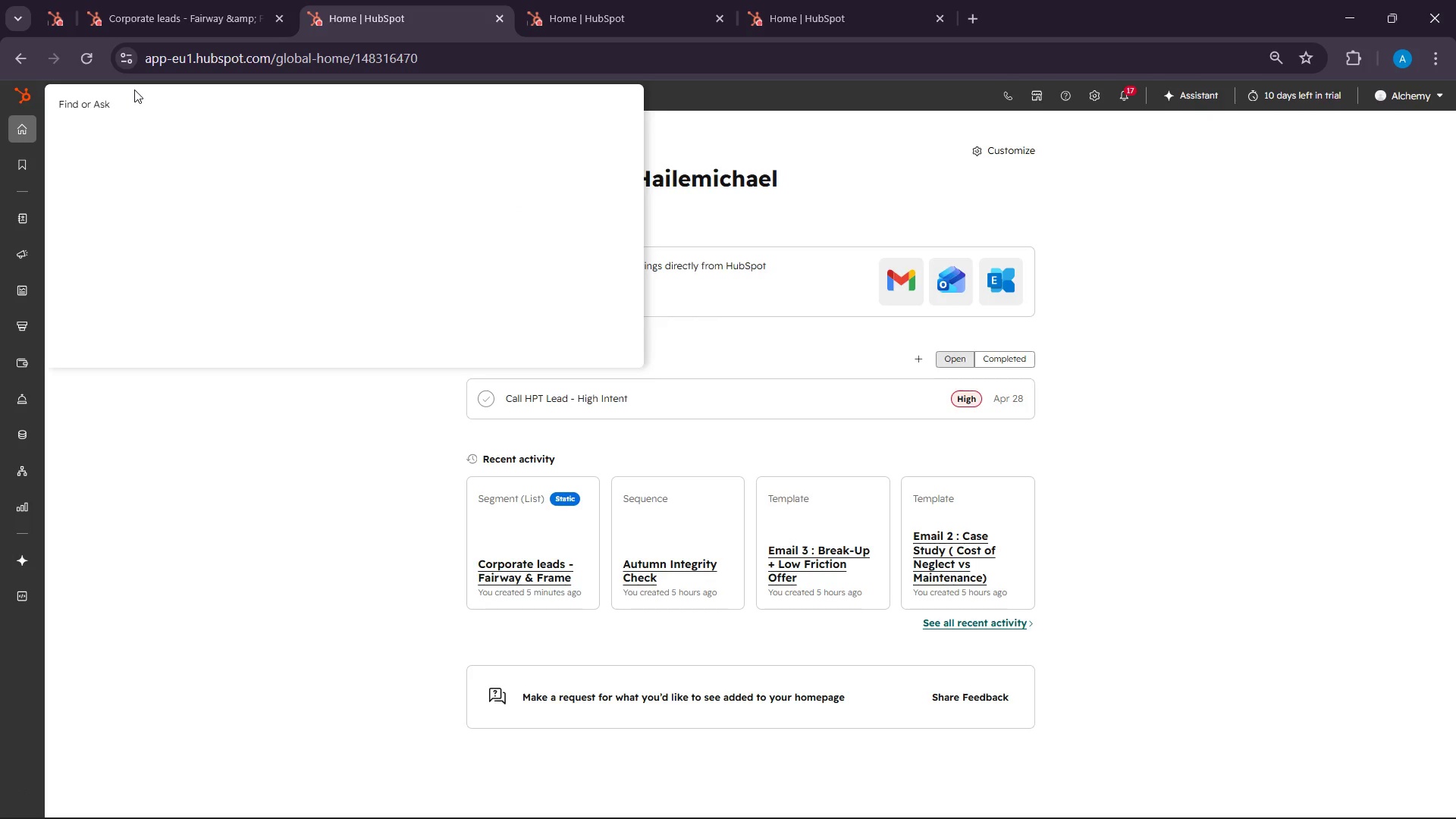 
type(Landing )
 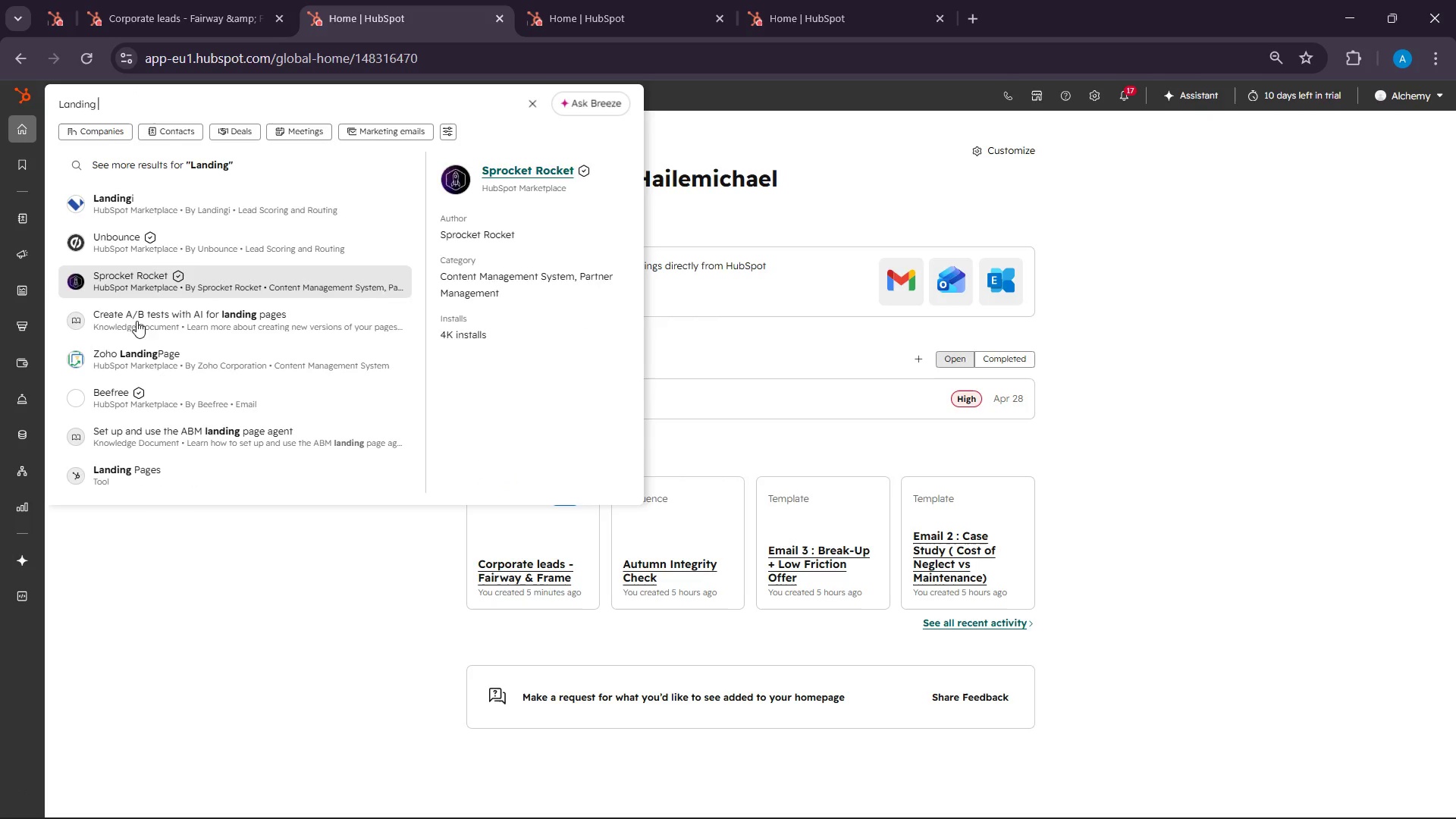 
left_click([152, 476])
 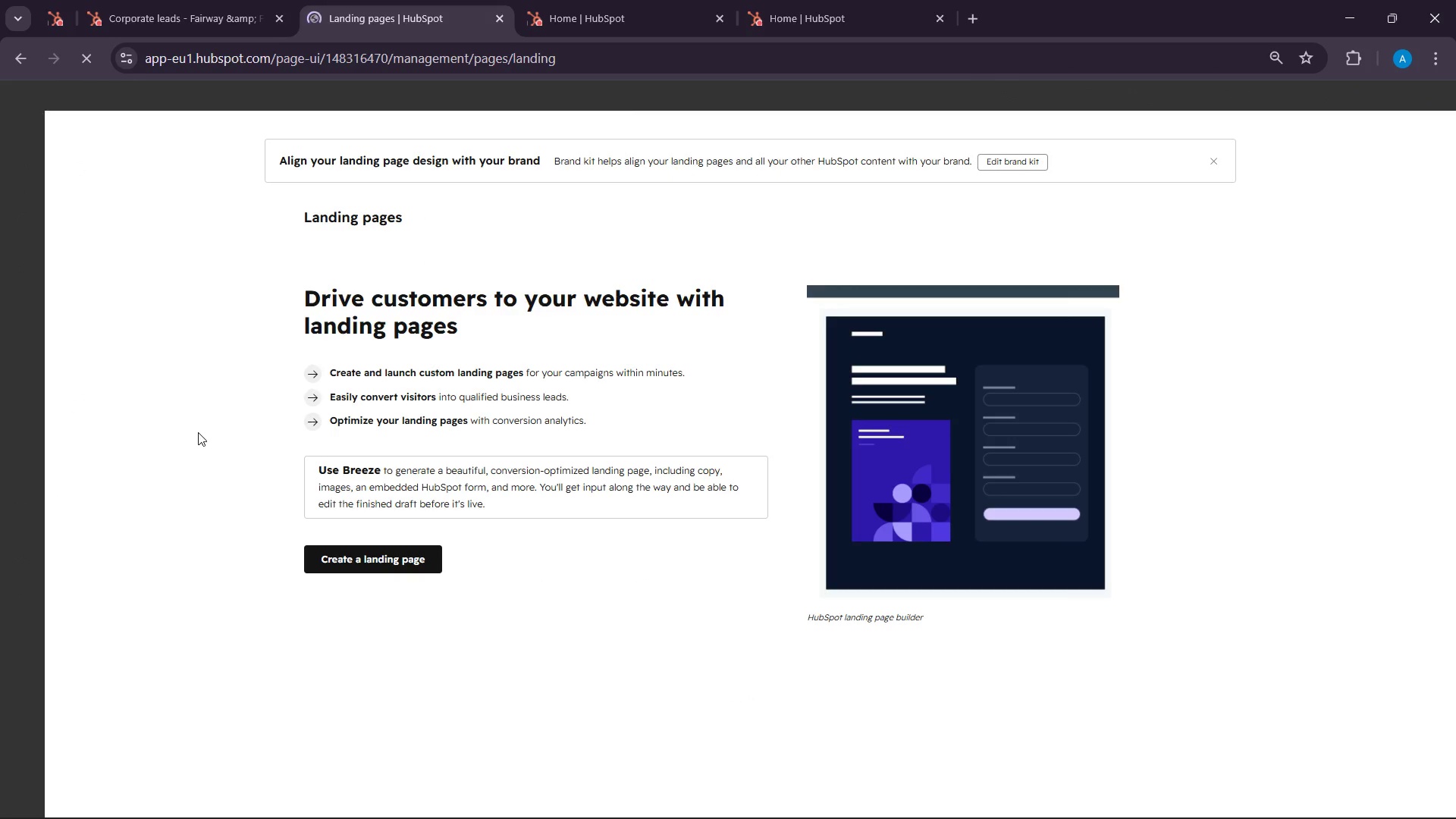 
wait(7.77)
 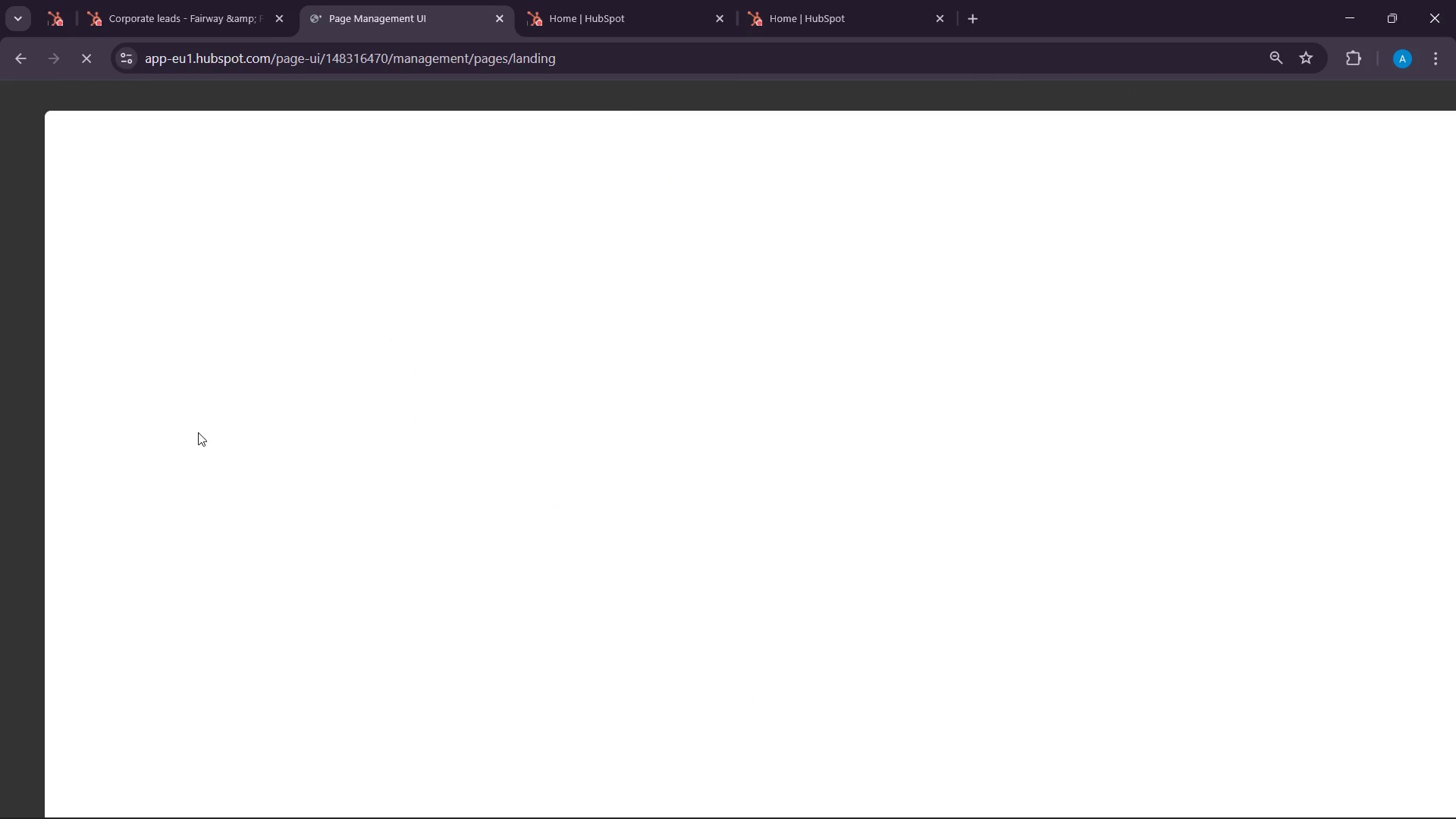 
left_click([390, 563])
 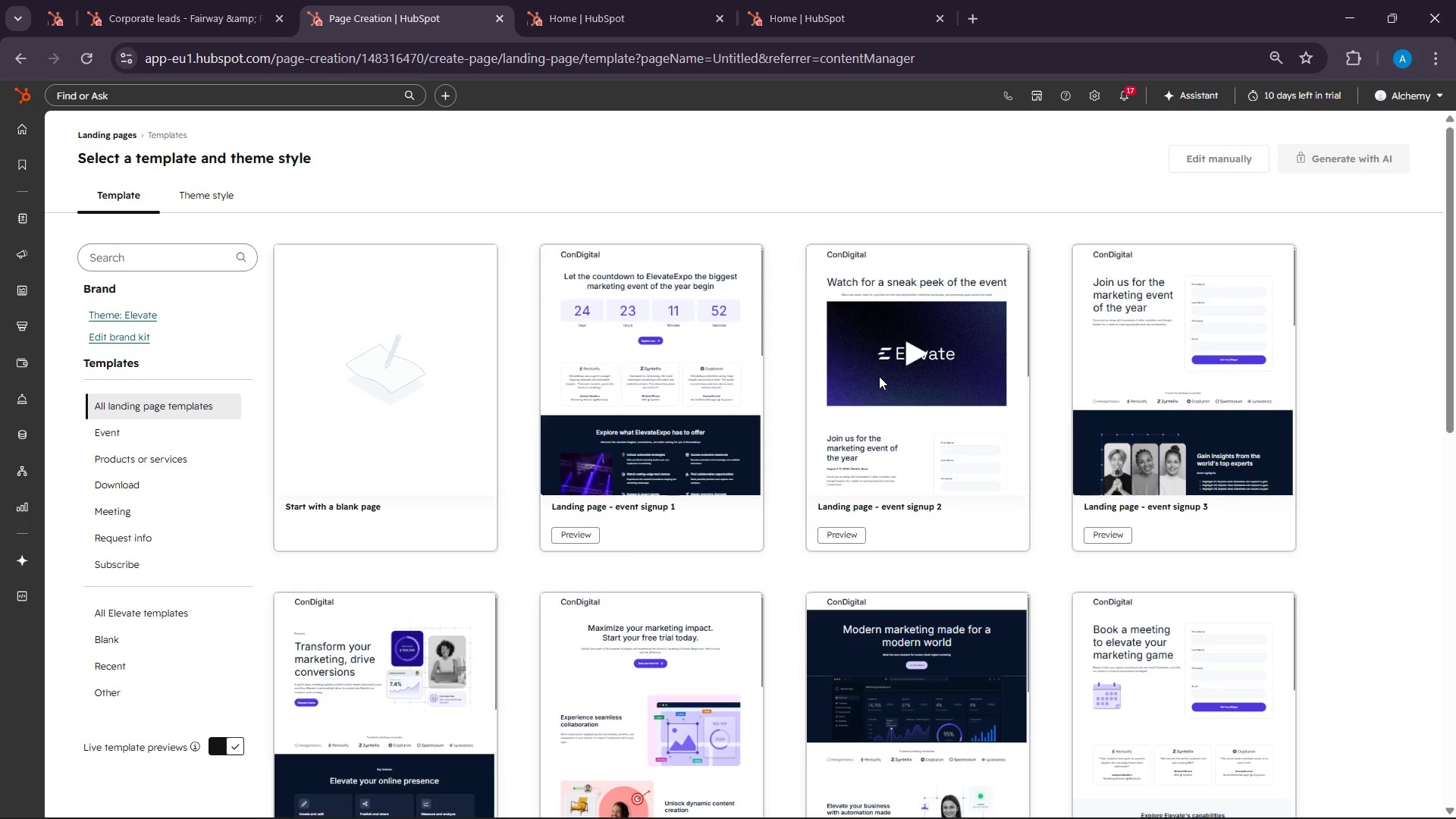 
wait(100.45)
 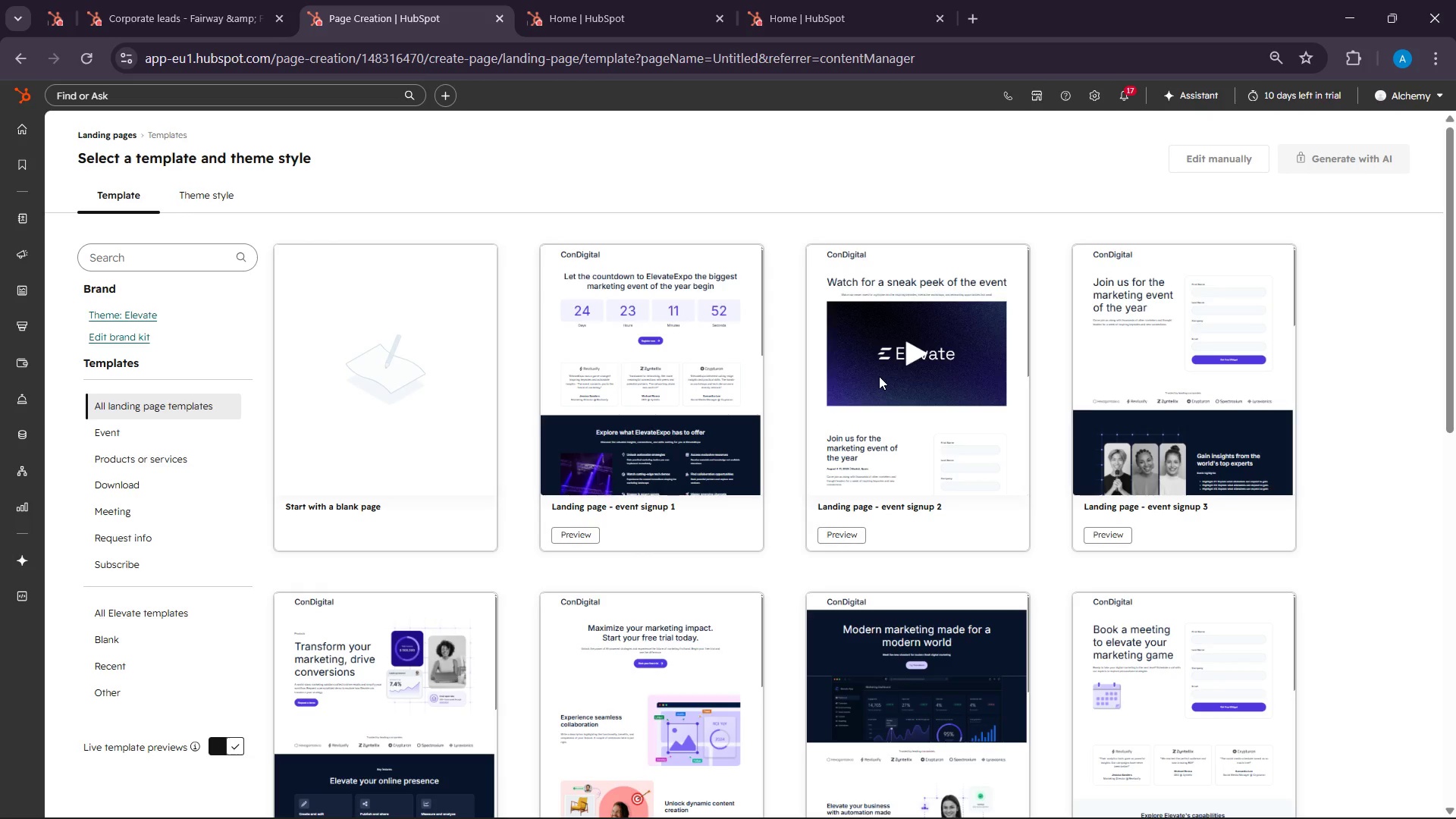 
scroll: coordinate [886, 533], scroll_direction: down, amount: 8.0
 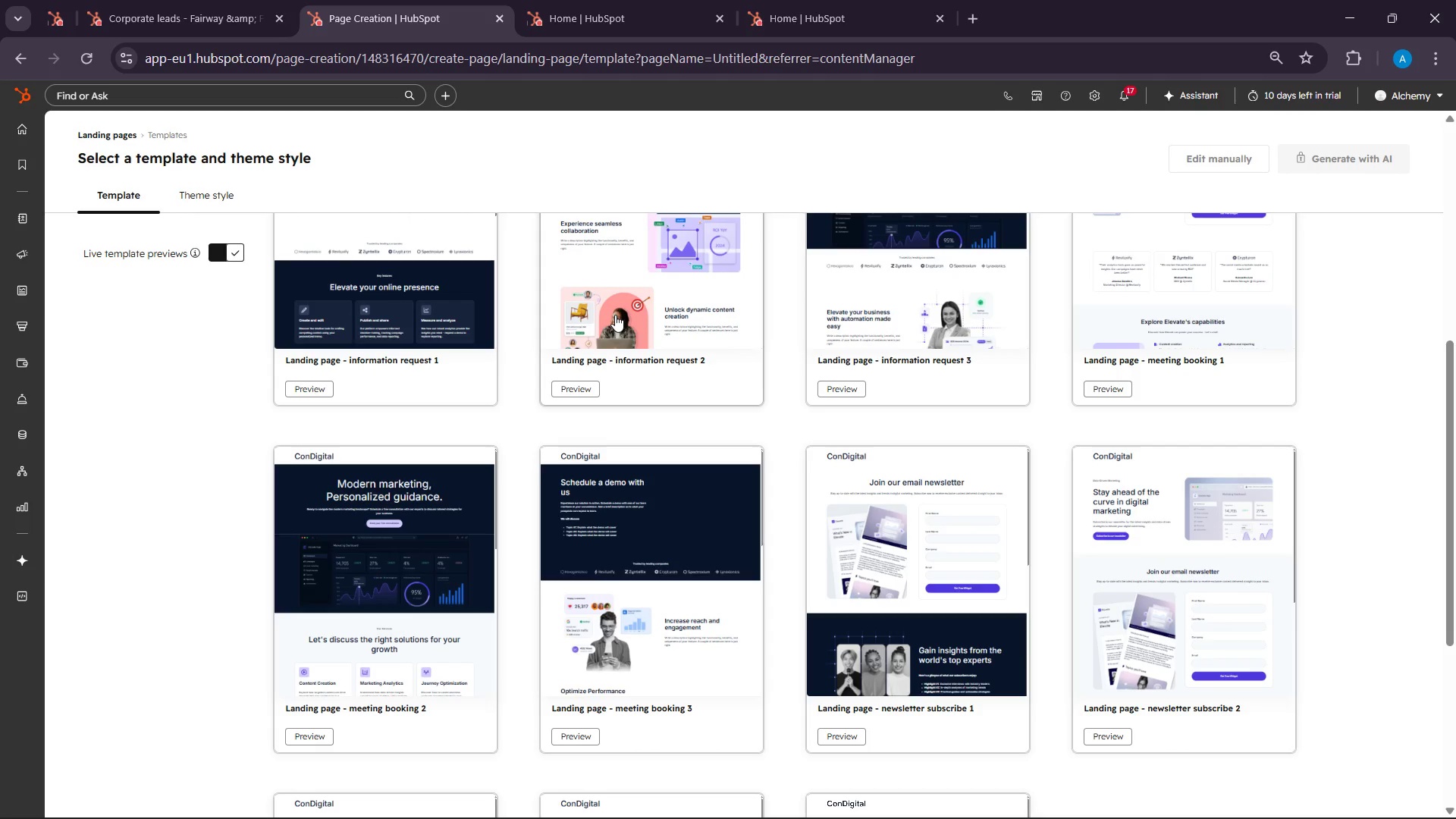 
wait(8.56)
 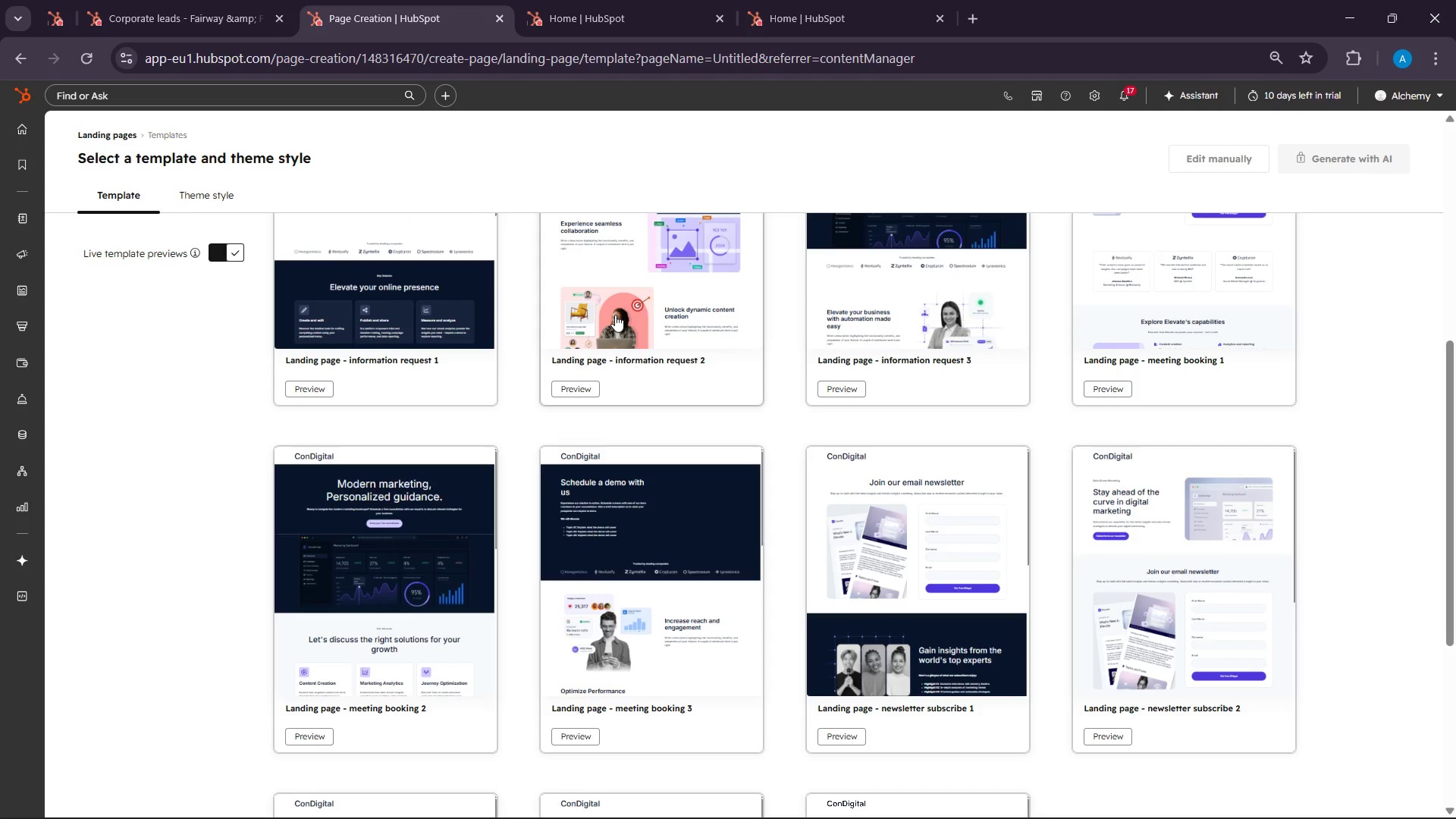 
left_click([628, 0])
 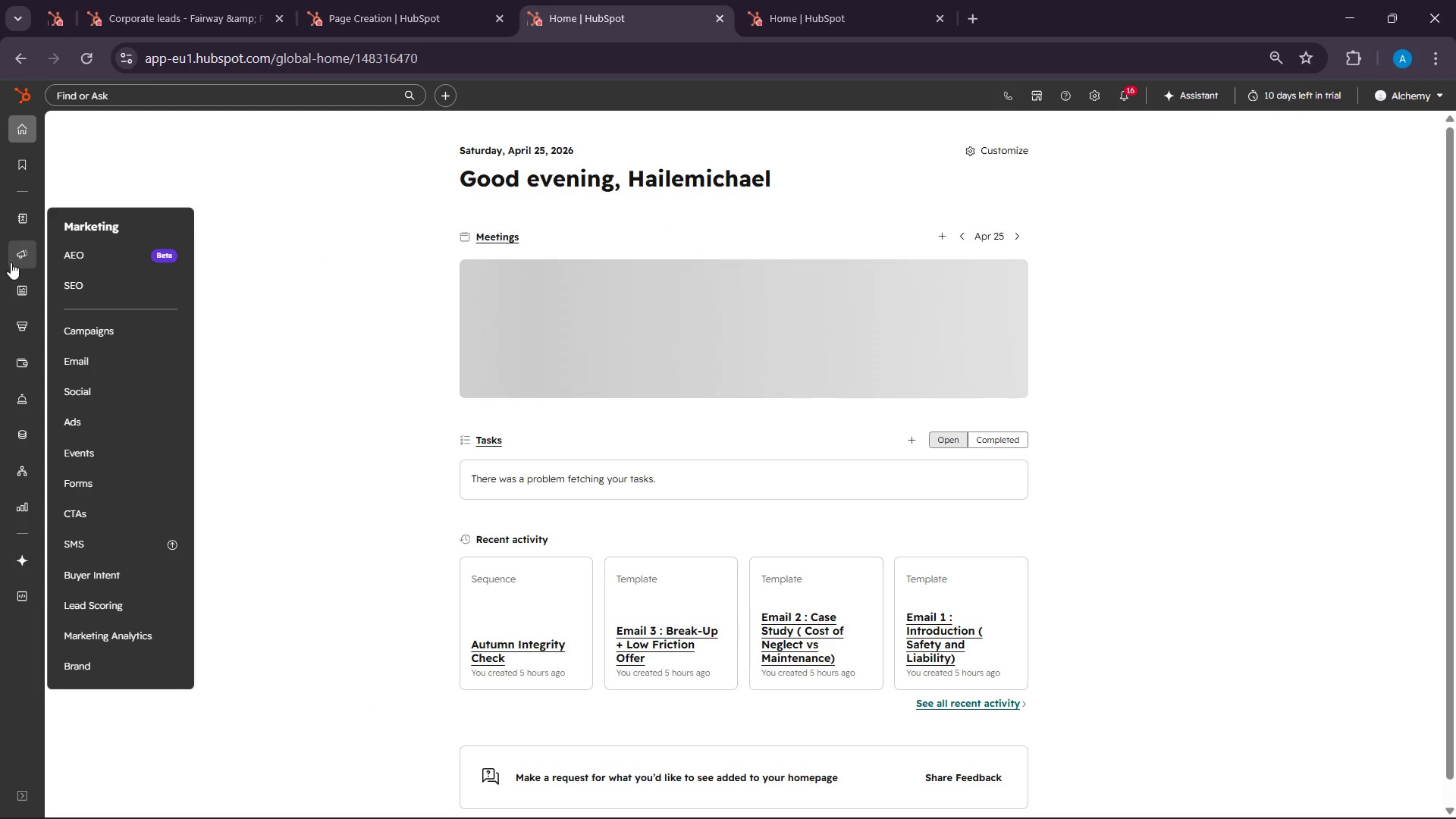 
wait(6.51)
 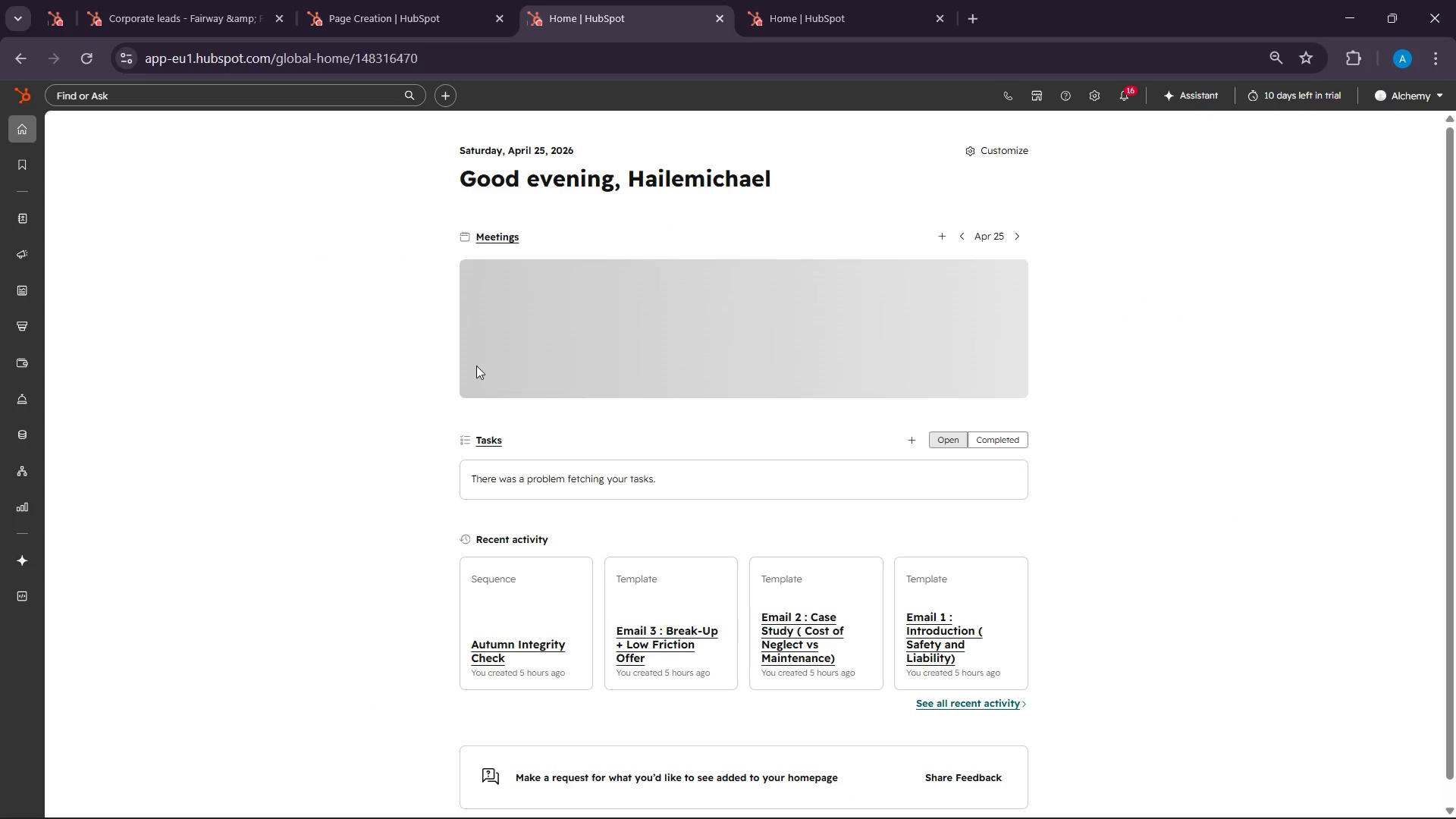 
left_click([144, 497])
 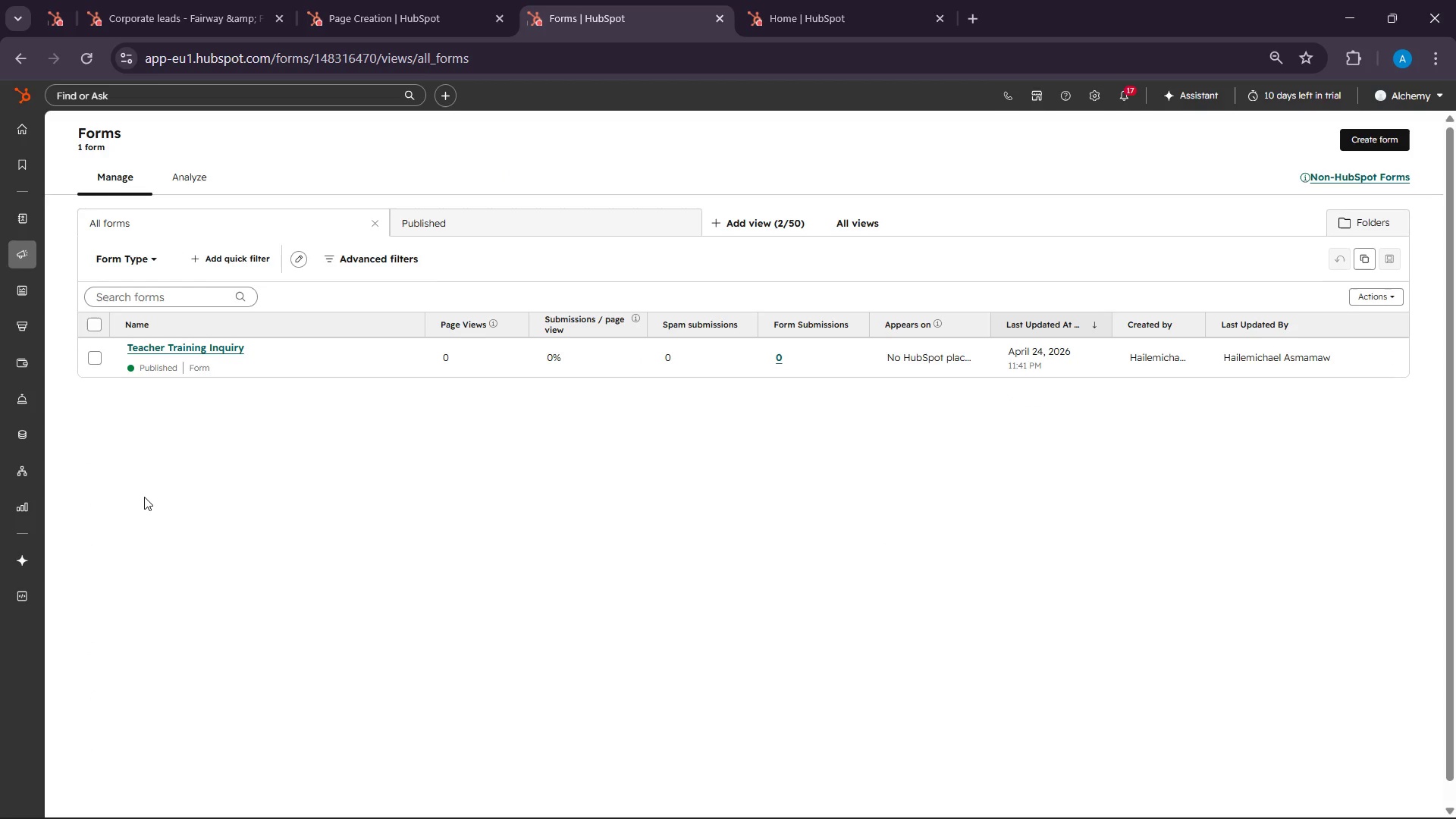 
wait(38.75)
 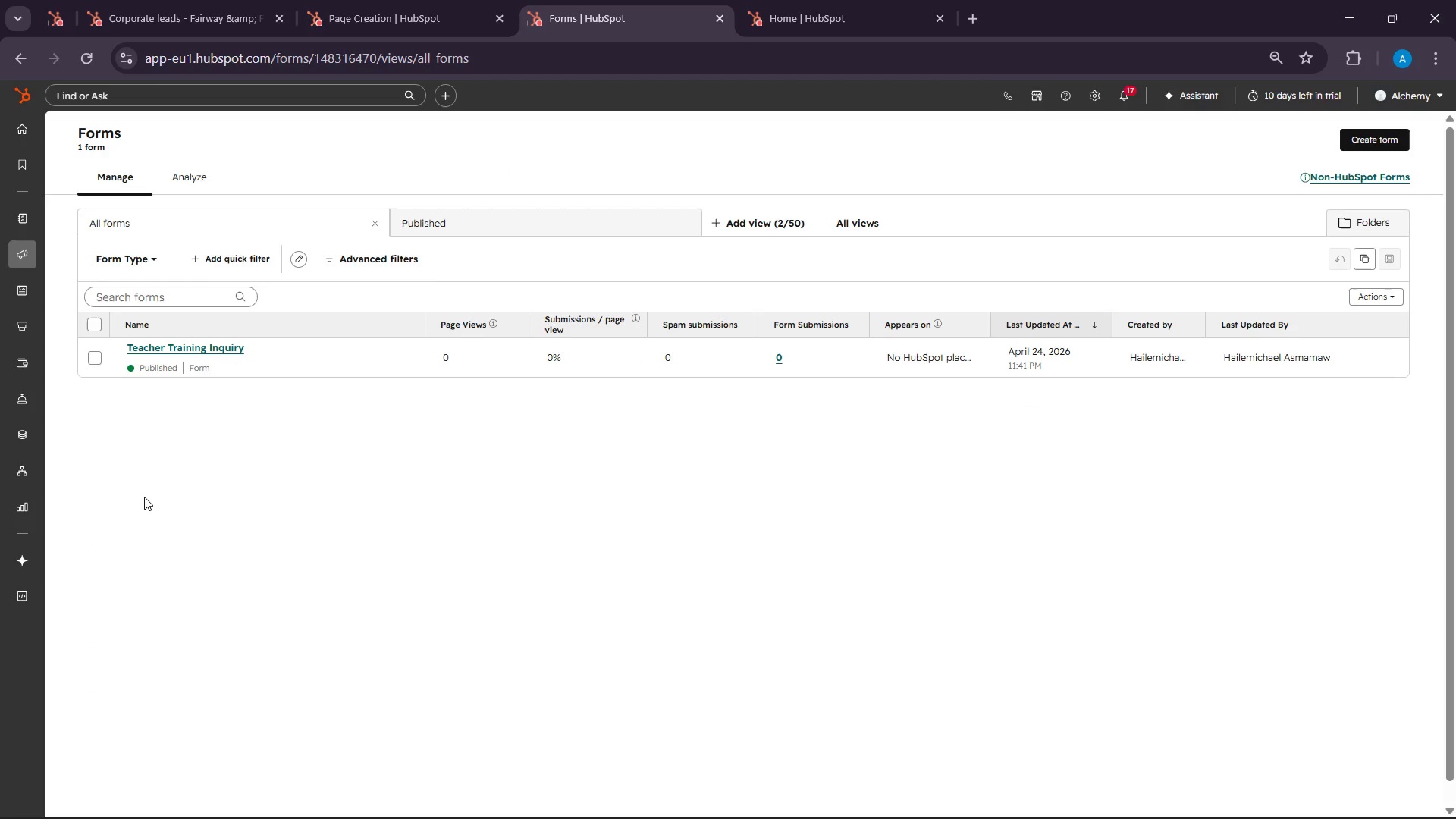 
left_click([1328, 812])
 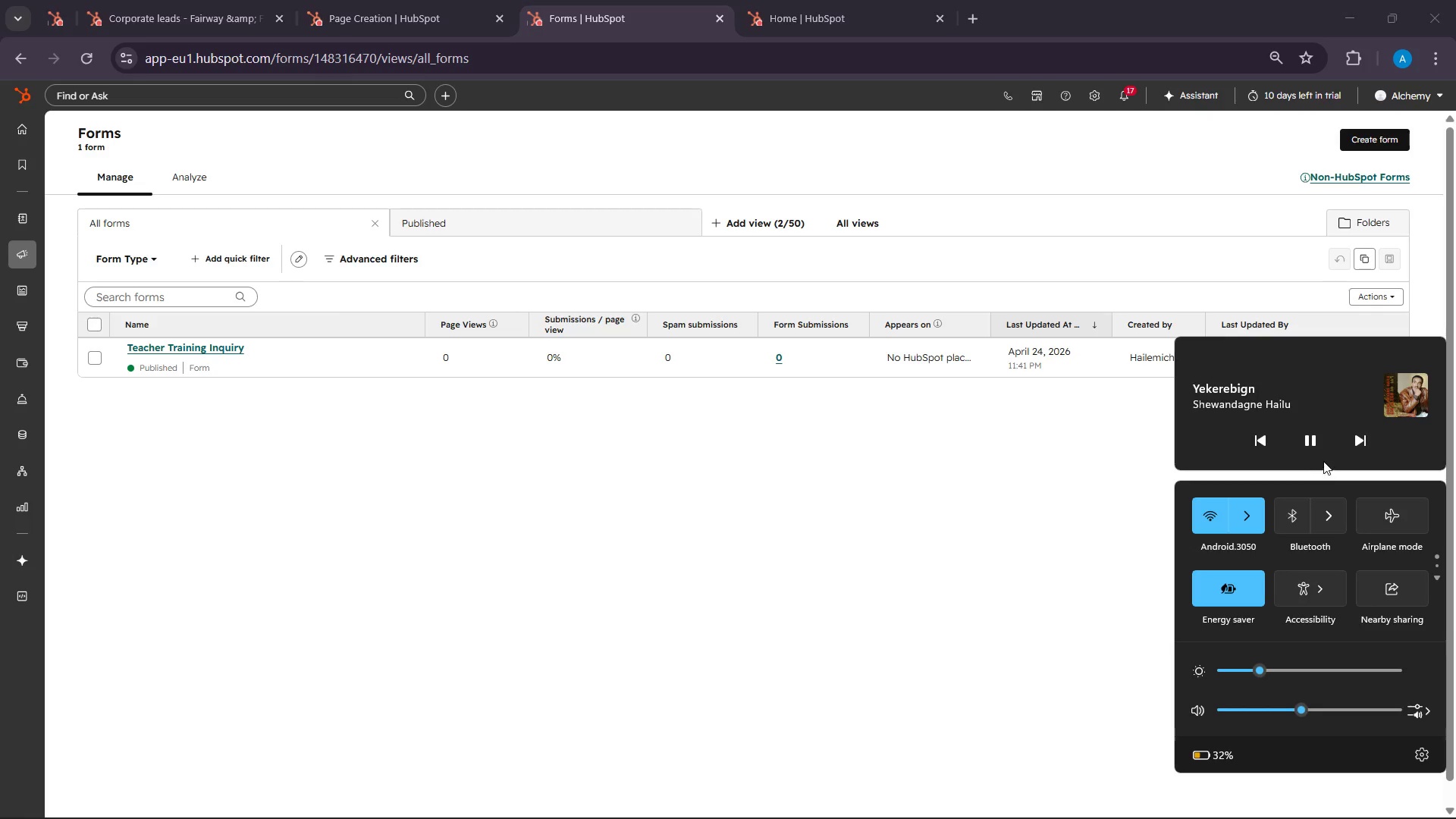 
left_click([1357, 443])
 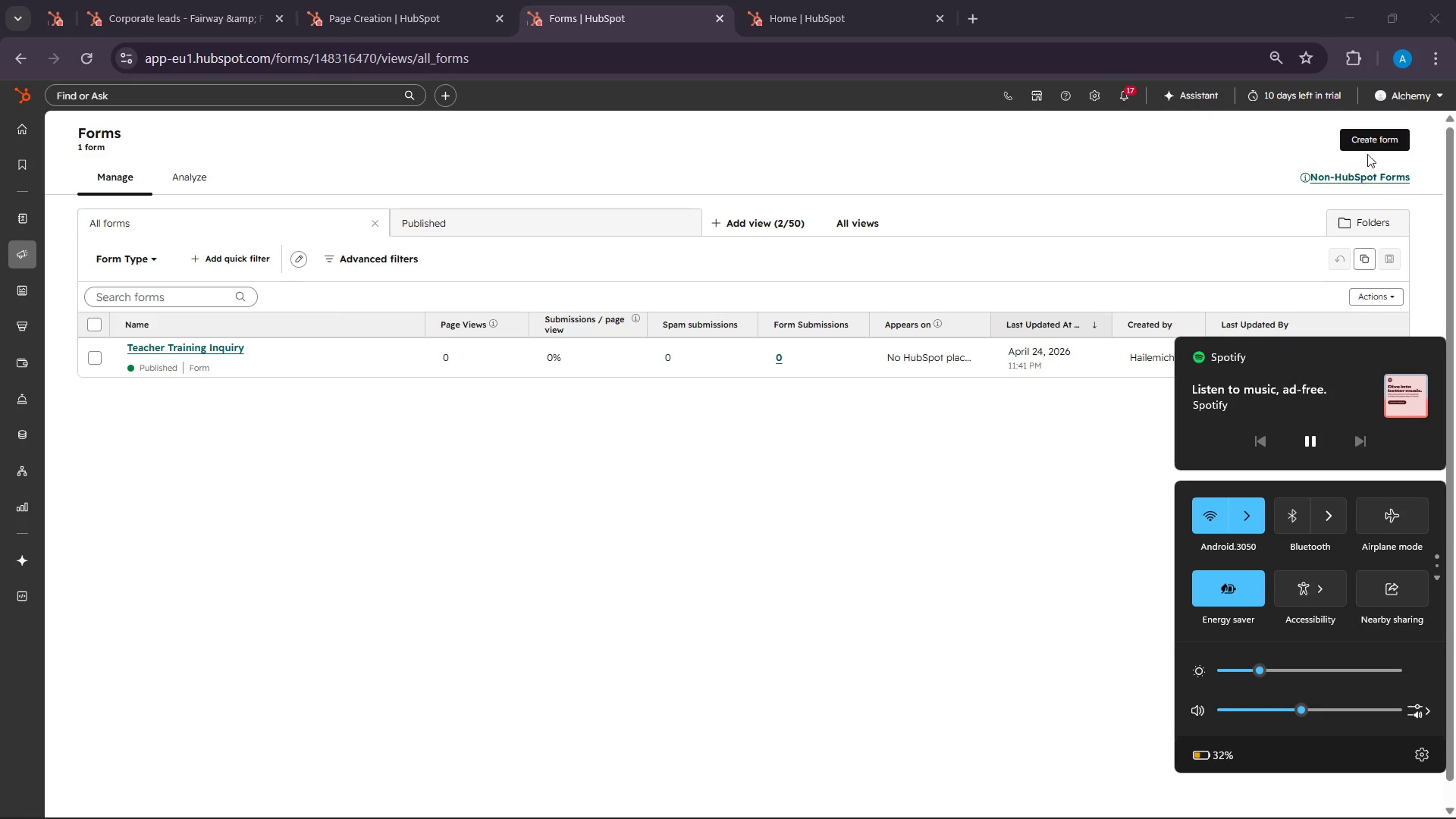 
left_click([1369, 145])
 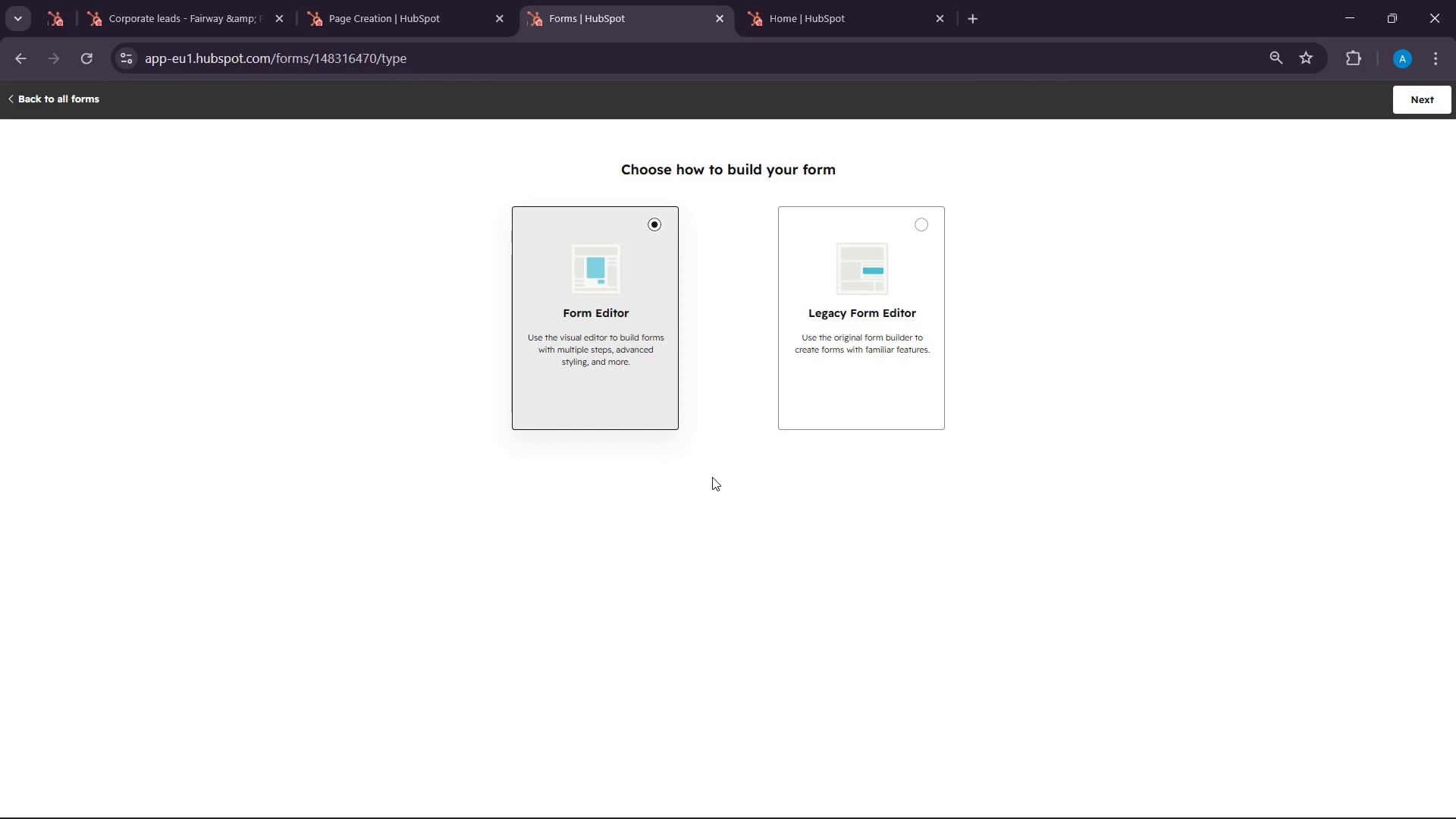 
wait(33.02)
 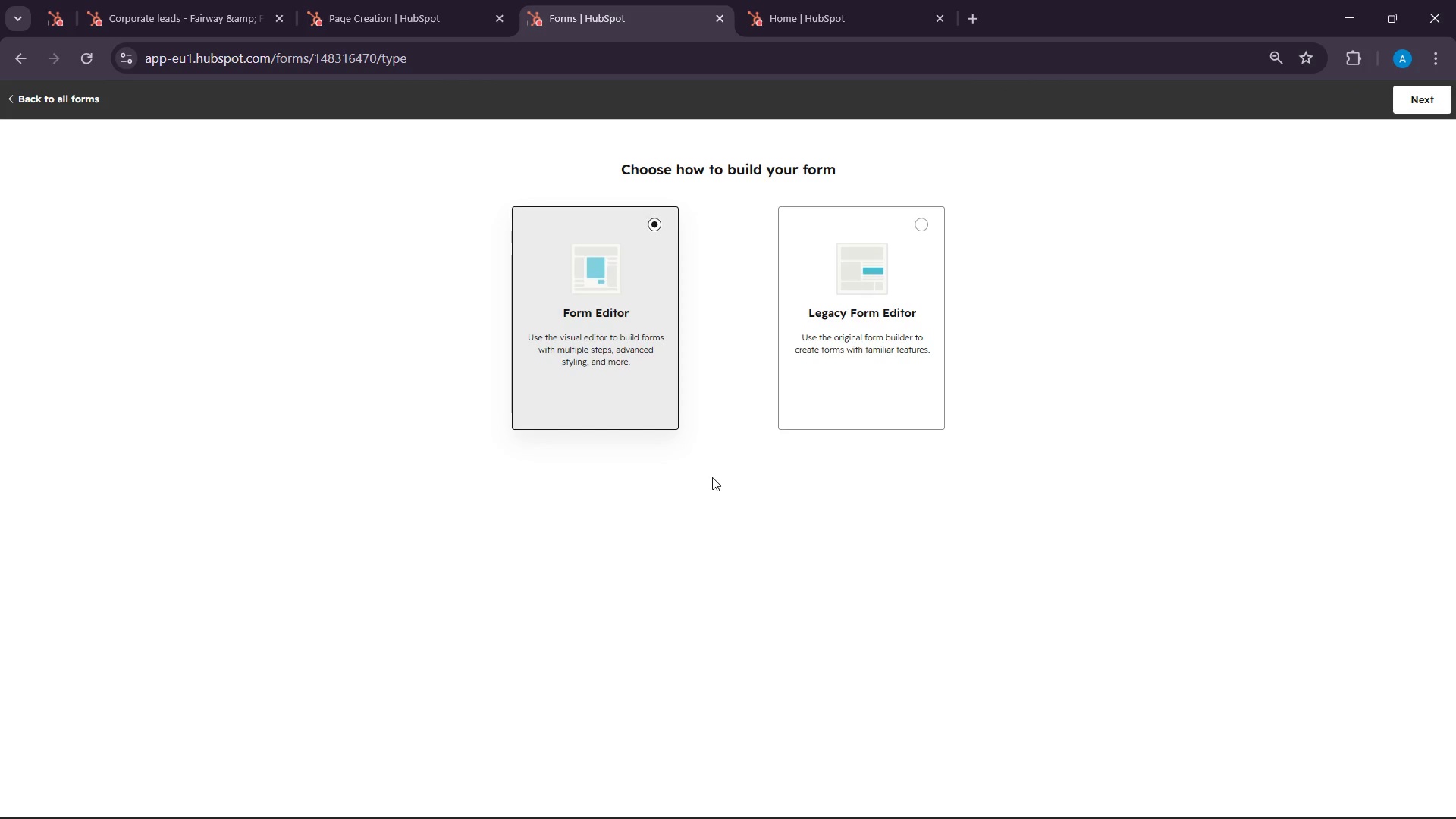 
left_click([1423, 103])
 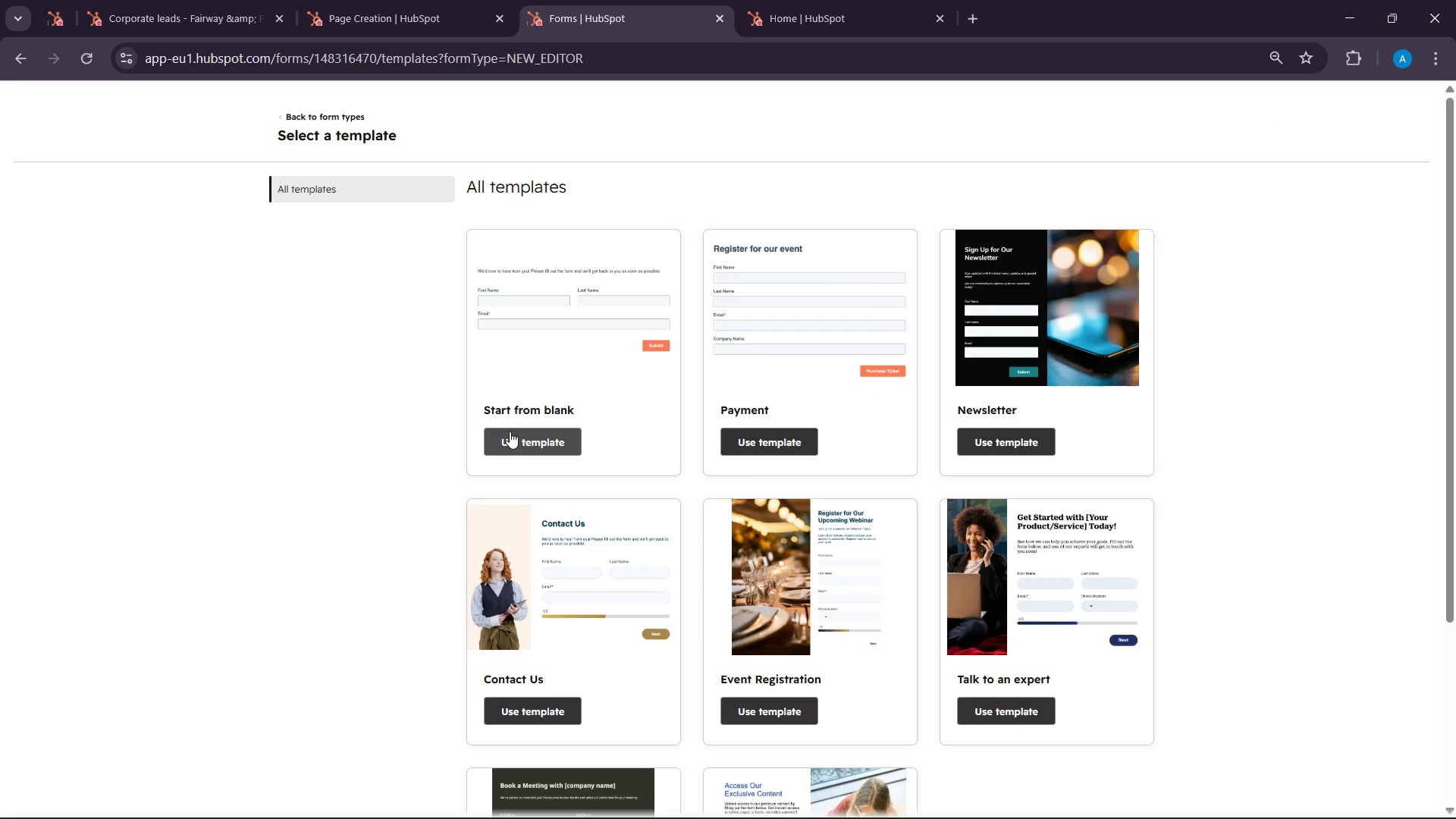 
left_click([511, 444])
 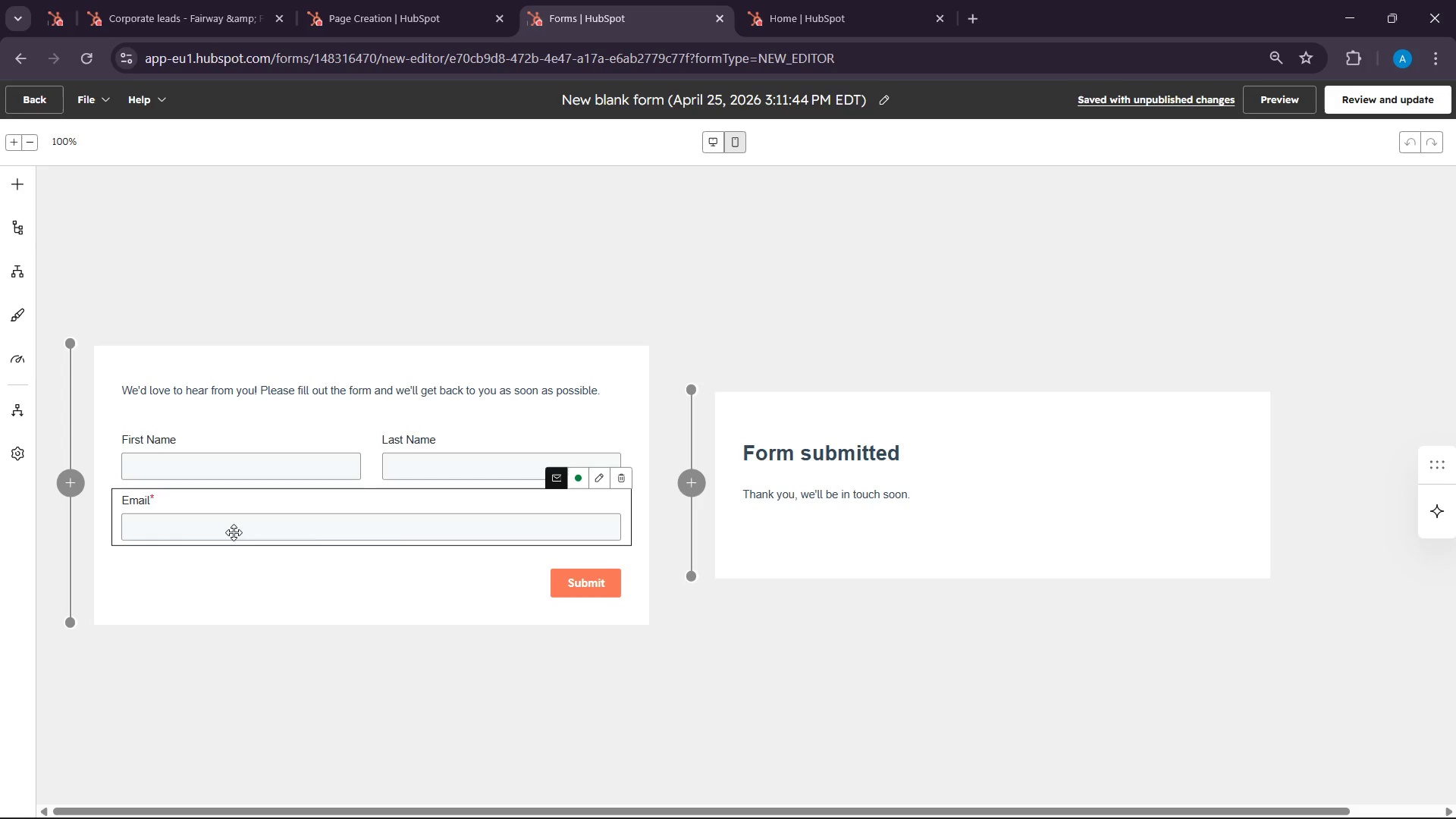 
wait(113.24)
 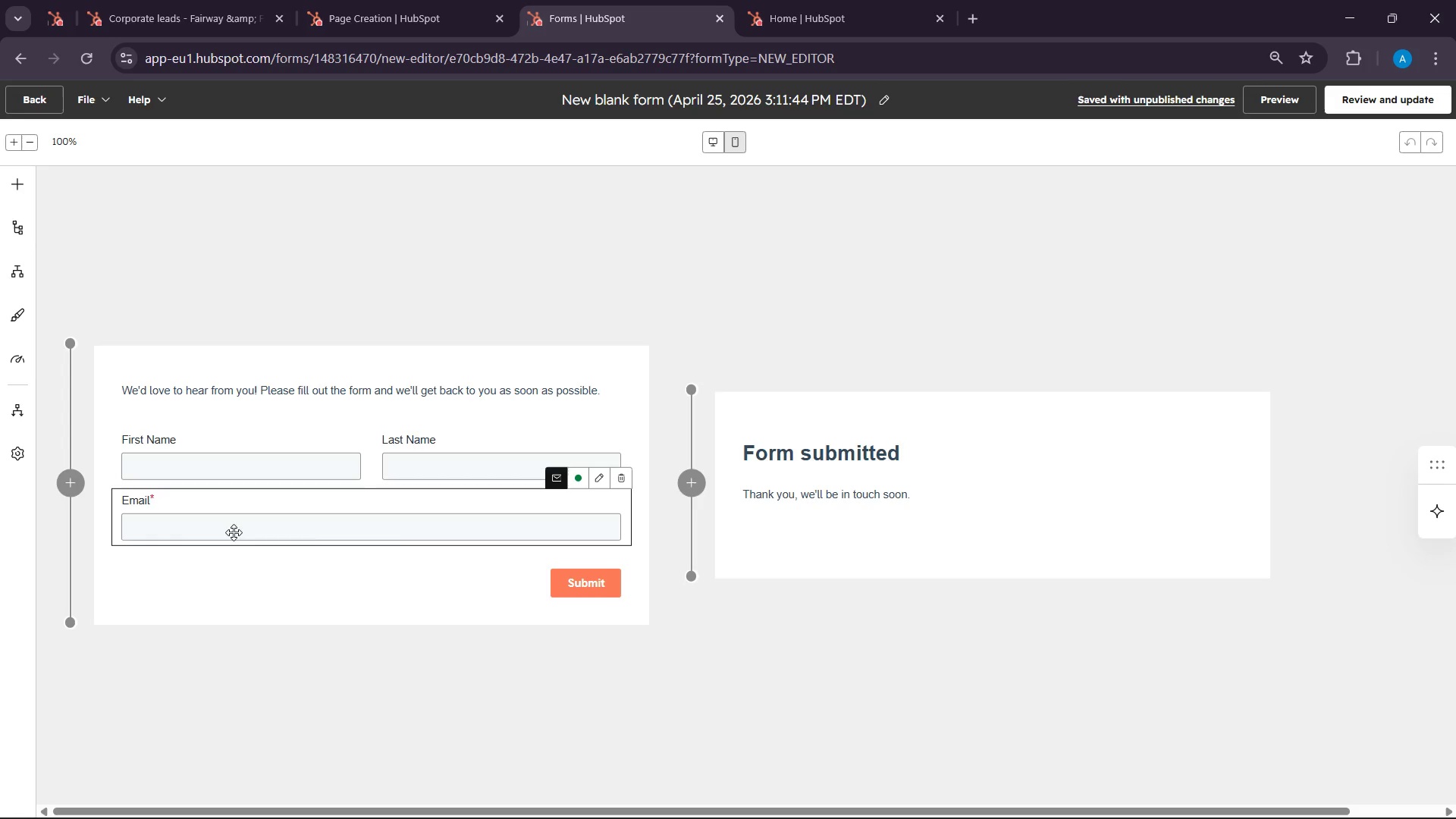 
left_click([1087, 792])
 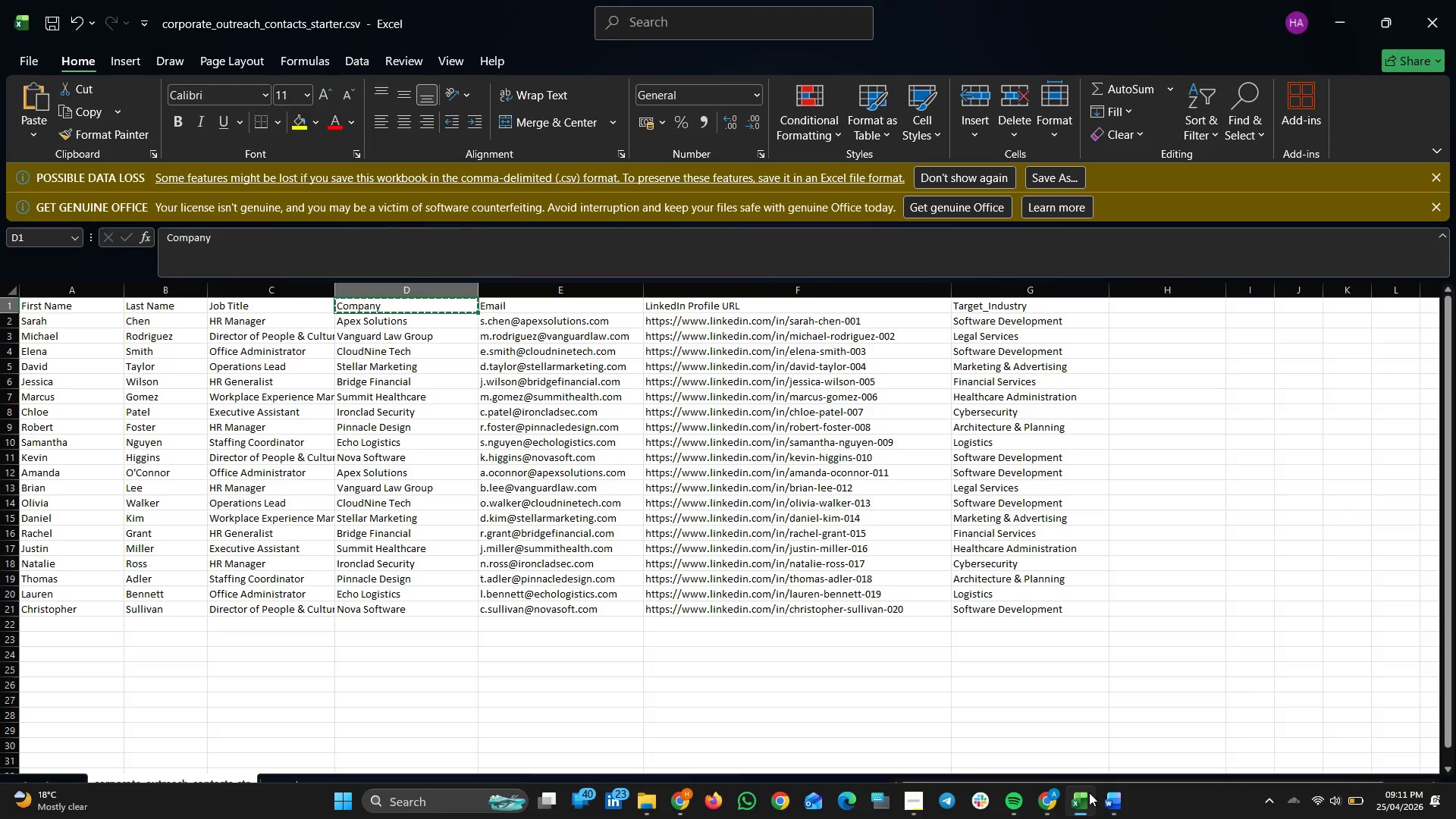 
wait(17.59)
 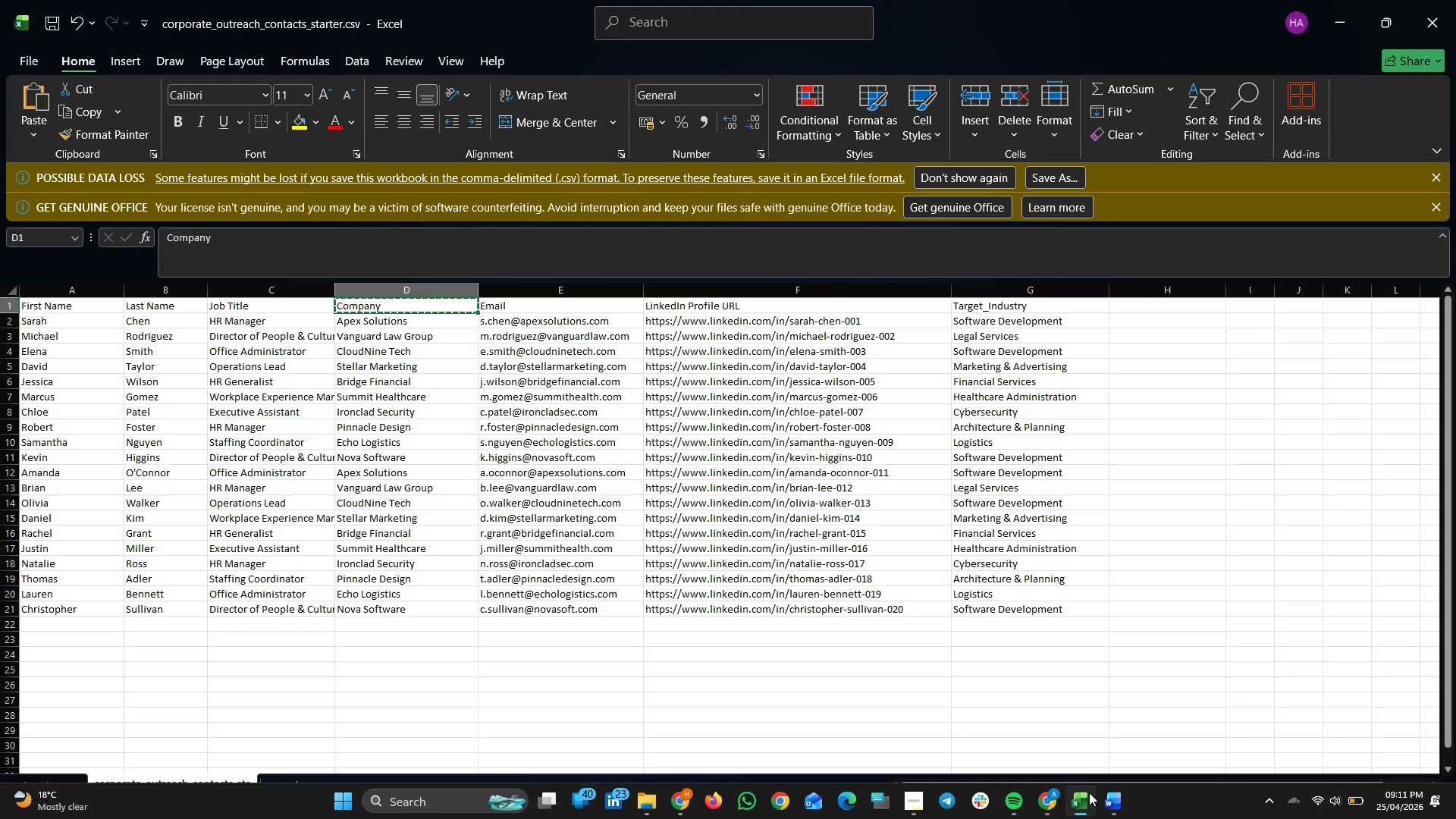 
left_click([1089, 792])
 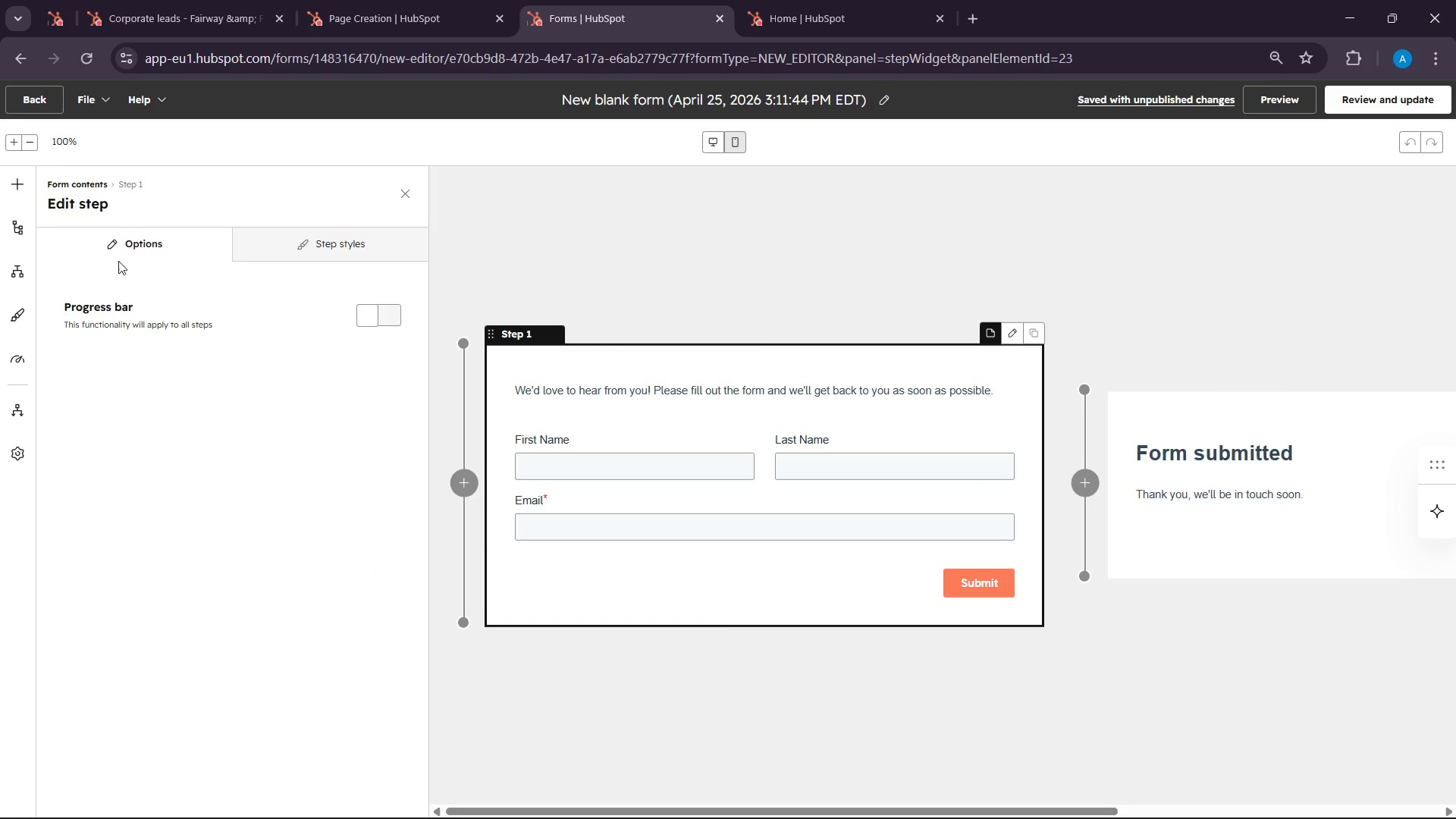 
wait(6.11)
 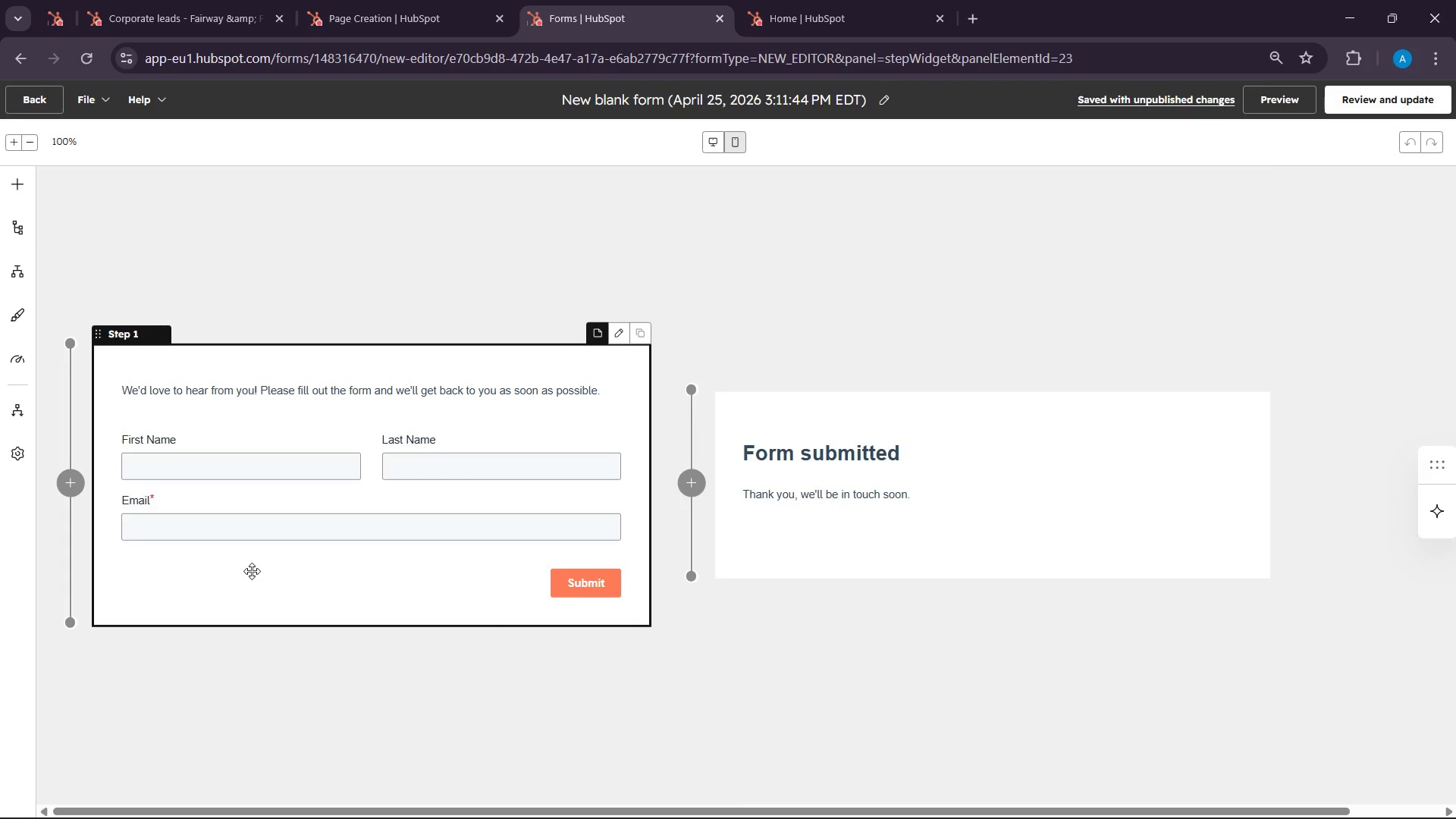 
left_click([5, 188])
 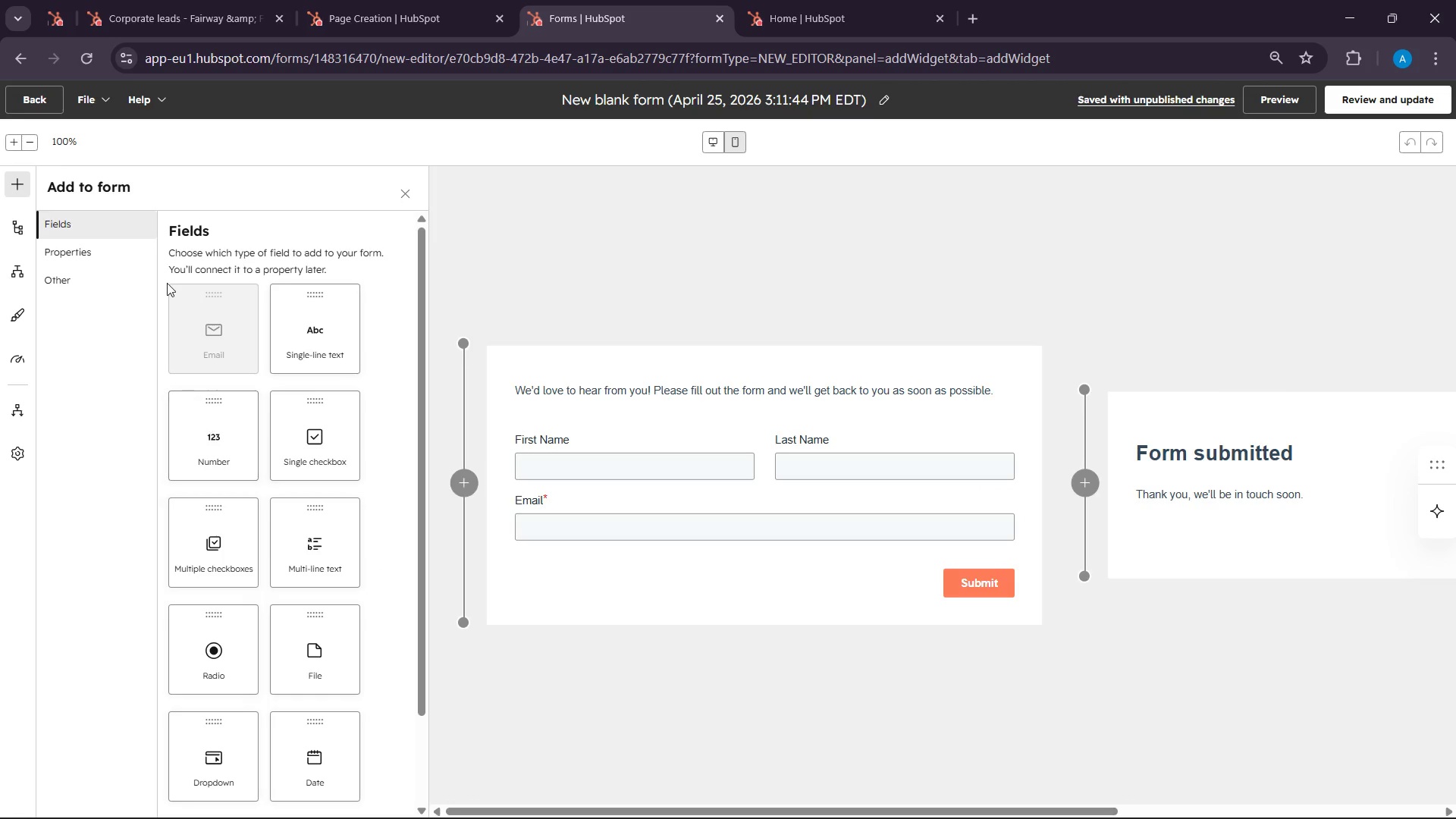 
left_click([83, 256])
 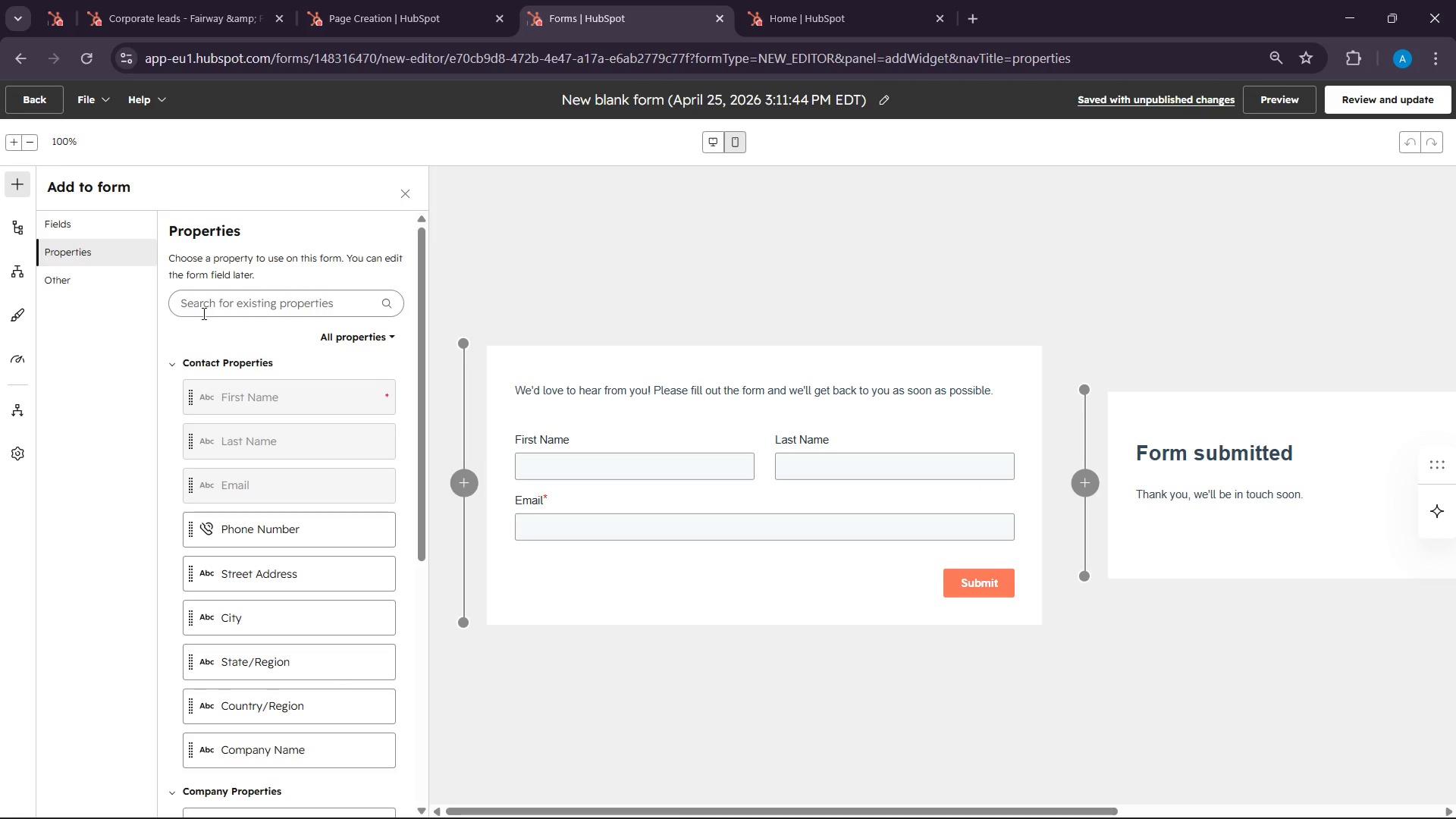 
left_click([215, 306])
 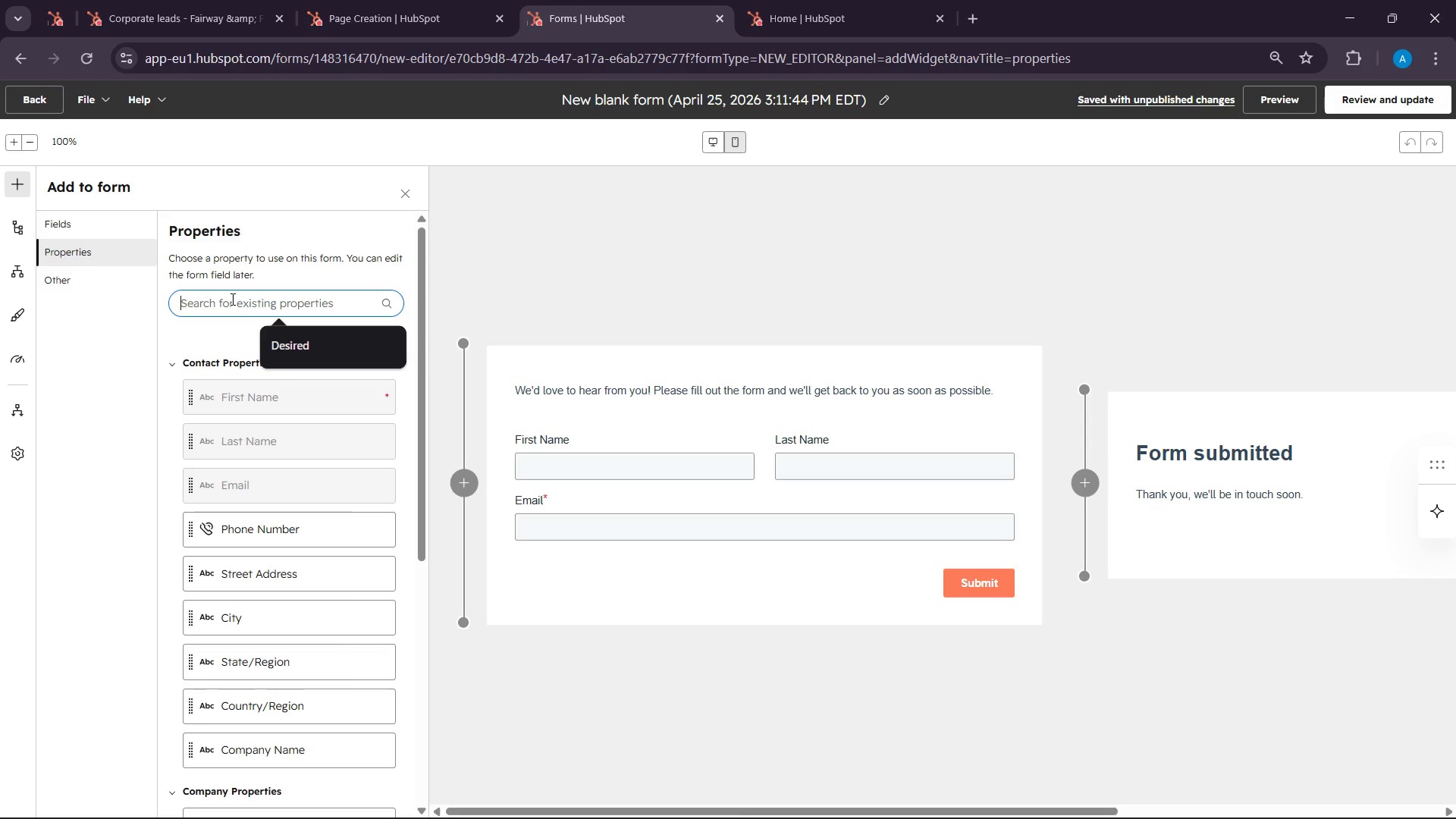 
type(compa)
 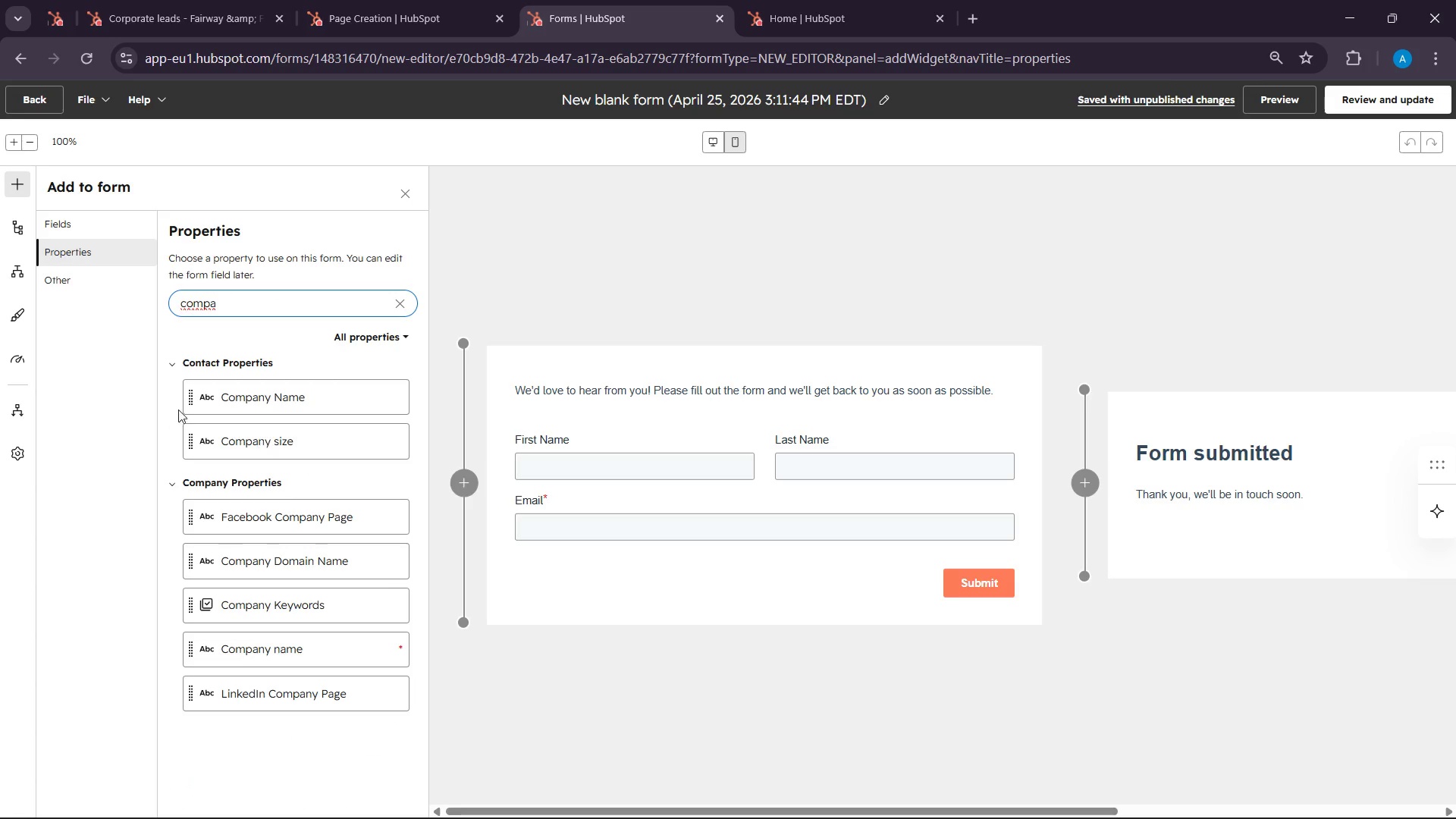 
left_click_drag(start_coordinate=[212, 391], to_coordinate=[621, 559])
 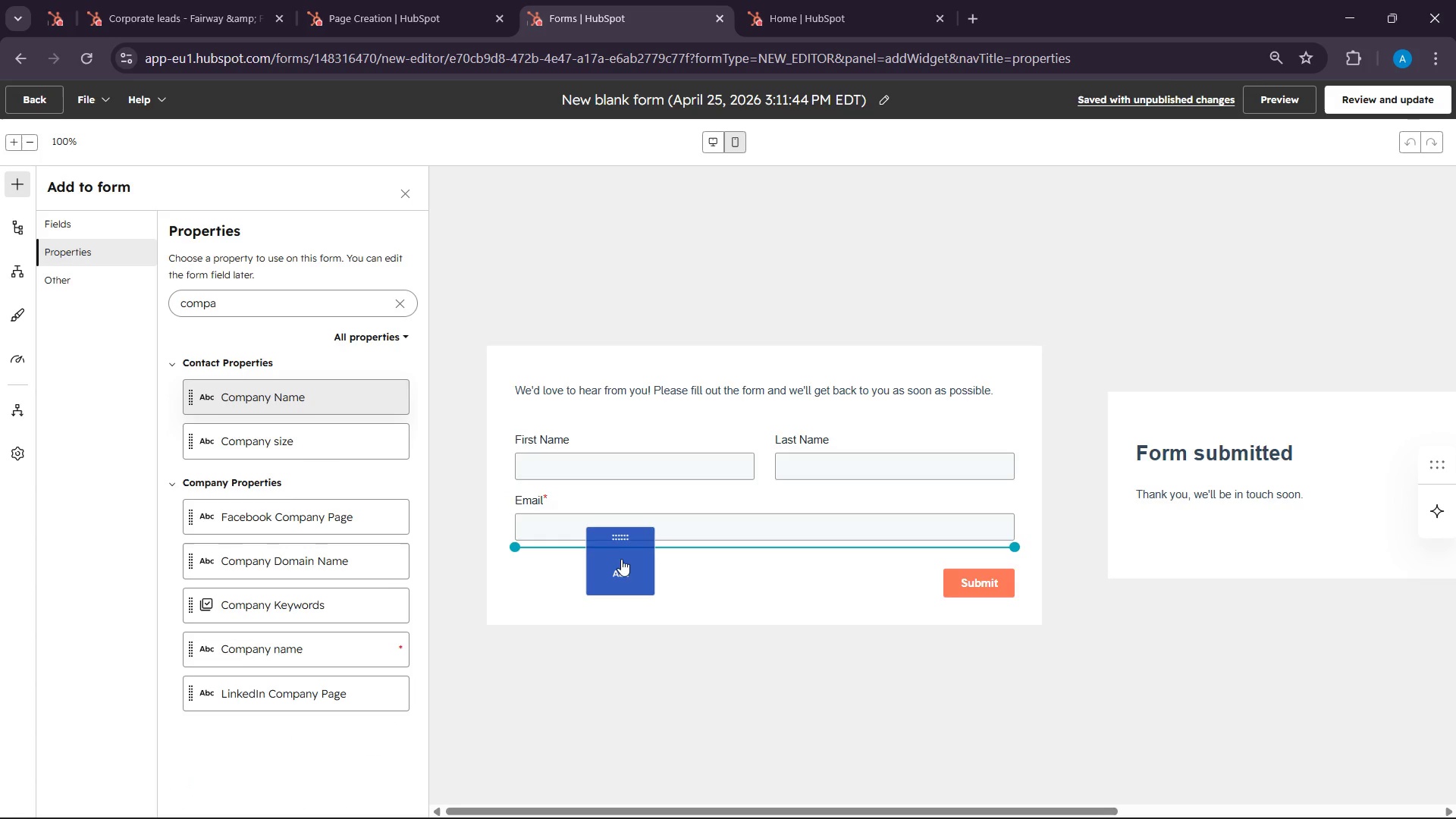 
left_click([621, 559])
 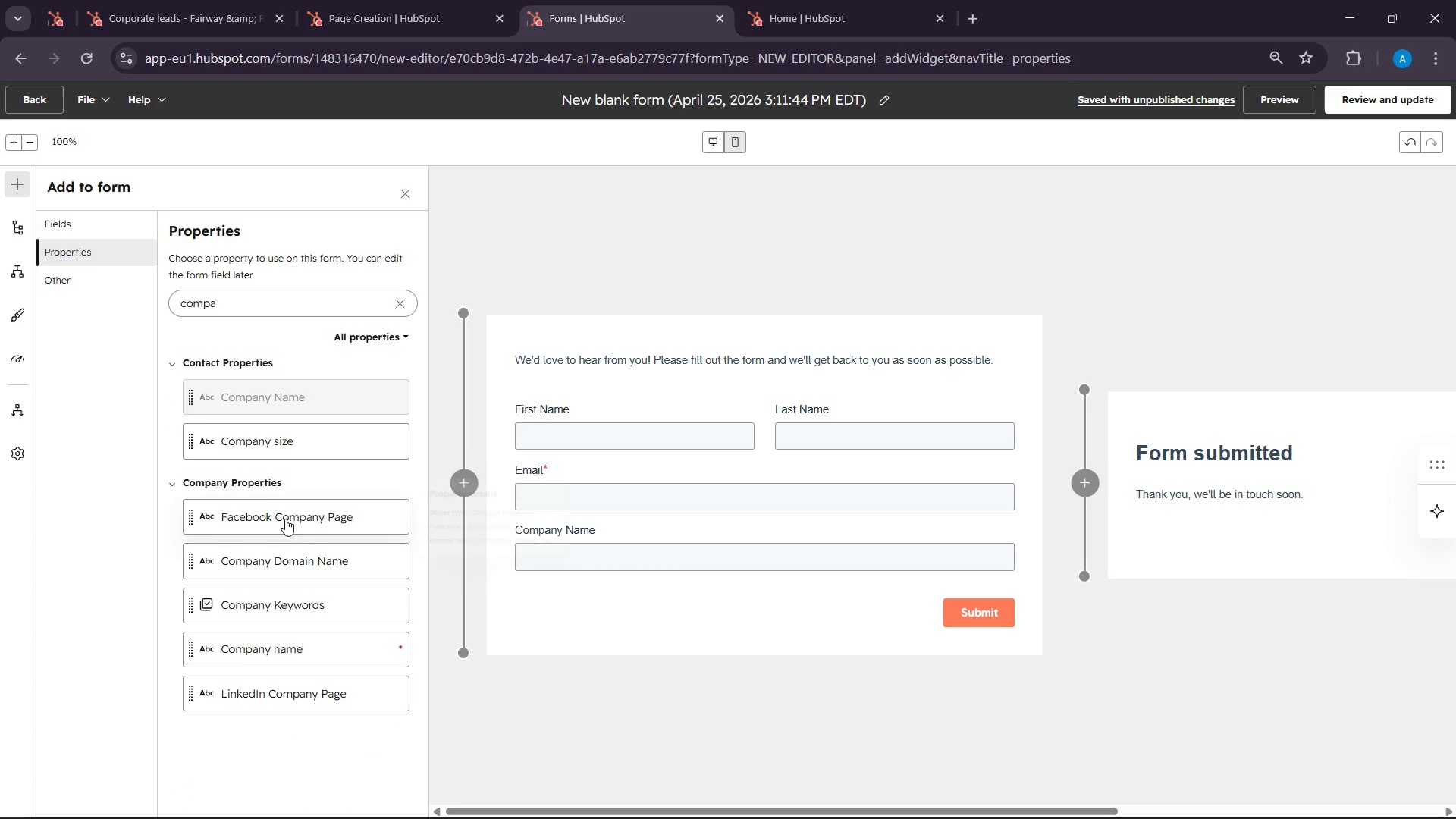 
left_click([393, 306])
 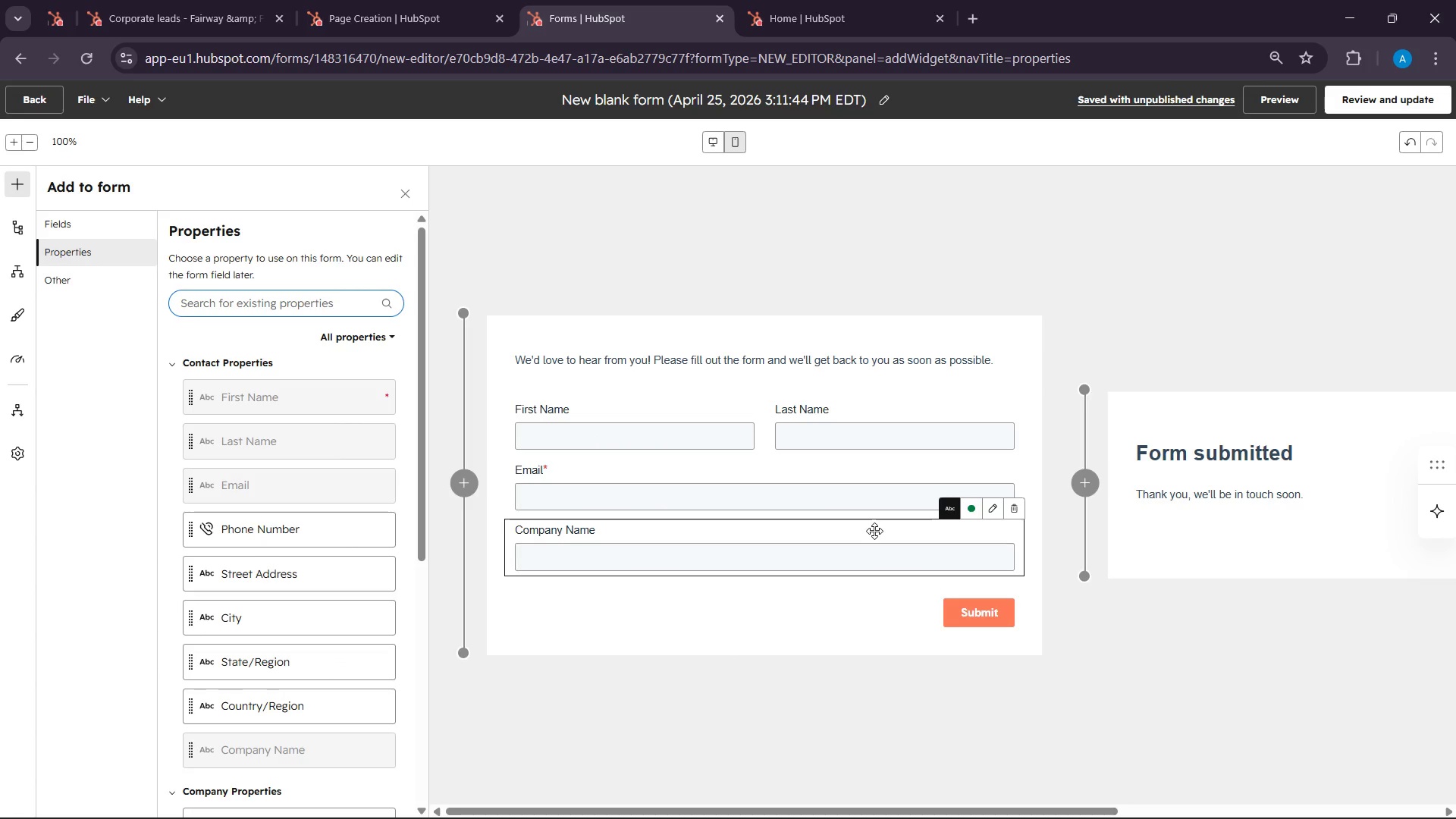 
wait(13.31)
 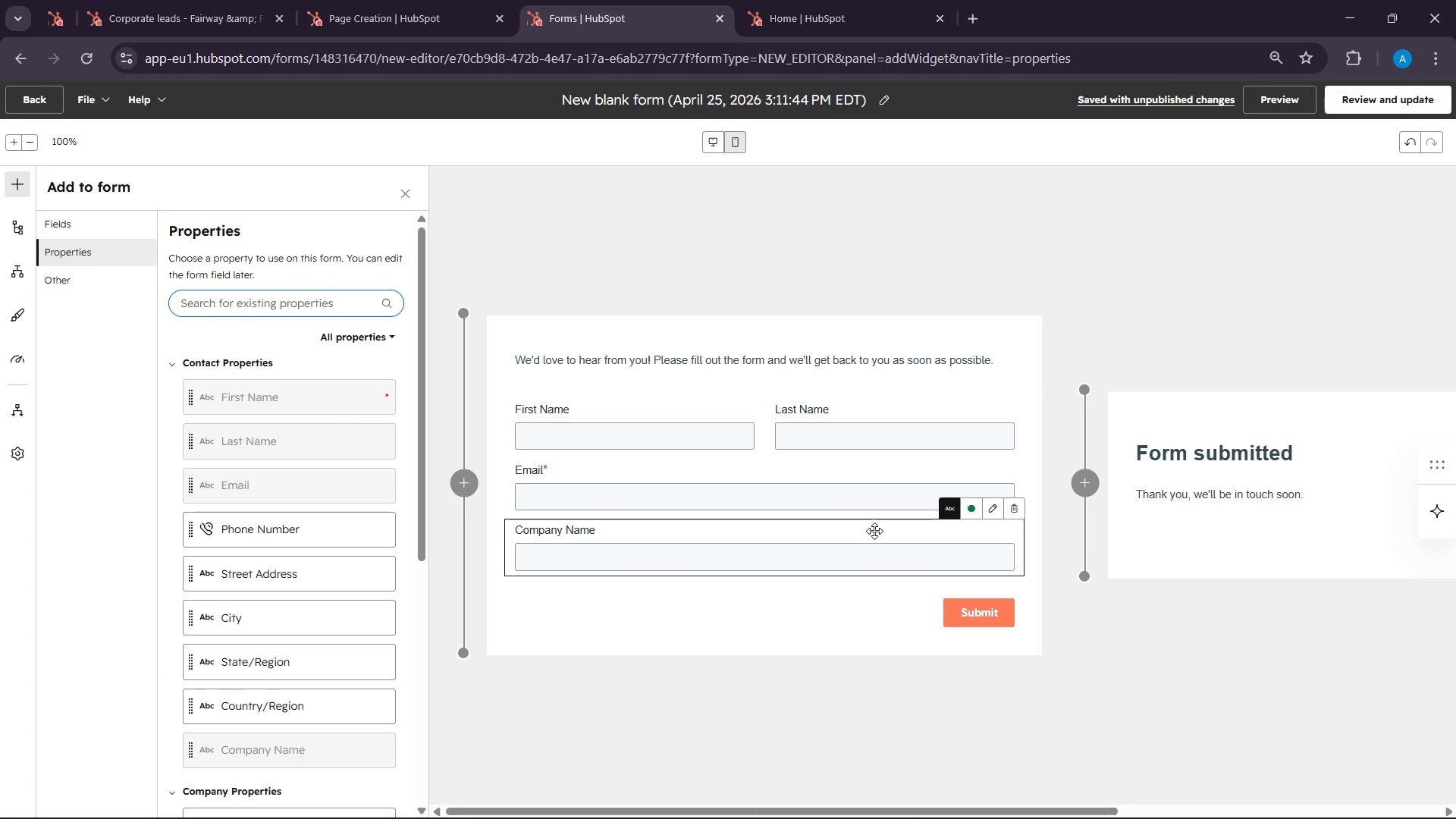 
left_click([880, 93])
 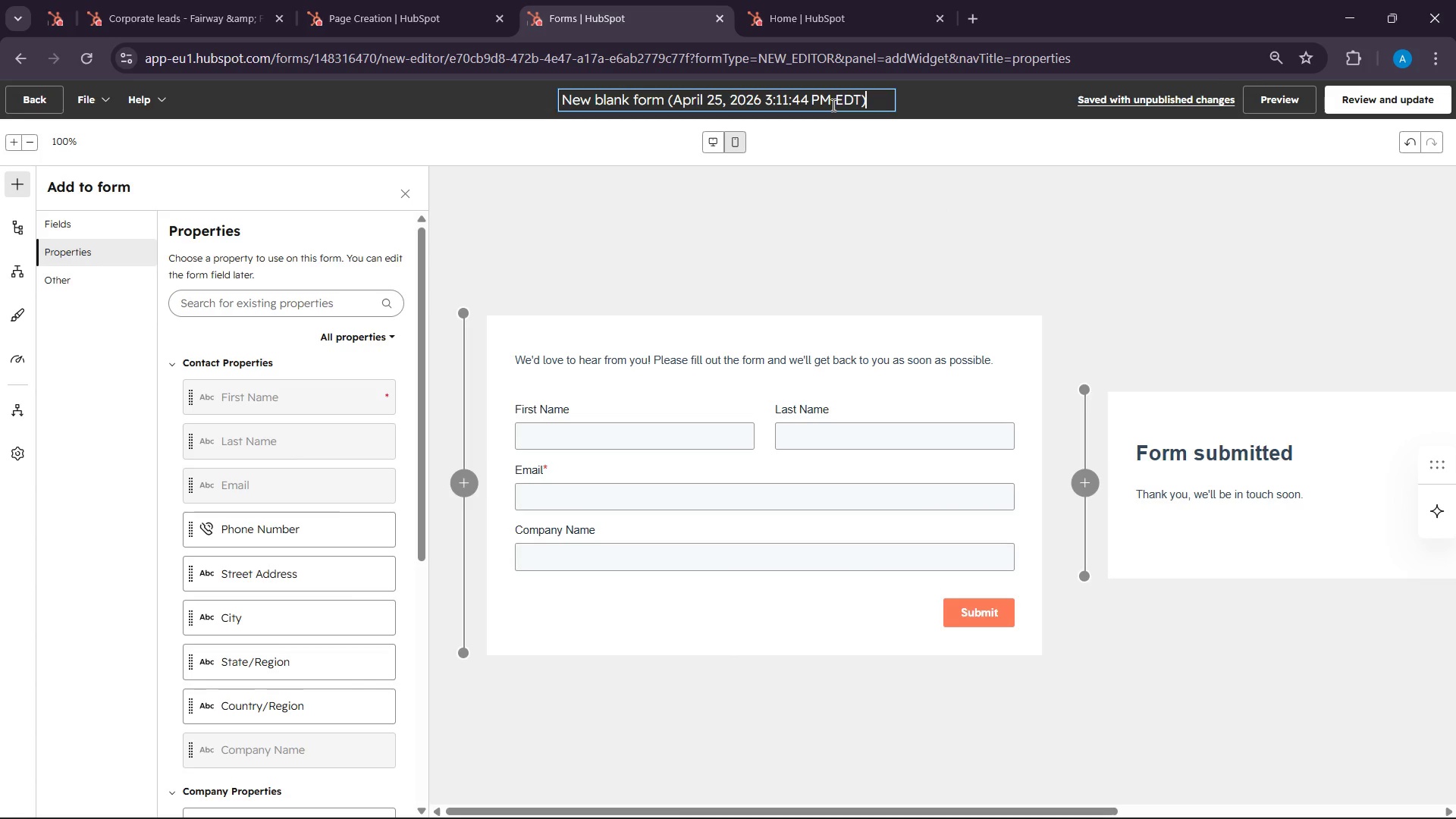 
wait(5.89)
 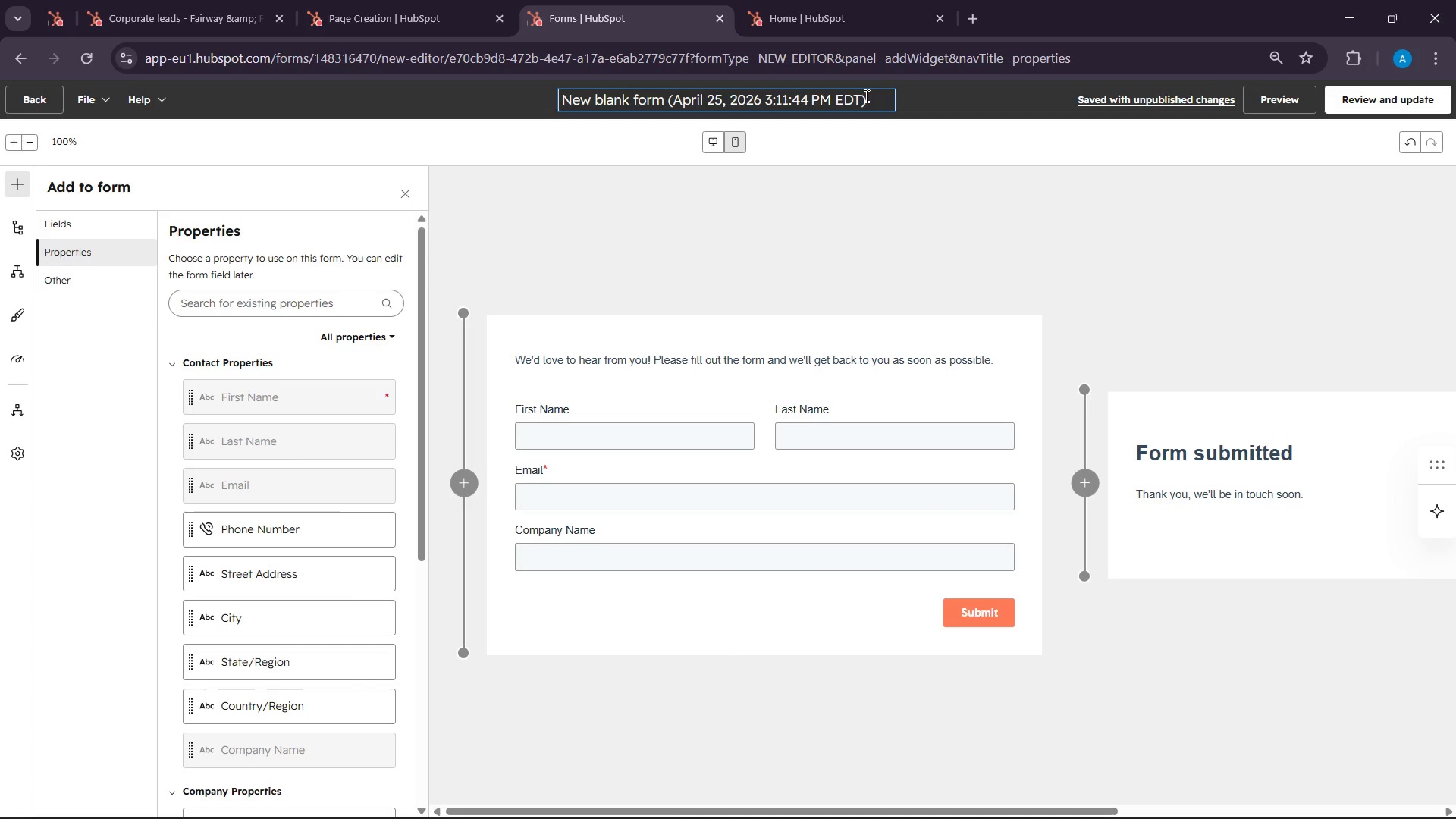 
double_click([766, 96])
 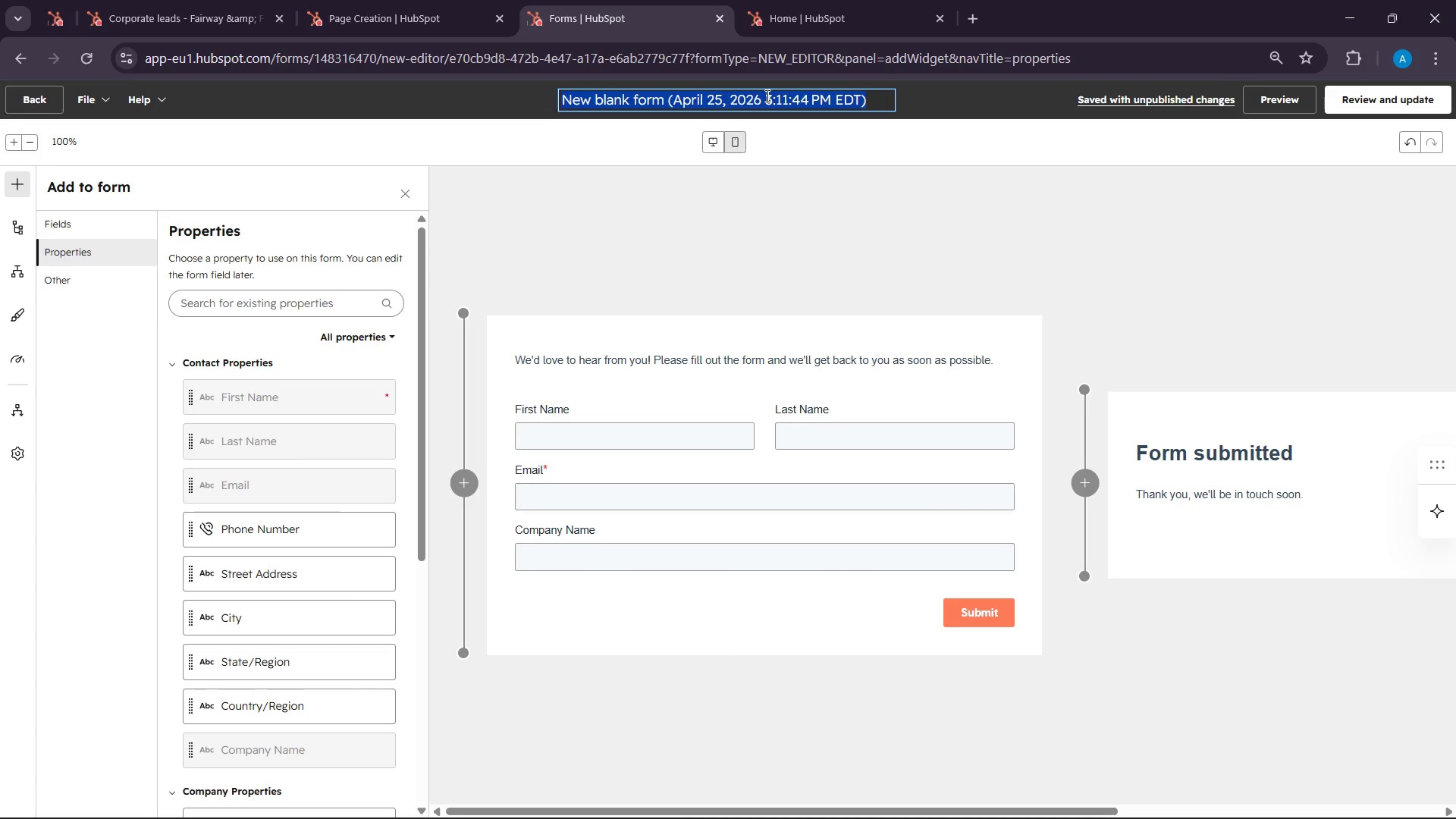 
triple_click([766, 96])
 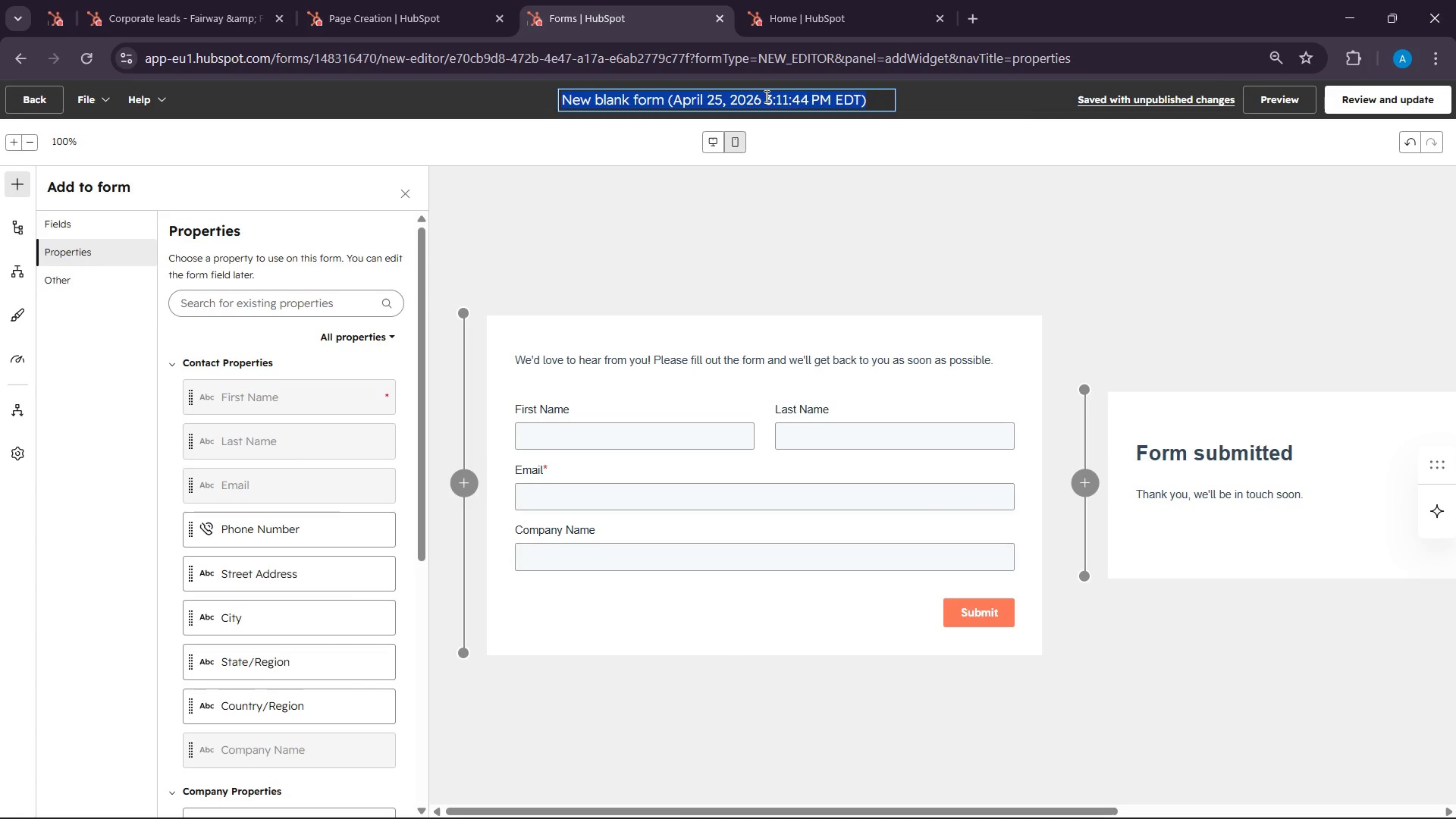 
type(Corporate OPe)
key(Backspace)
key(Backspace)
type(pen House Registration Fot)
key(Backspace)
type(rm)
 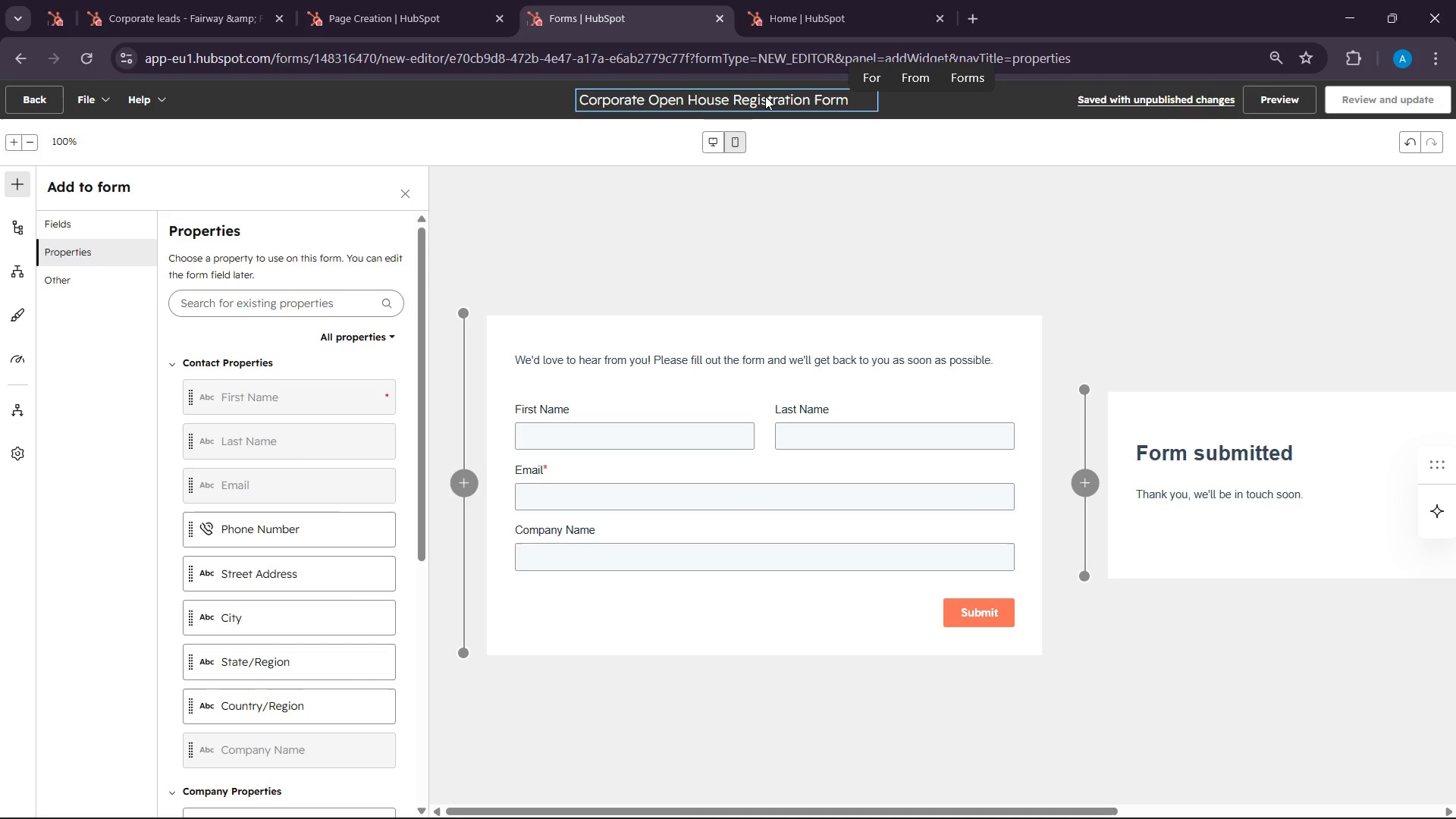 
left_click([984, 253])
 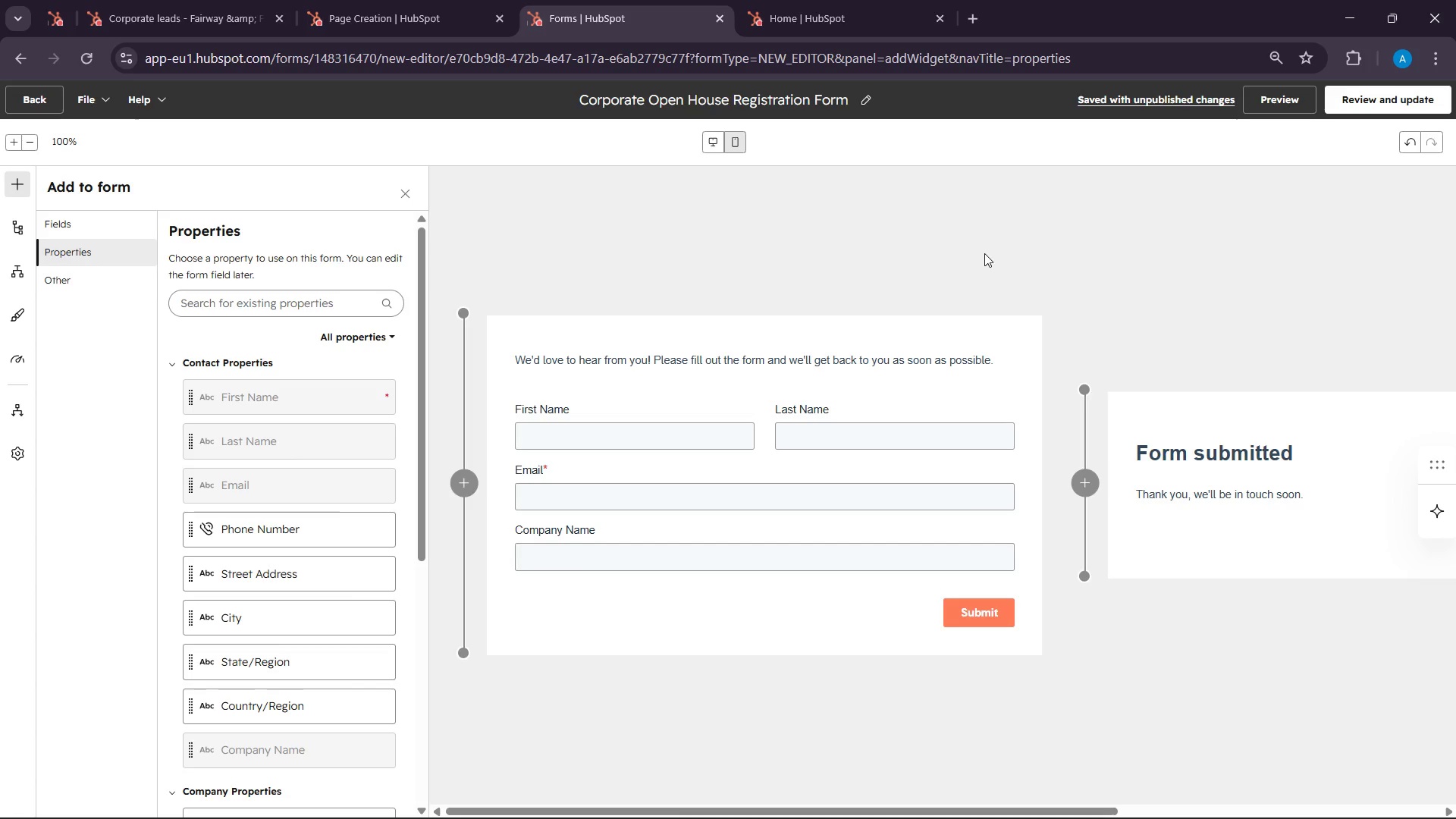 
wait(85.47)
 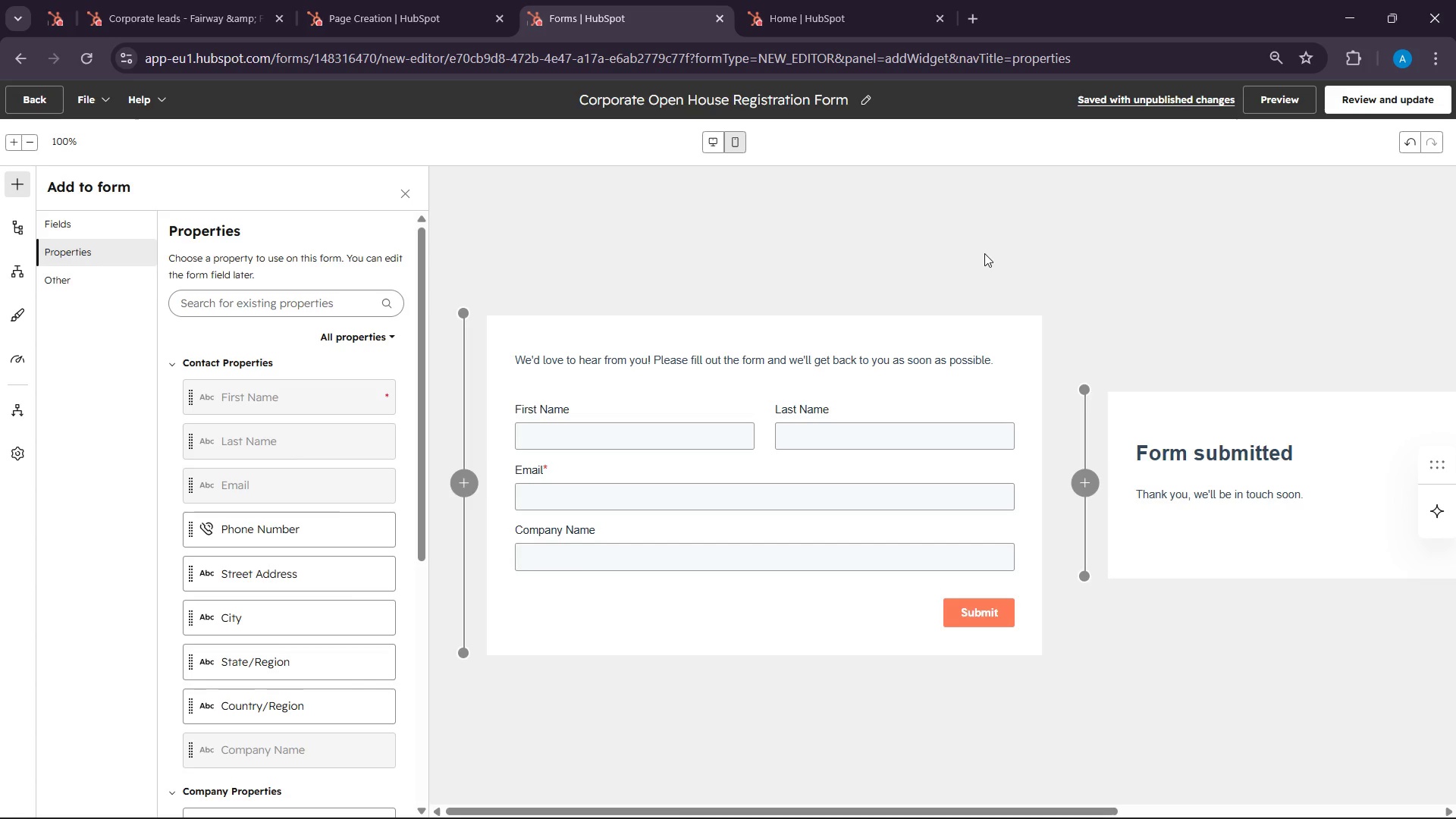 
left_click([788, 218])
 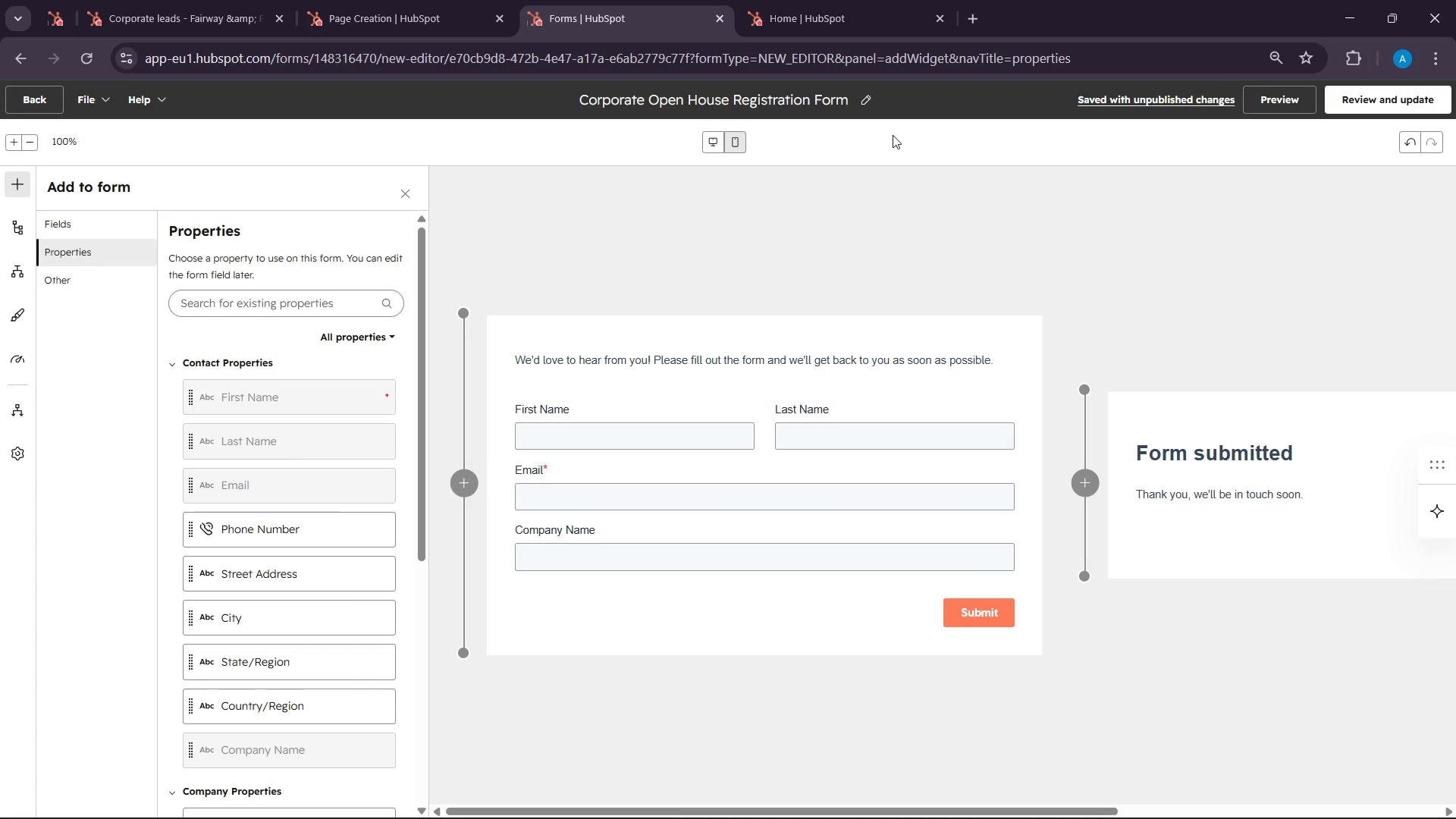 
wait(6.19)
 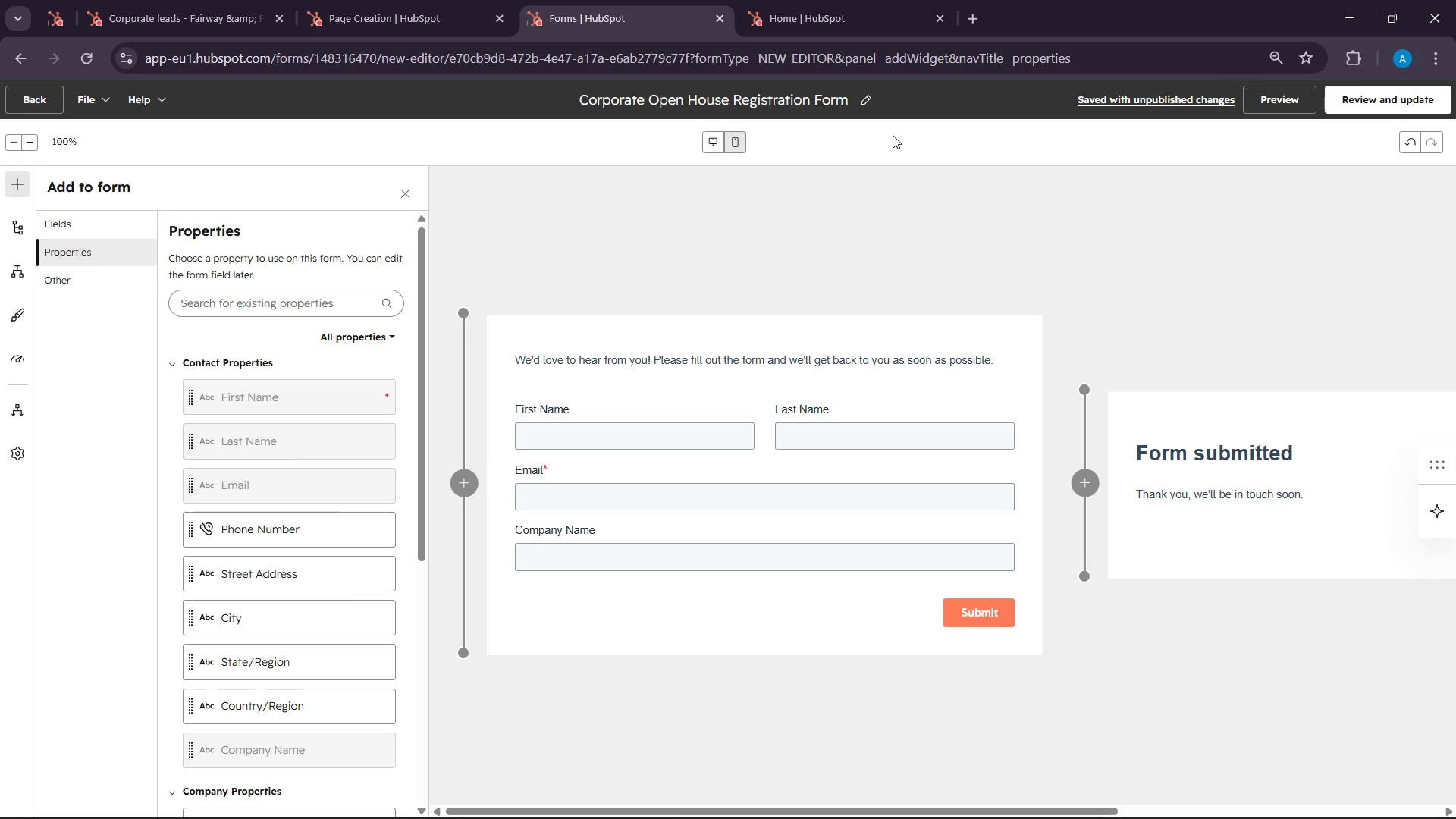 
left_click([30, 453])
 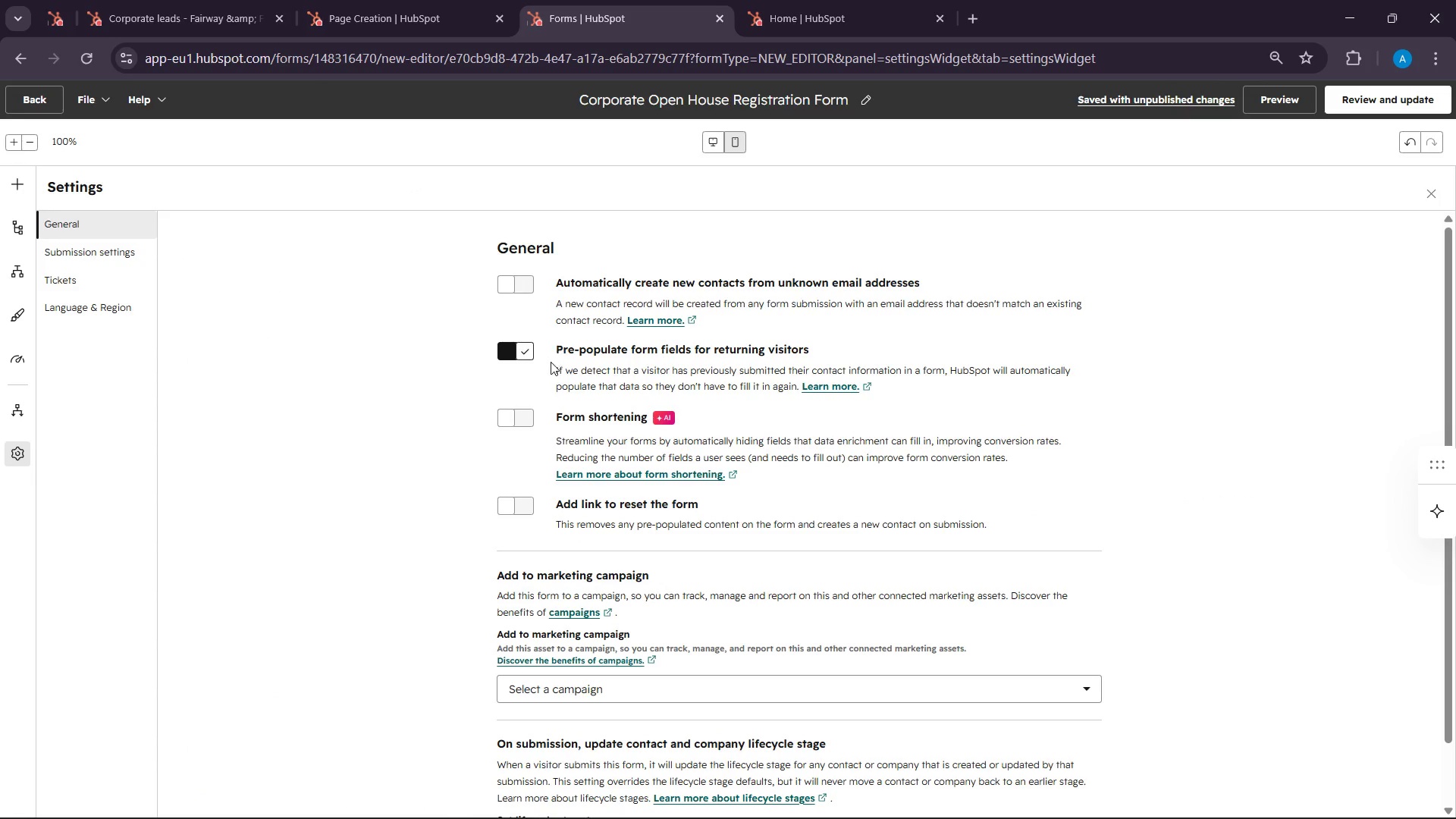 
wait(8.66)
 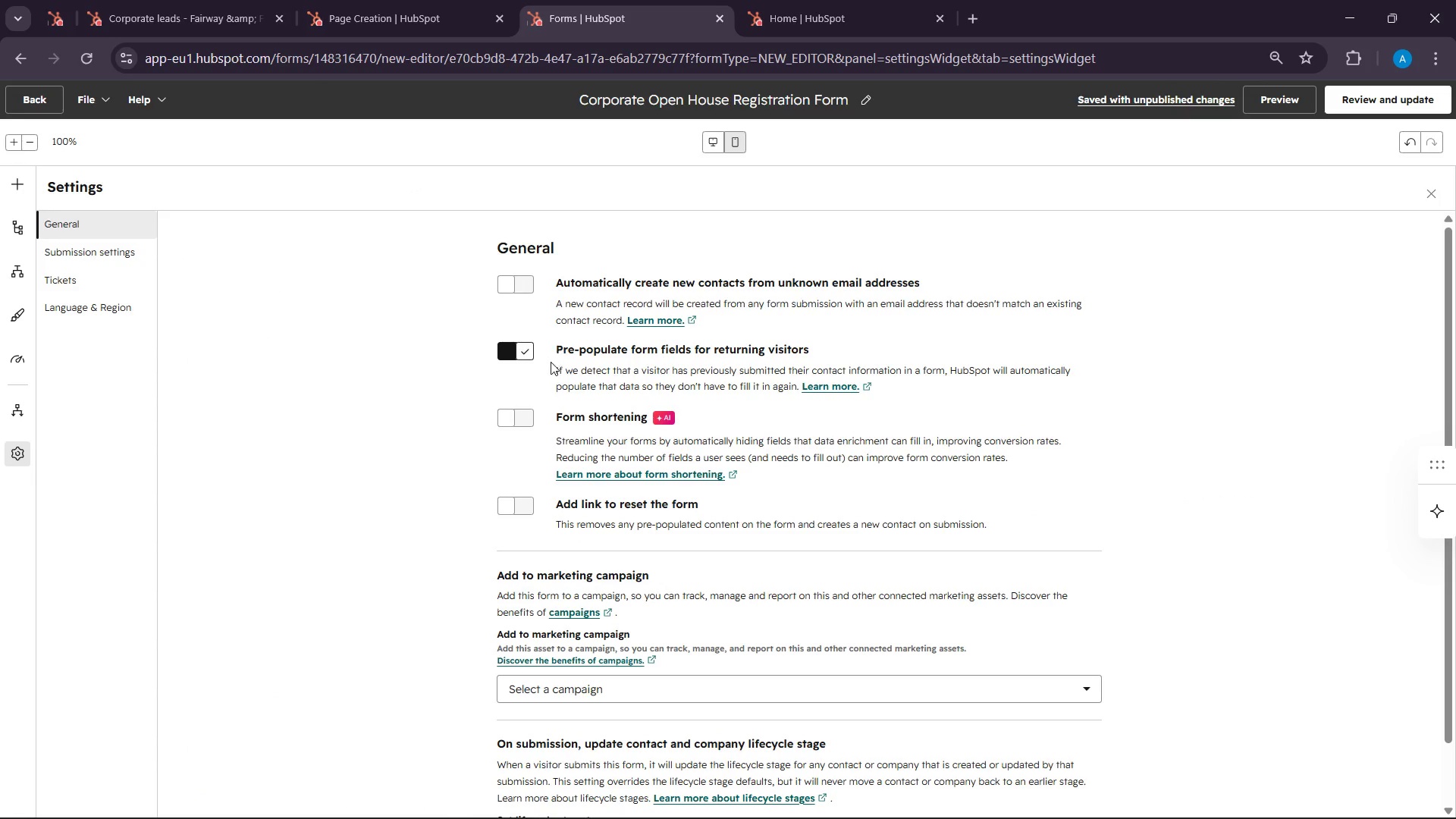 
scroll: coordinate [546, 479], scroll_direction: down, amount: 5.0
 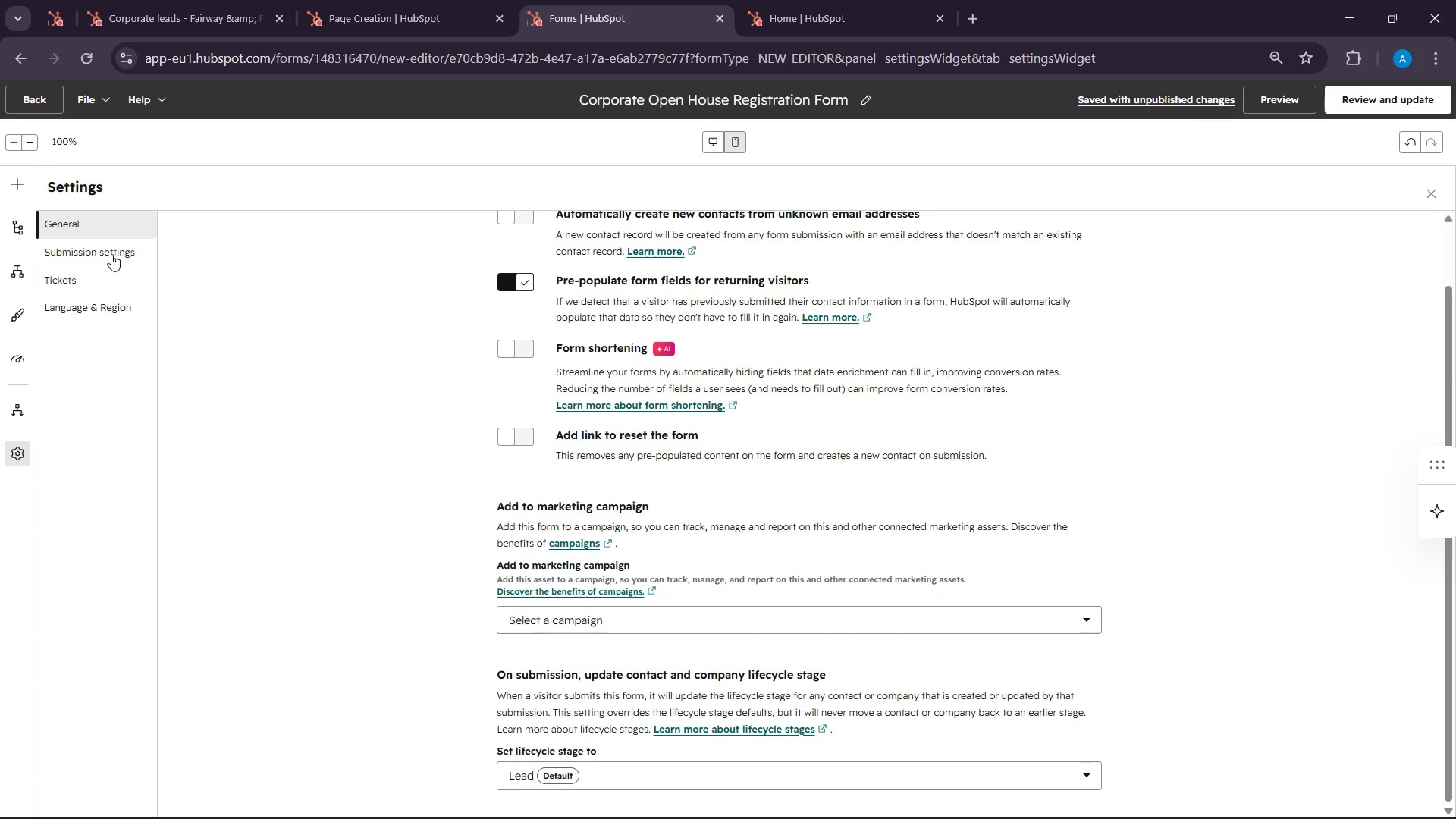 
left_click([111, 254])
 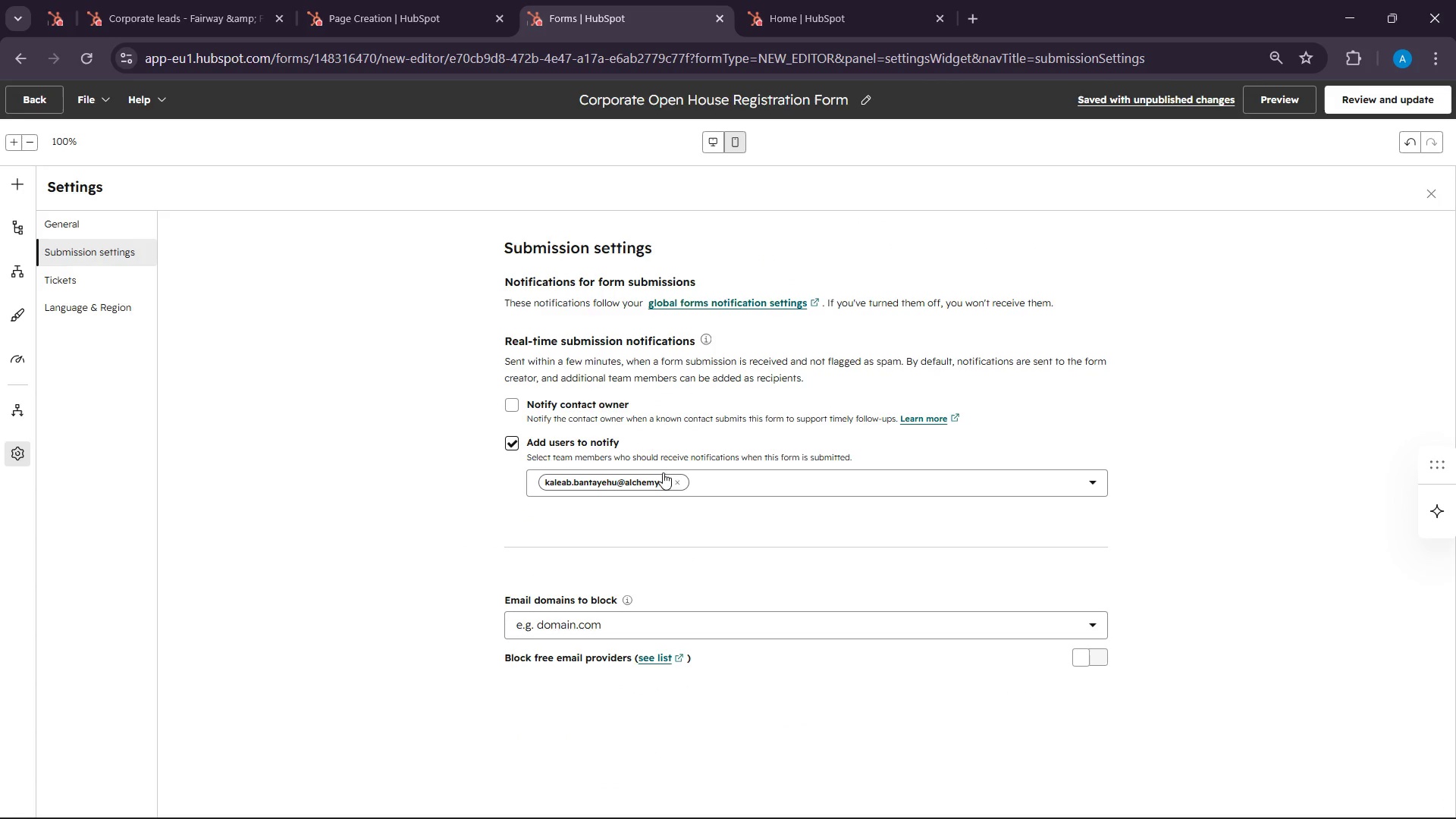 
wait(5.2)
 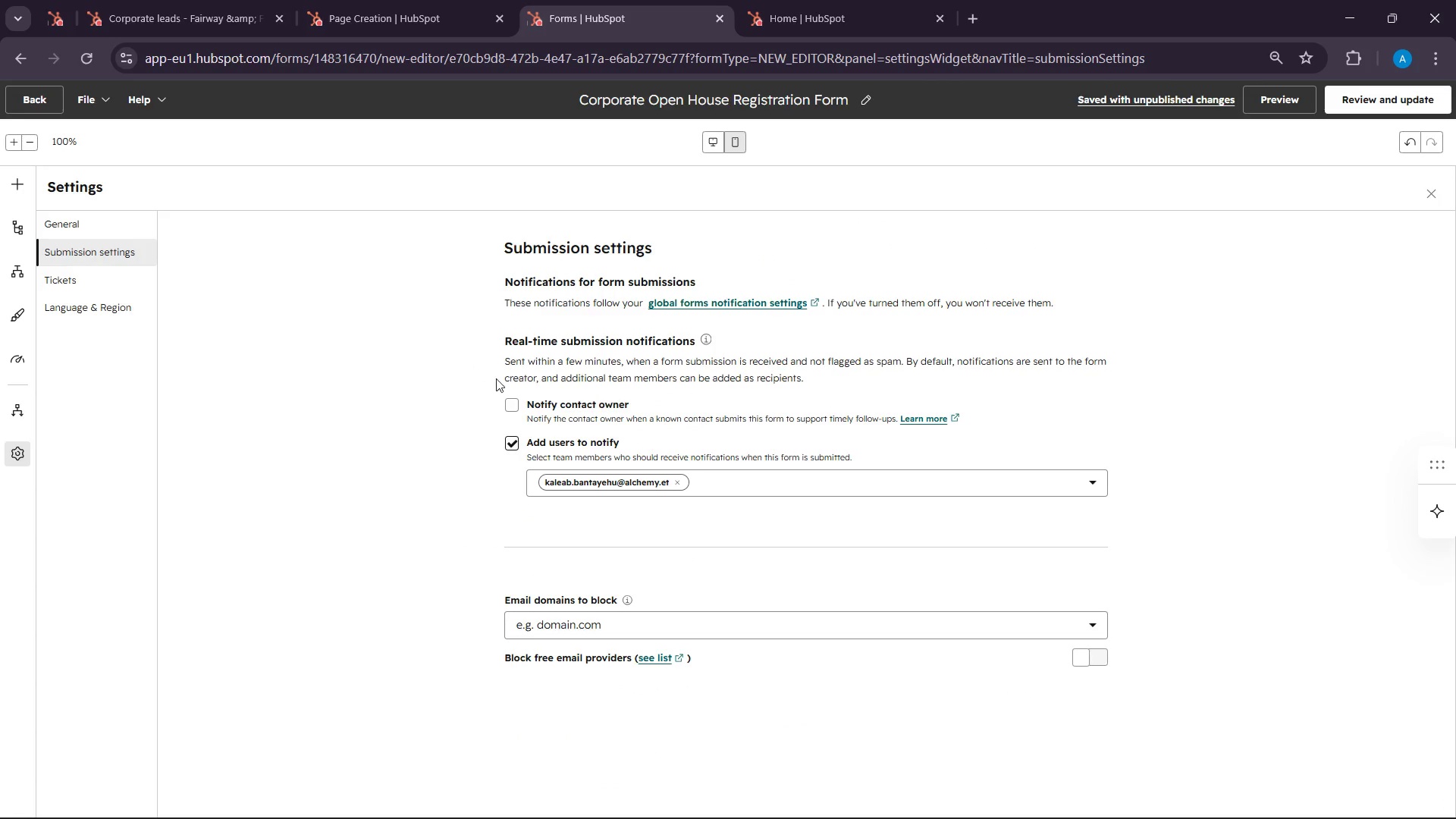 
scroll: coordinate [632, 392], scroll_direction: down, amount: 3.0
 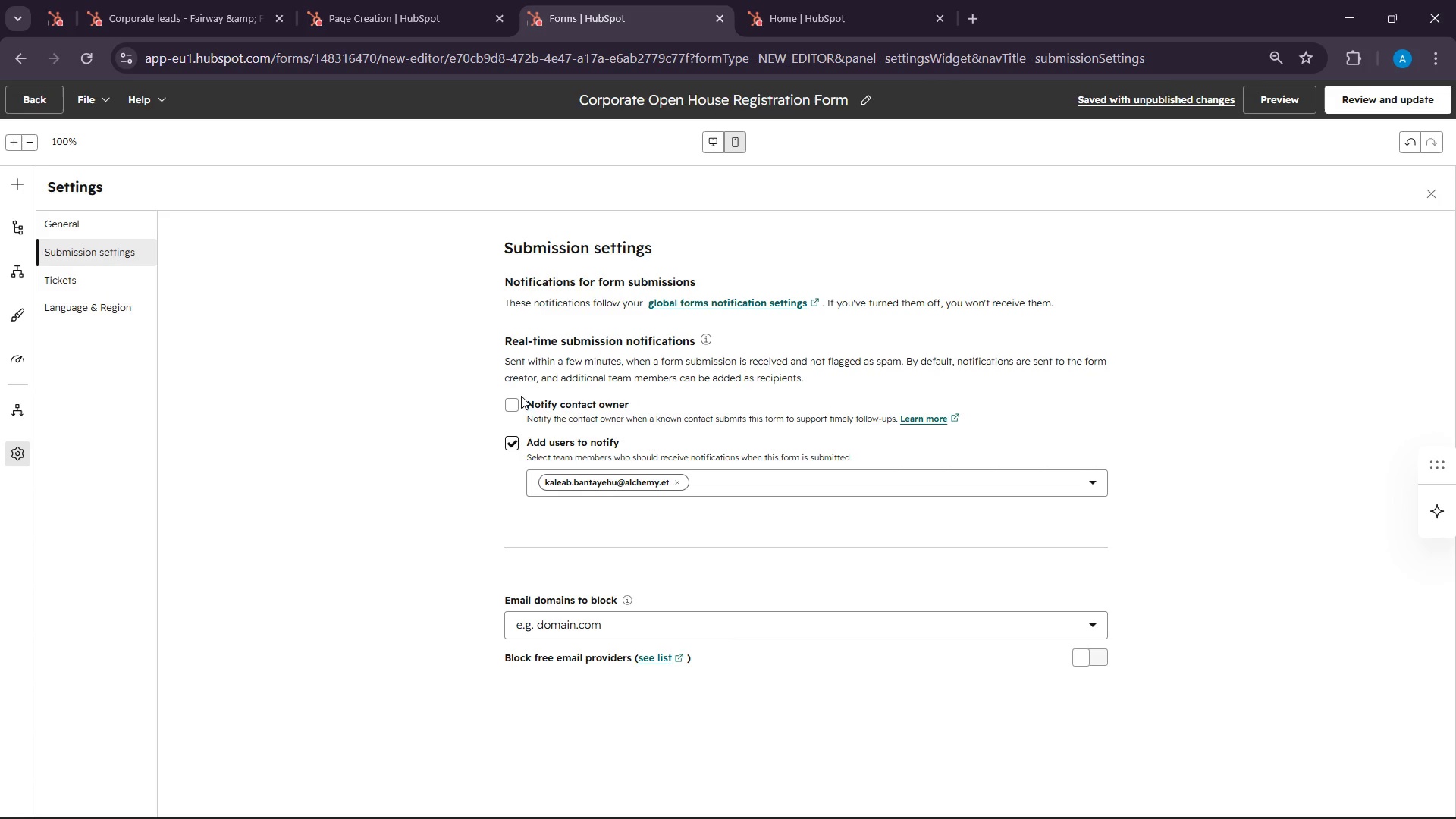 
left_click([520, 397])
 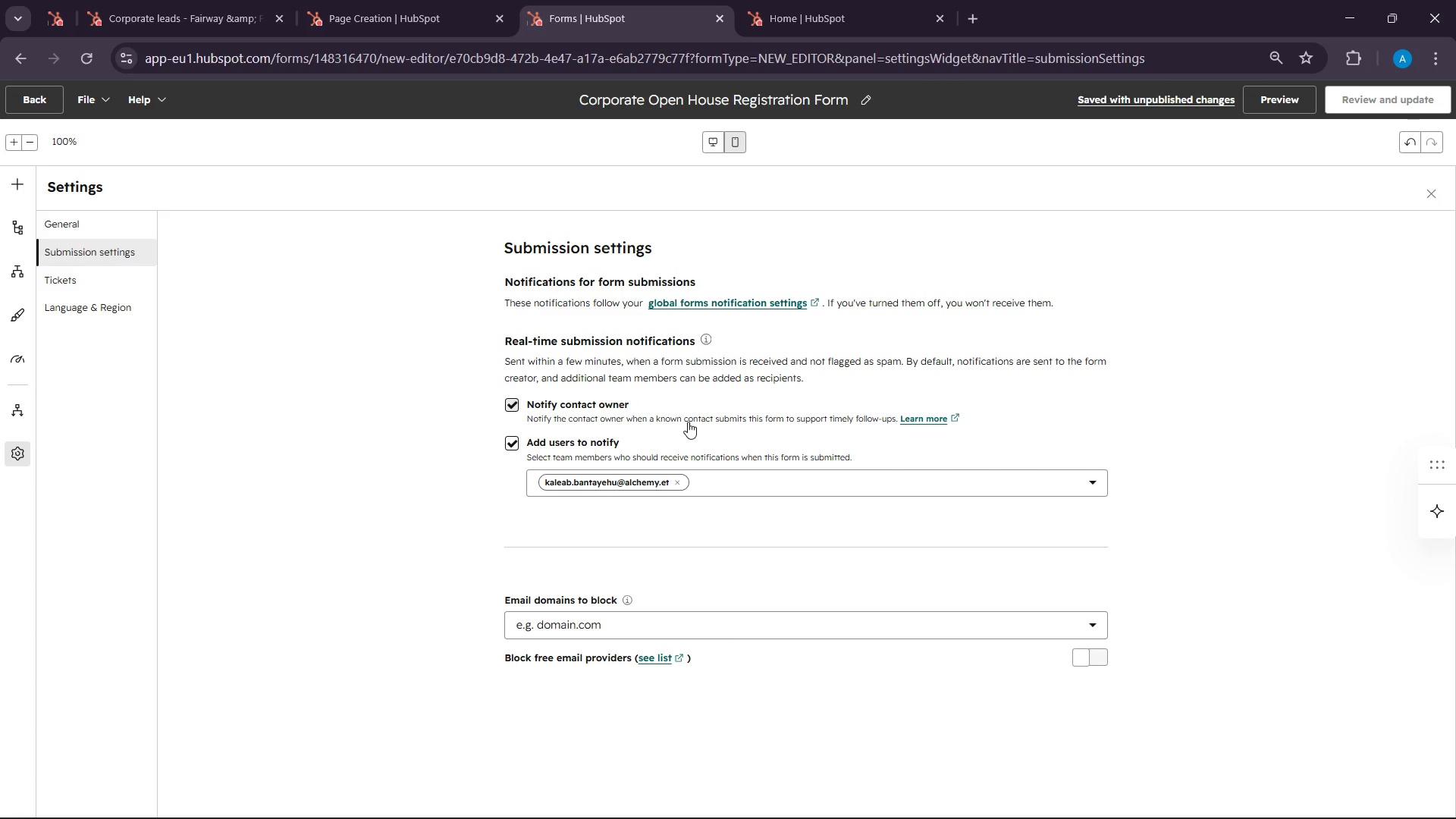 
scroll: coordinate [689, 427], scroll_direction: down, amount: 4.0
 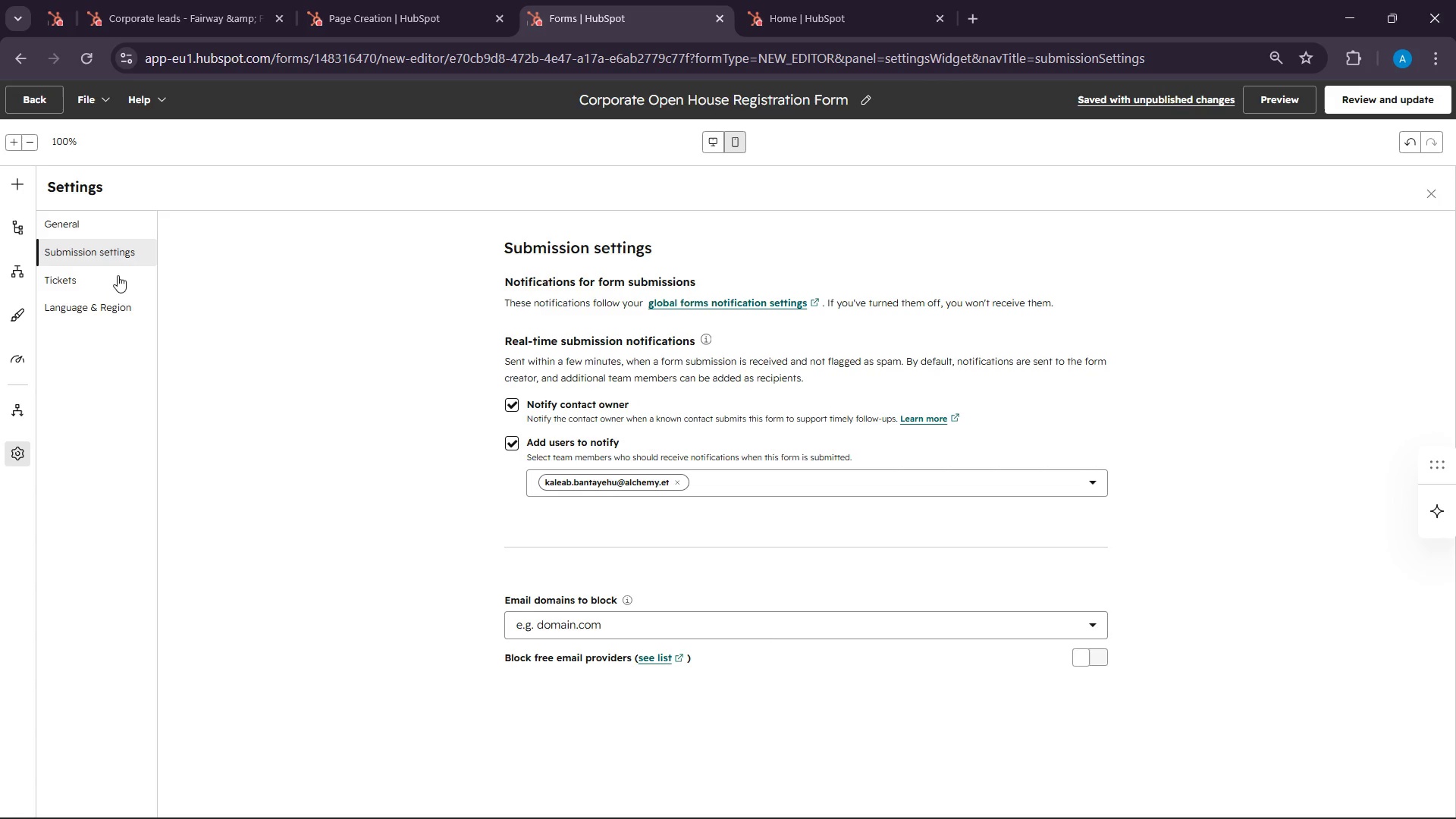 
left_click([92, 231])
 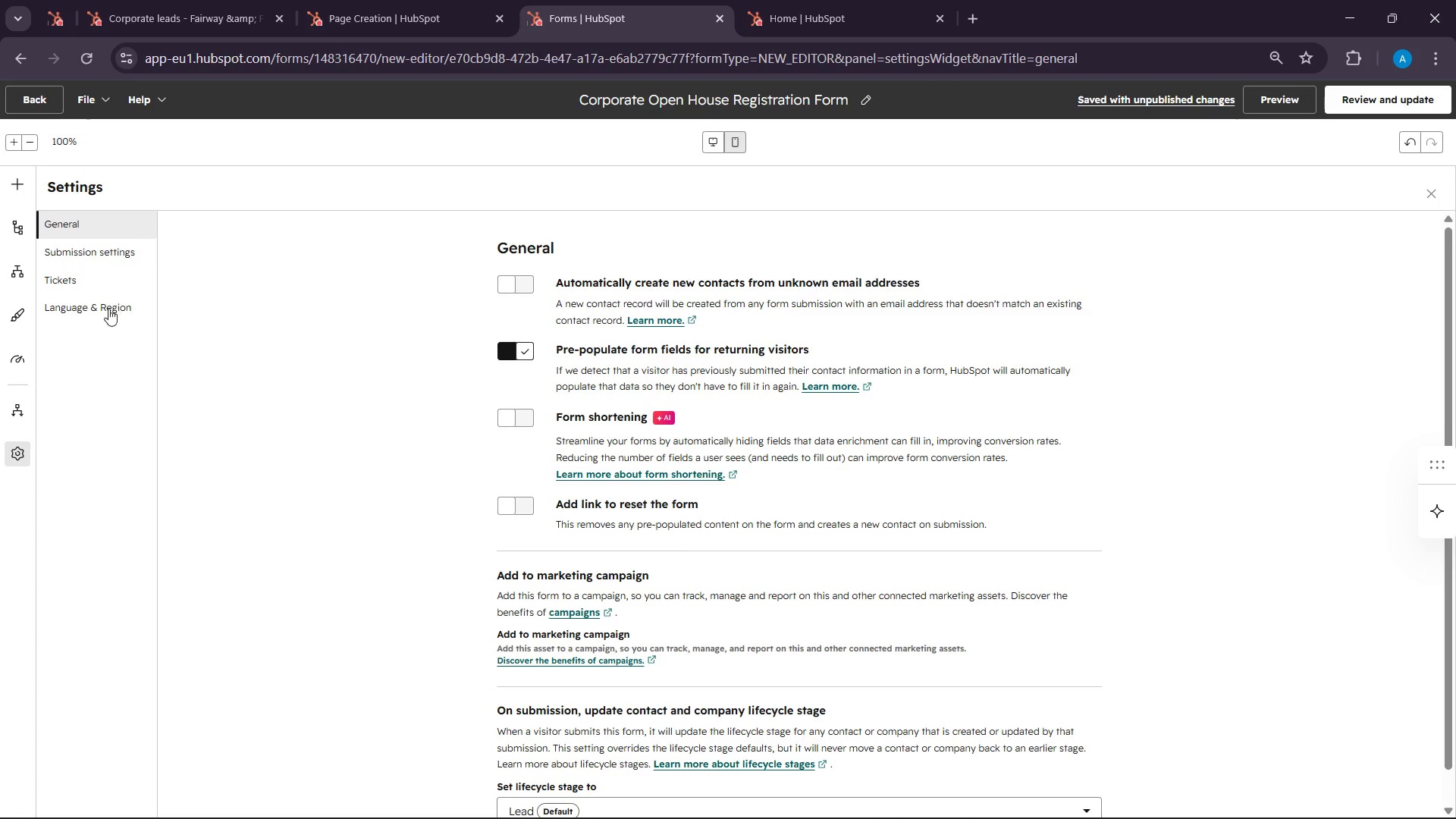 
left_click([104, 317])
 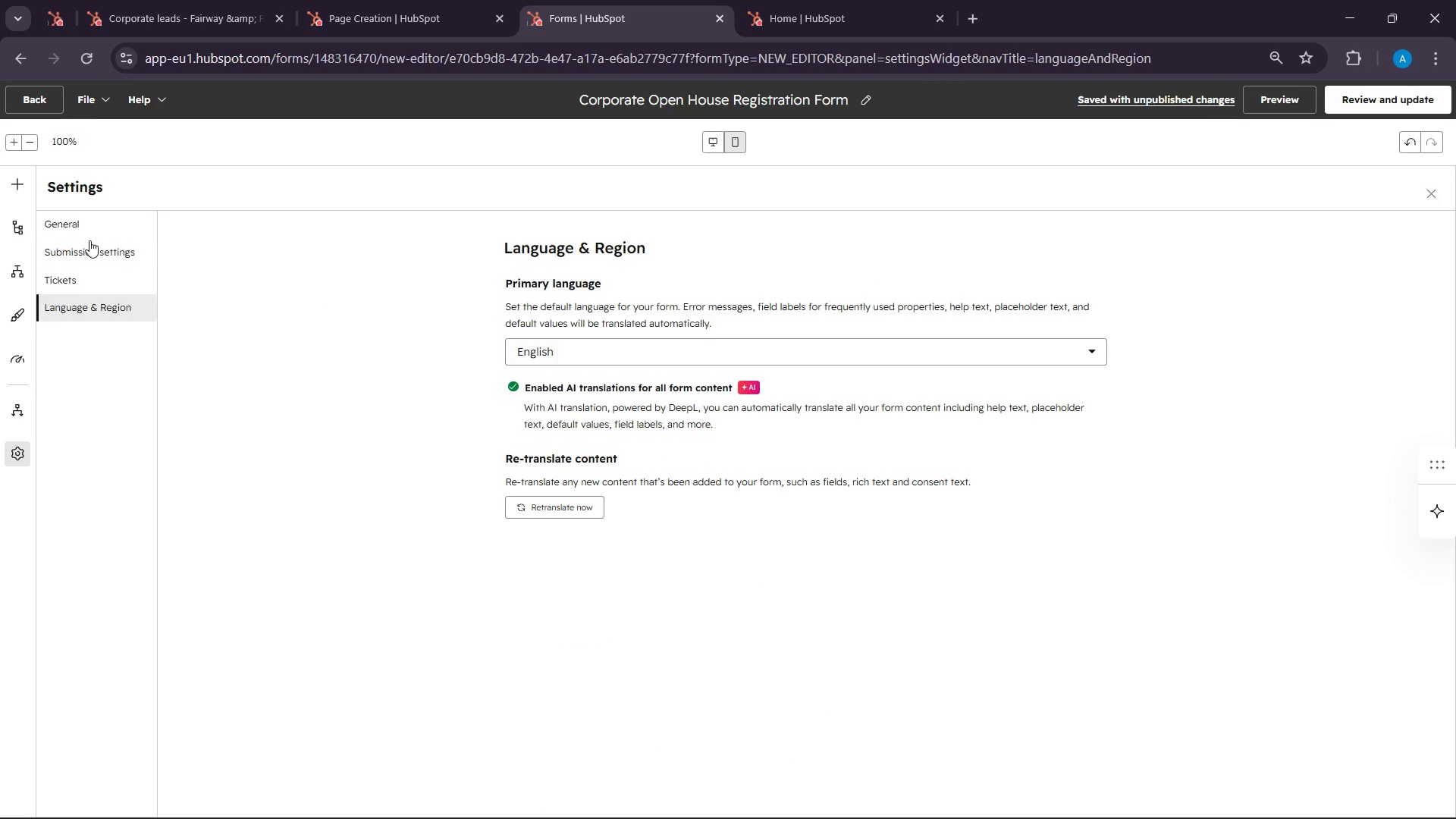 
left_click([89, 240])
 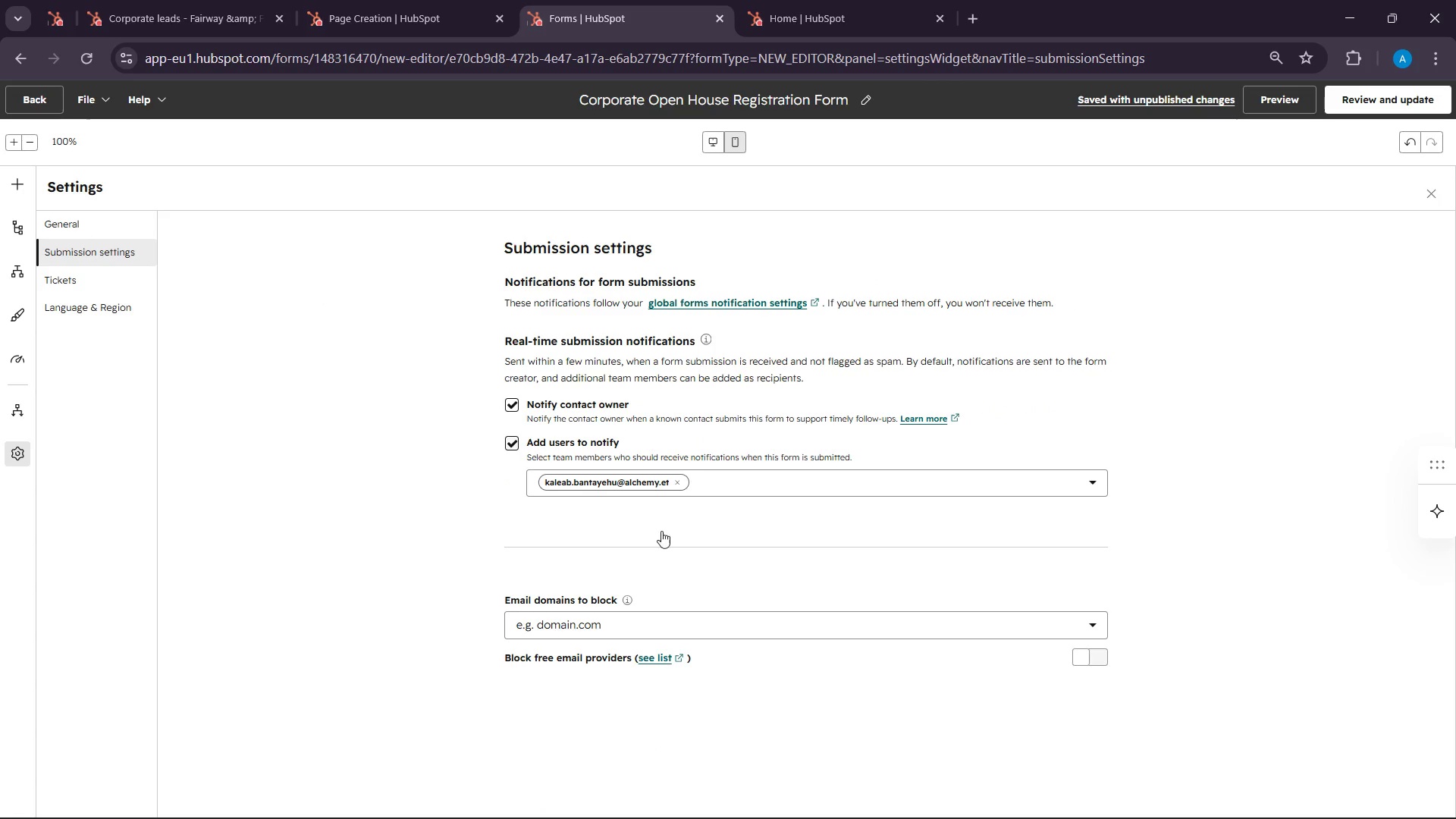 
scroll: coordinate [651, 558], scroll_direction: down, amount: 3.0
 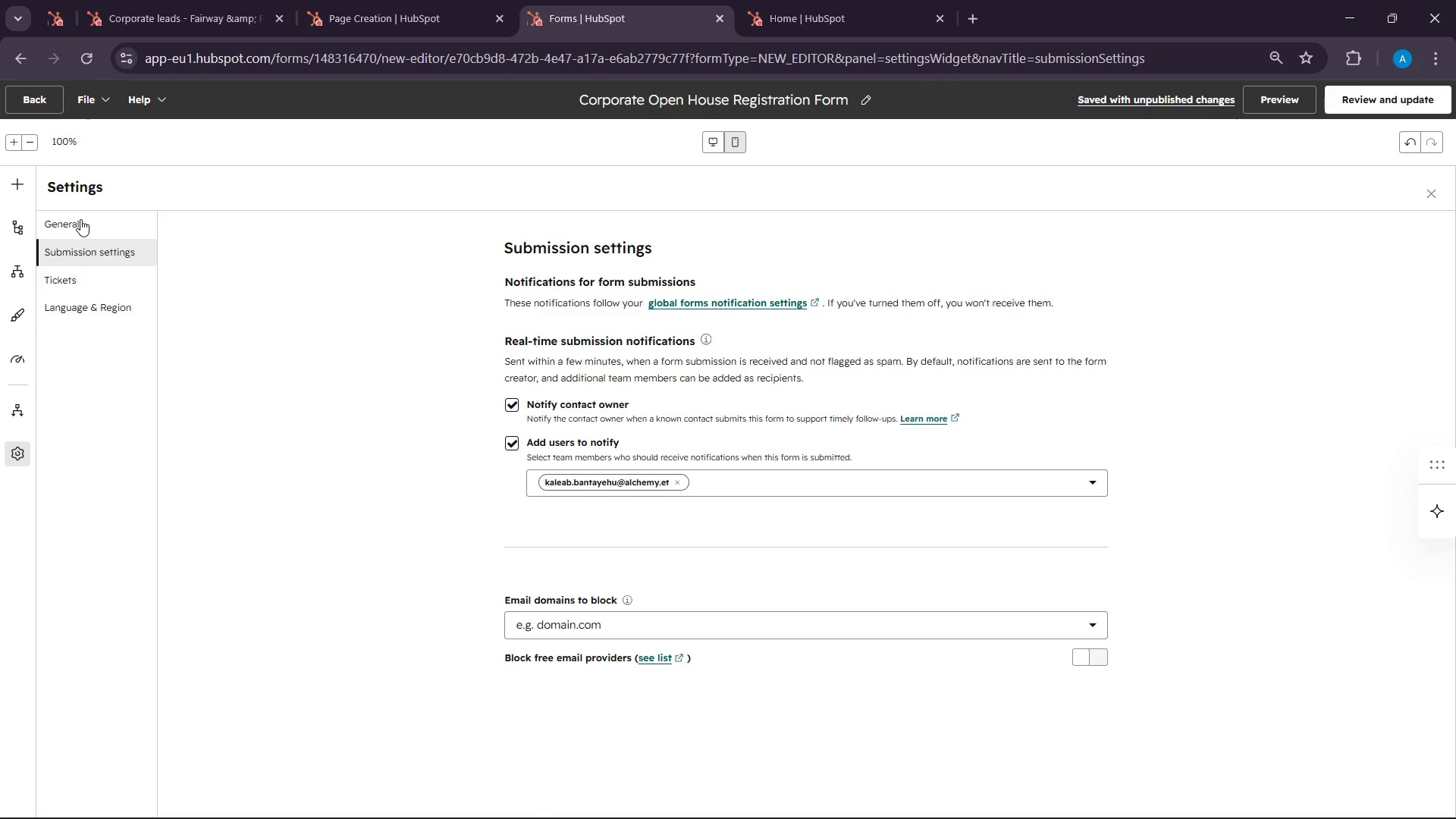 
left_click([80, 218])
 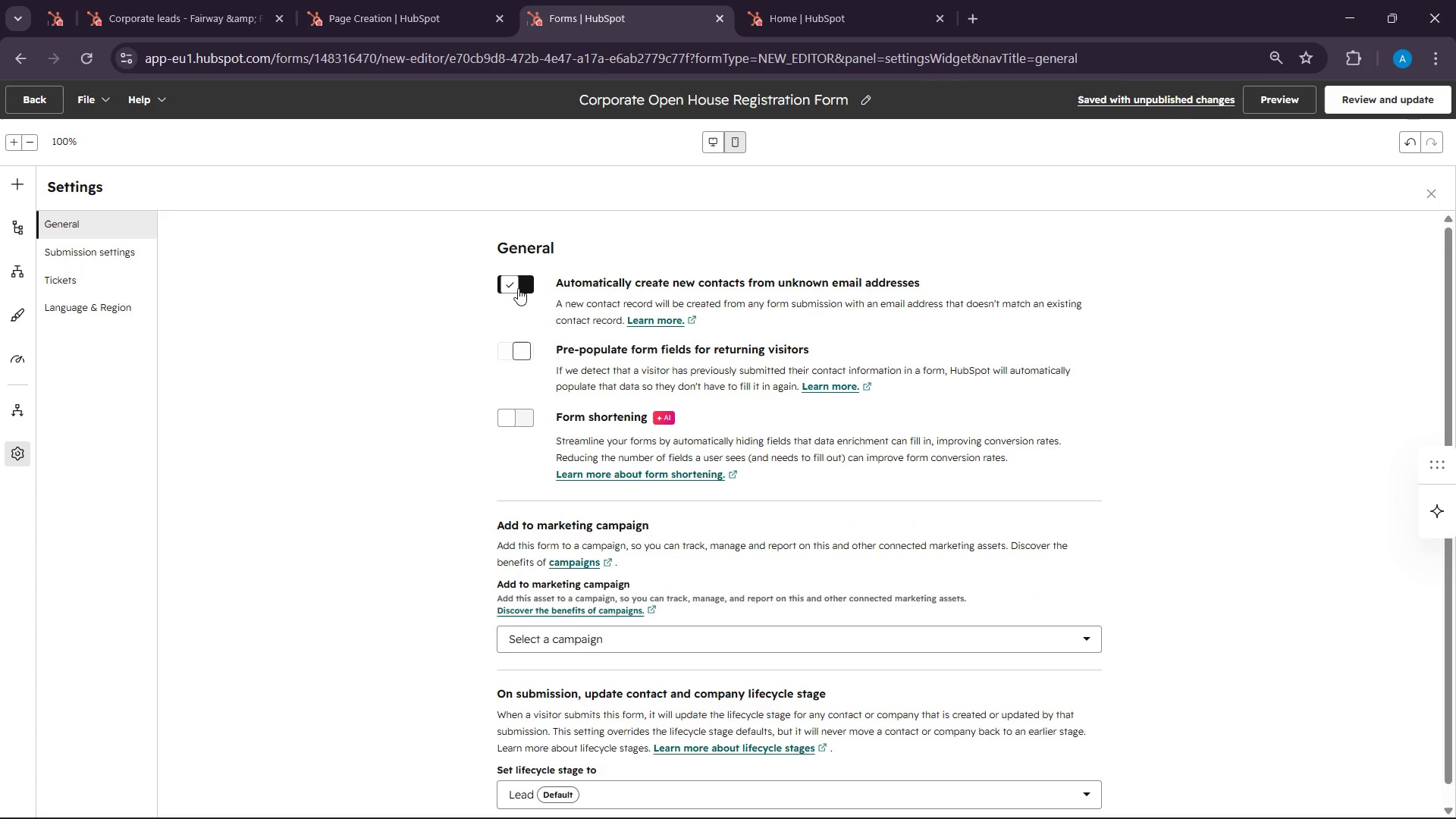 
left_click([518, 288])
 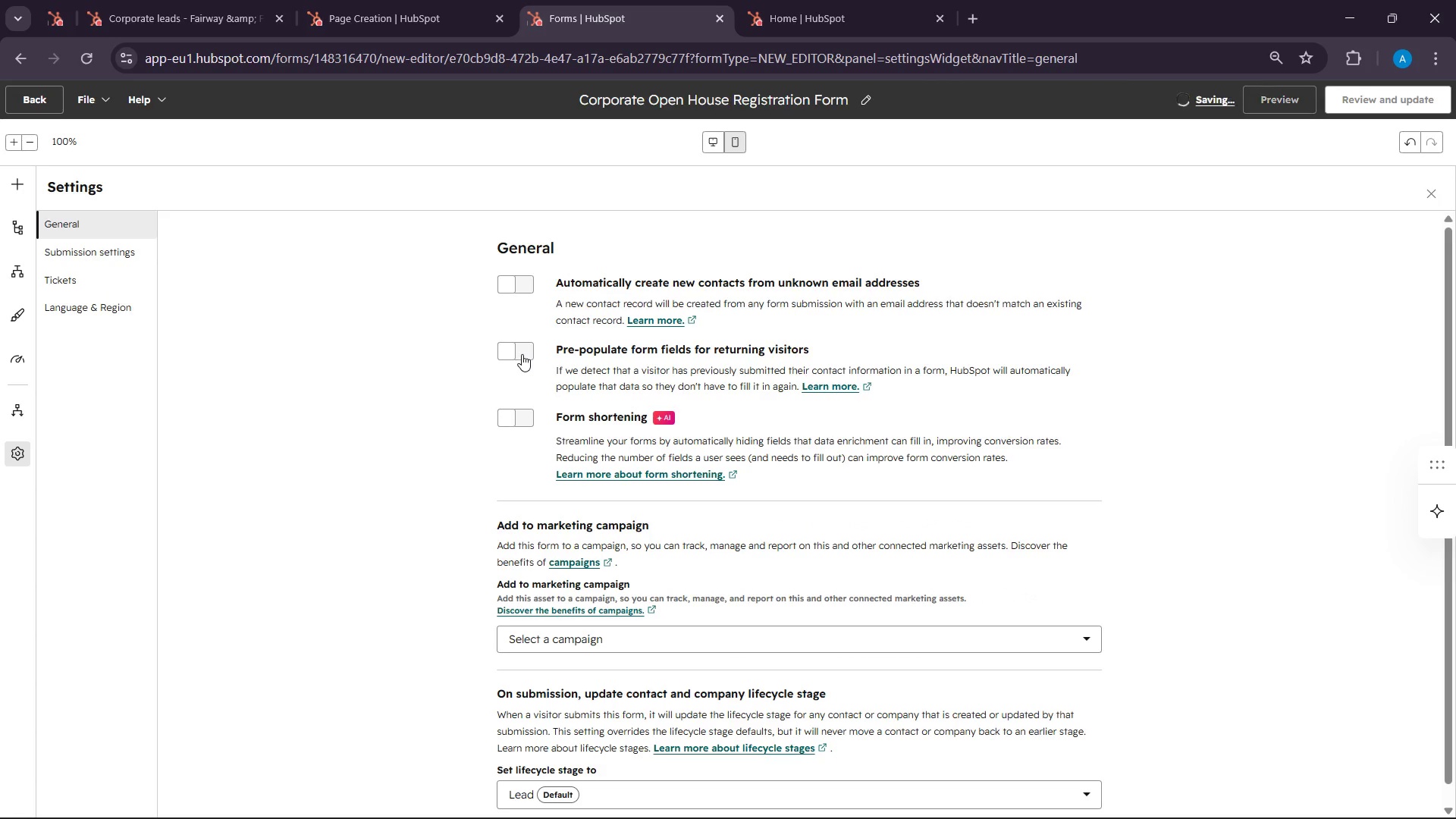 
left_click([522, 354])
 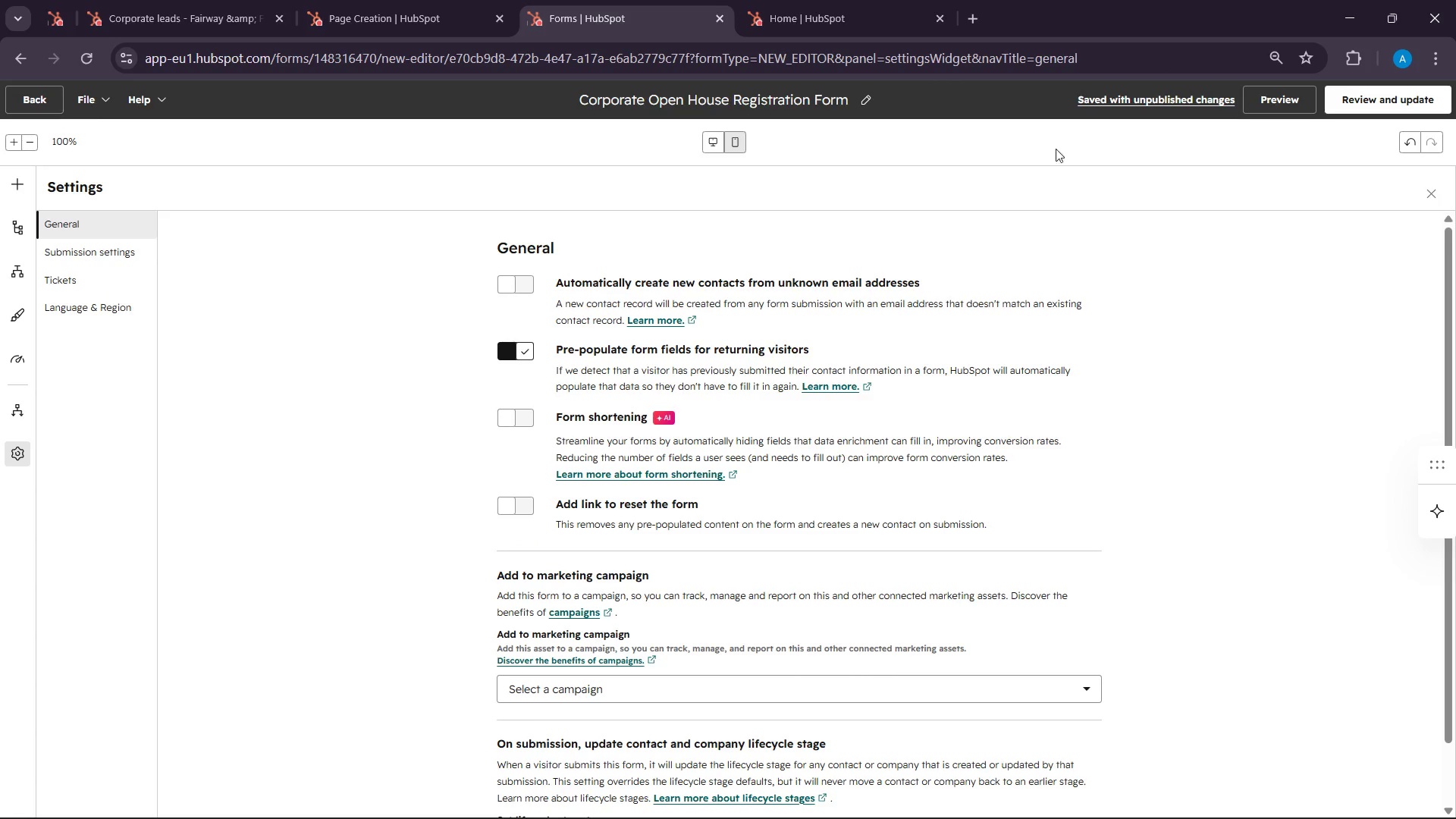 
left_click([1312, 96])
 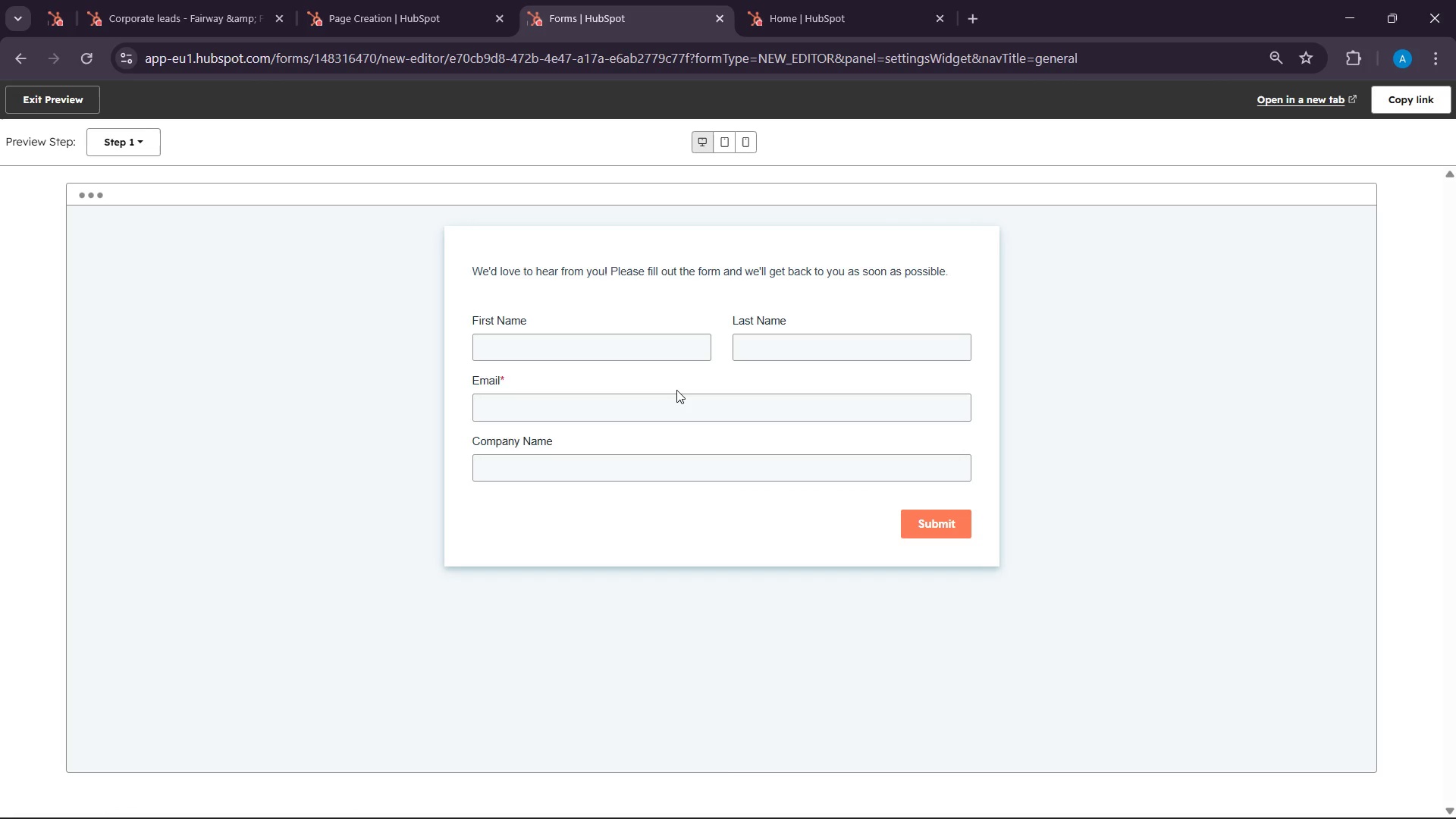 
scroll: coordinate [692, 440], scroll_direction: up, amount: 2.0
 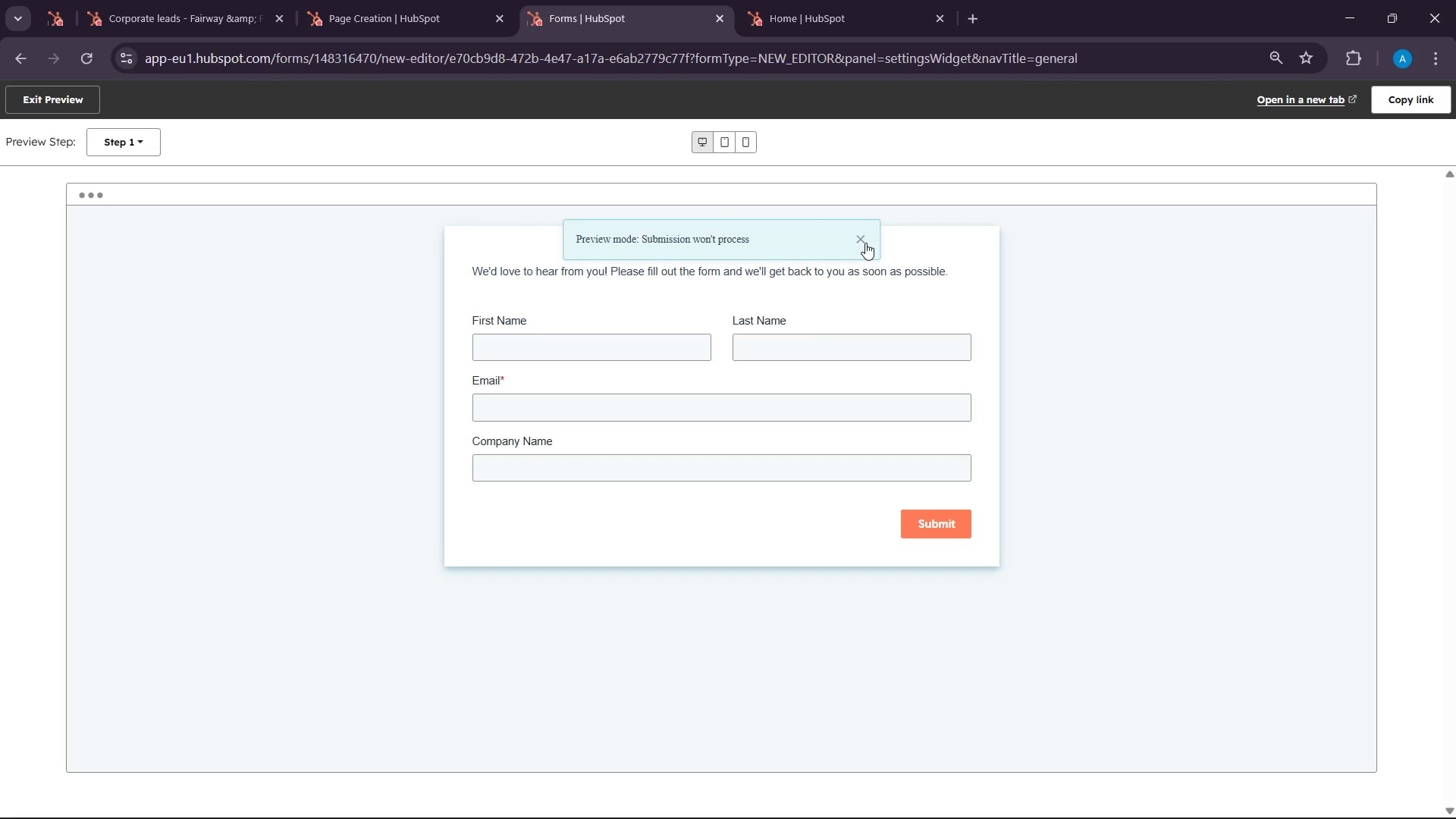 
left_click([865, 243])
 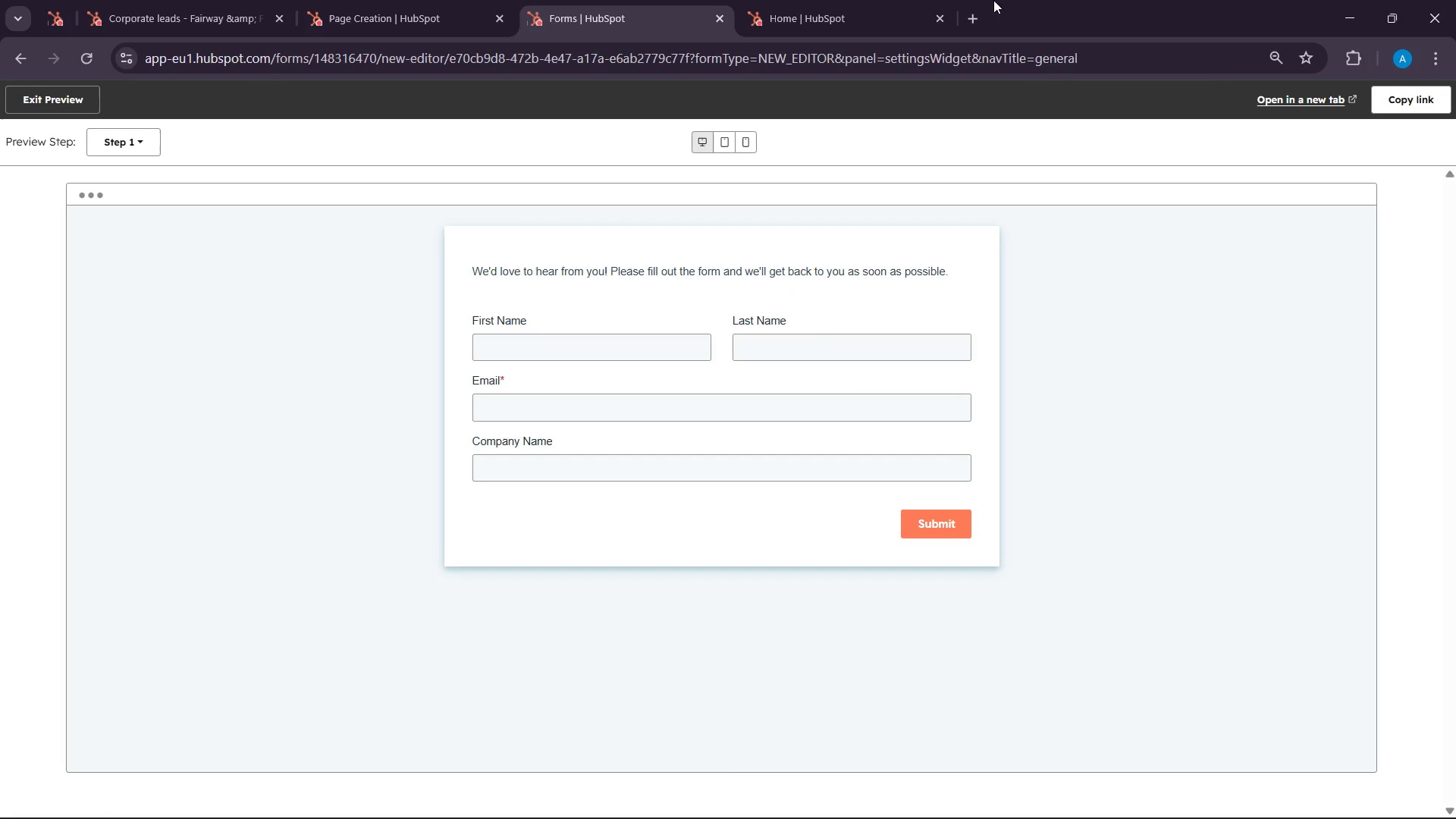 
wait(7.44)
 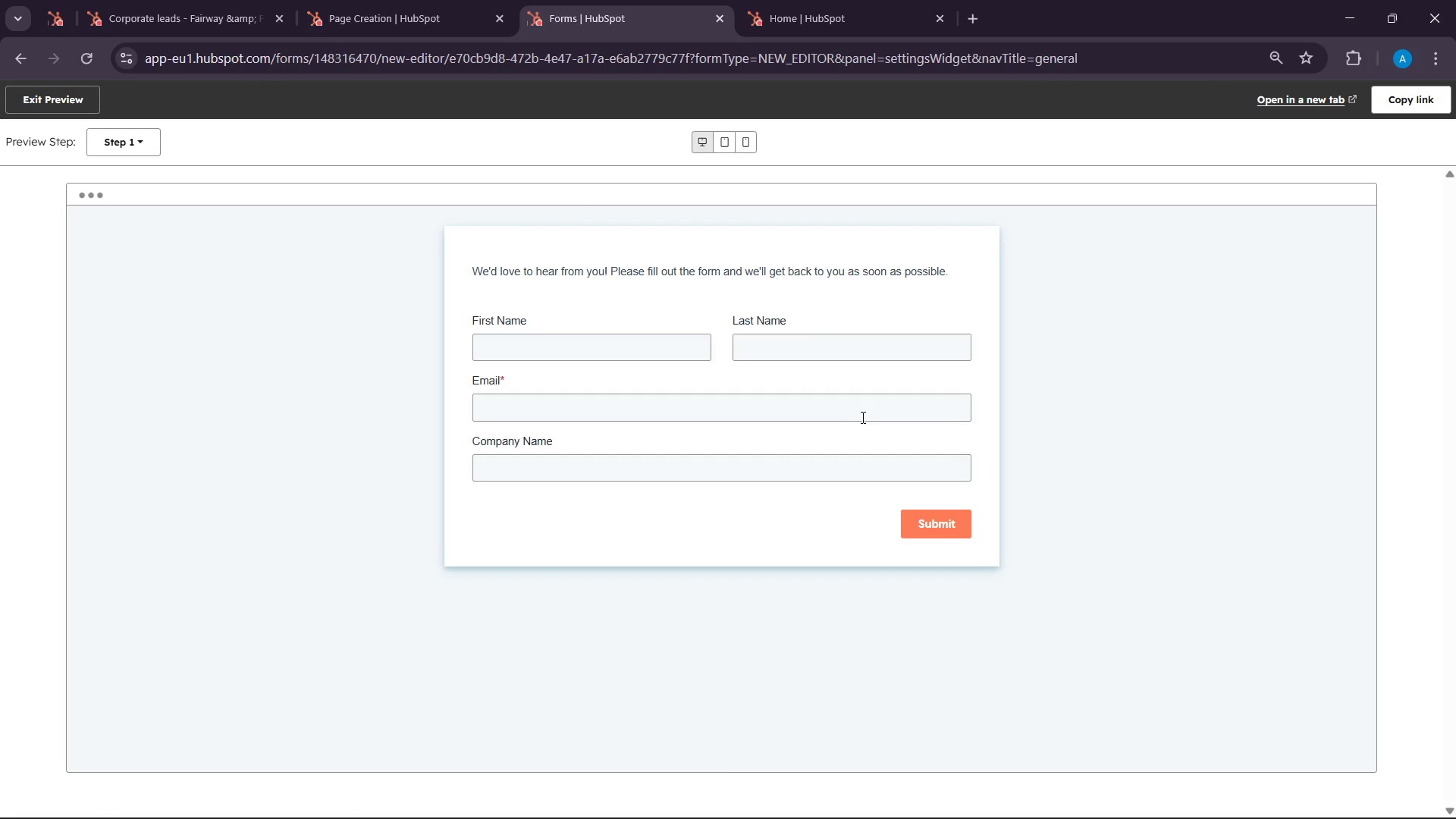 
left_click([32, 92])
 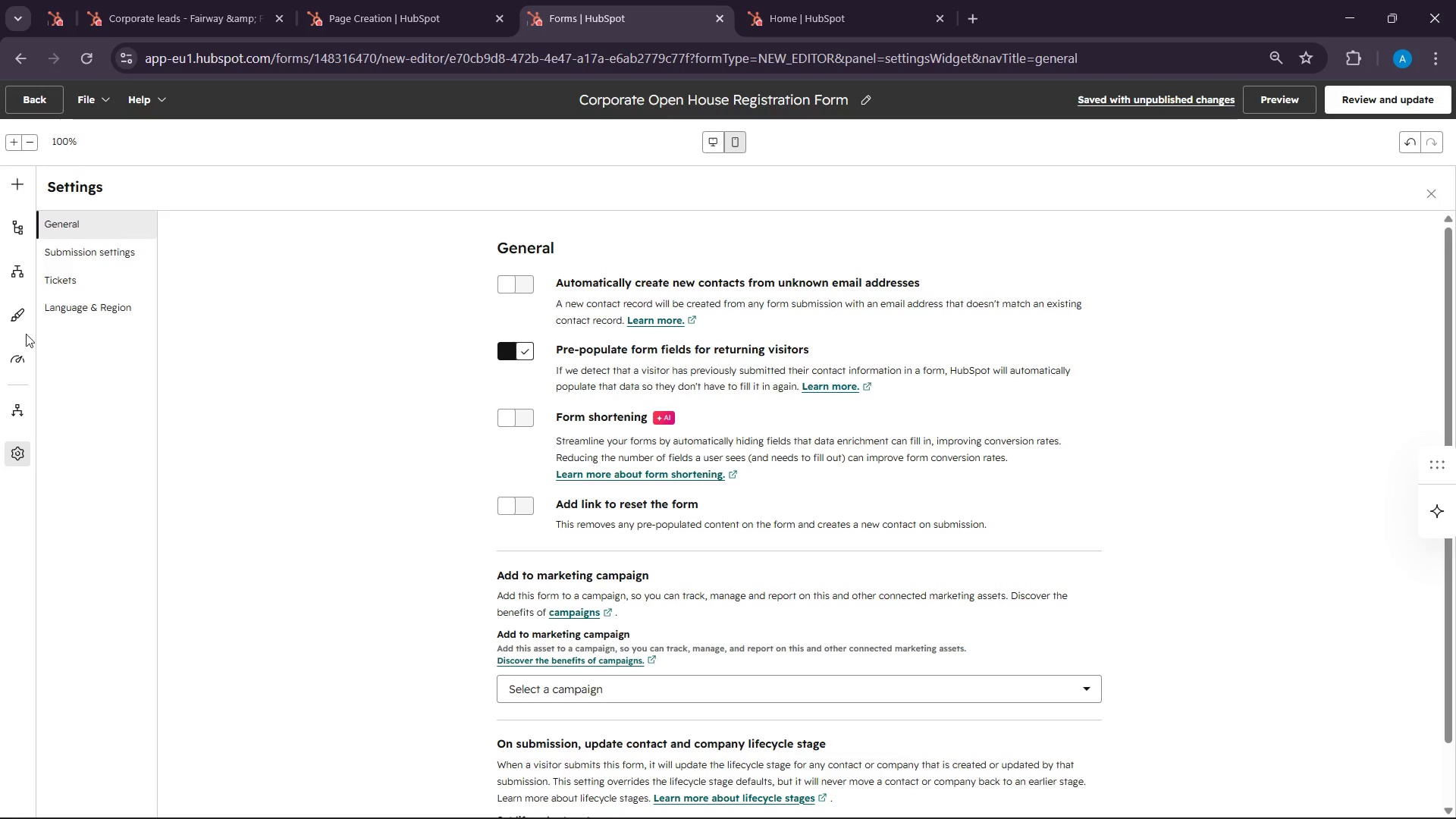 
left_click([16, 463])
 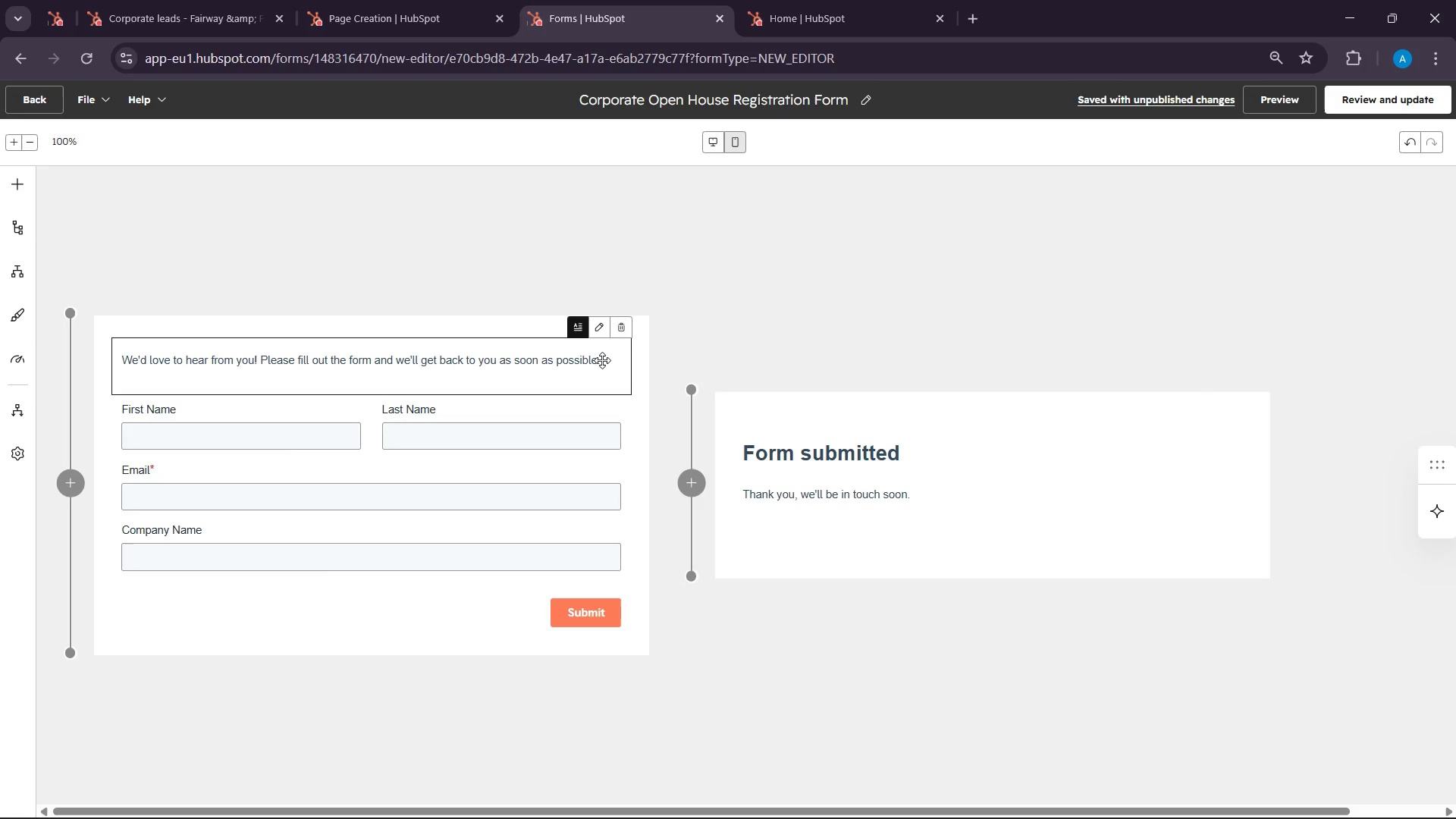 
wait(143.53)
 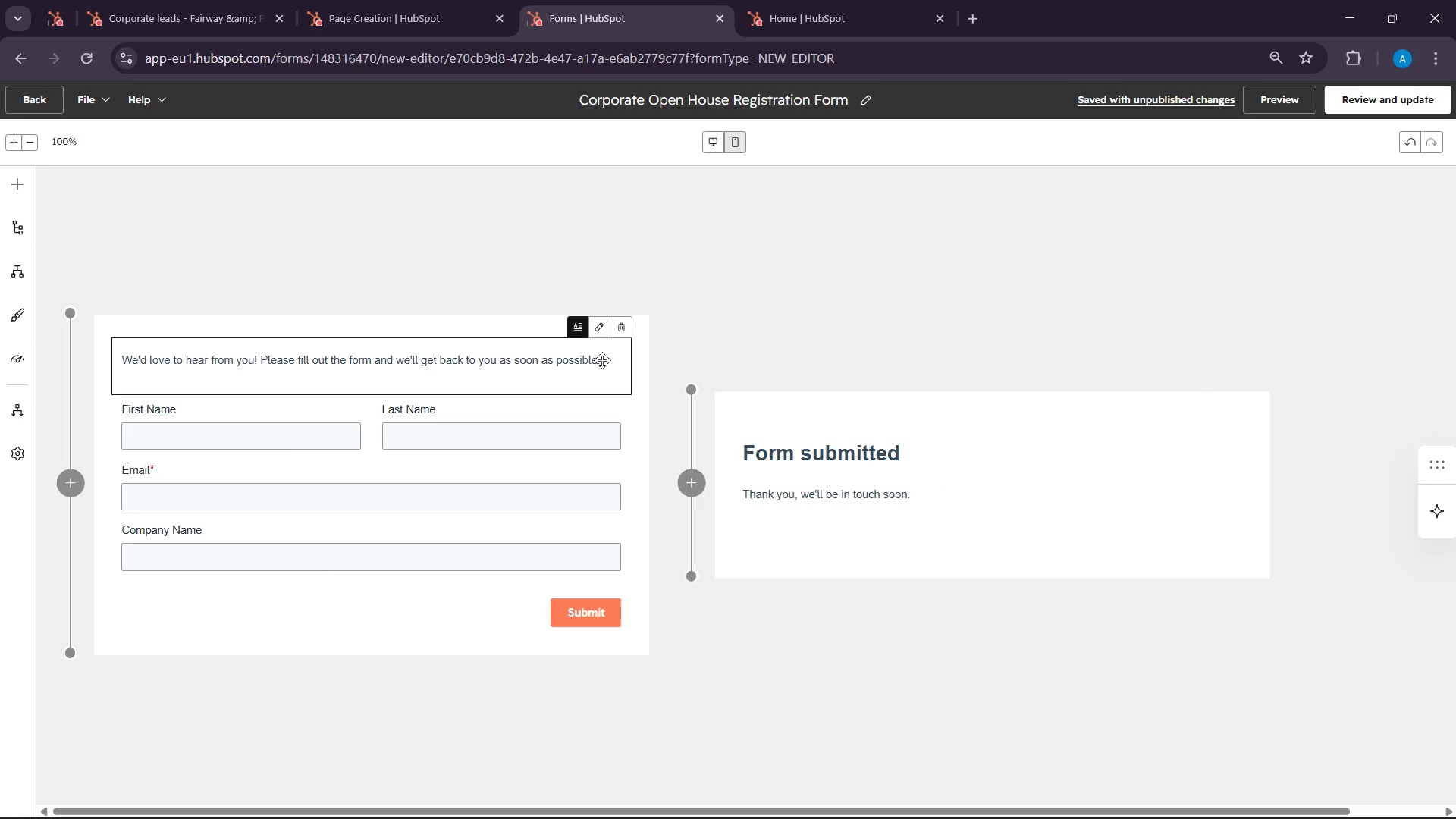 
left_click([1363, 115])
 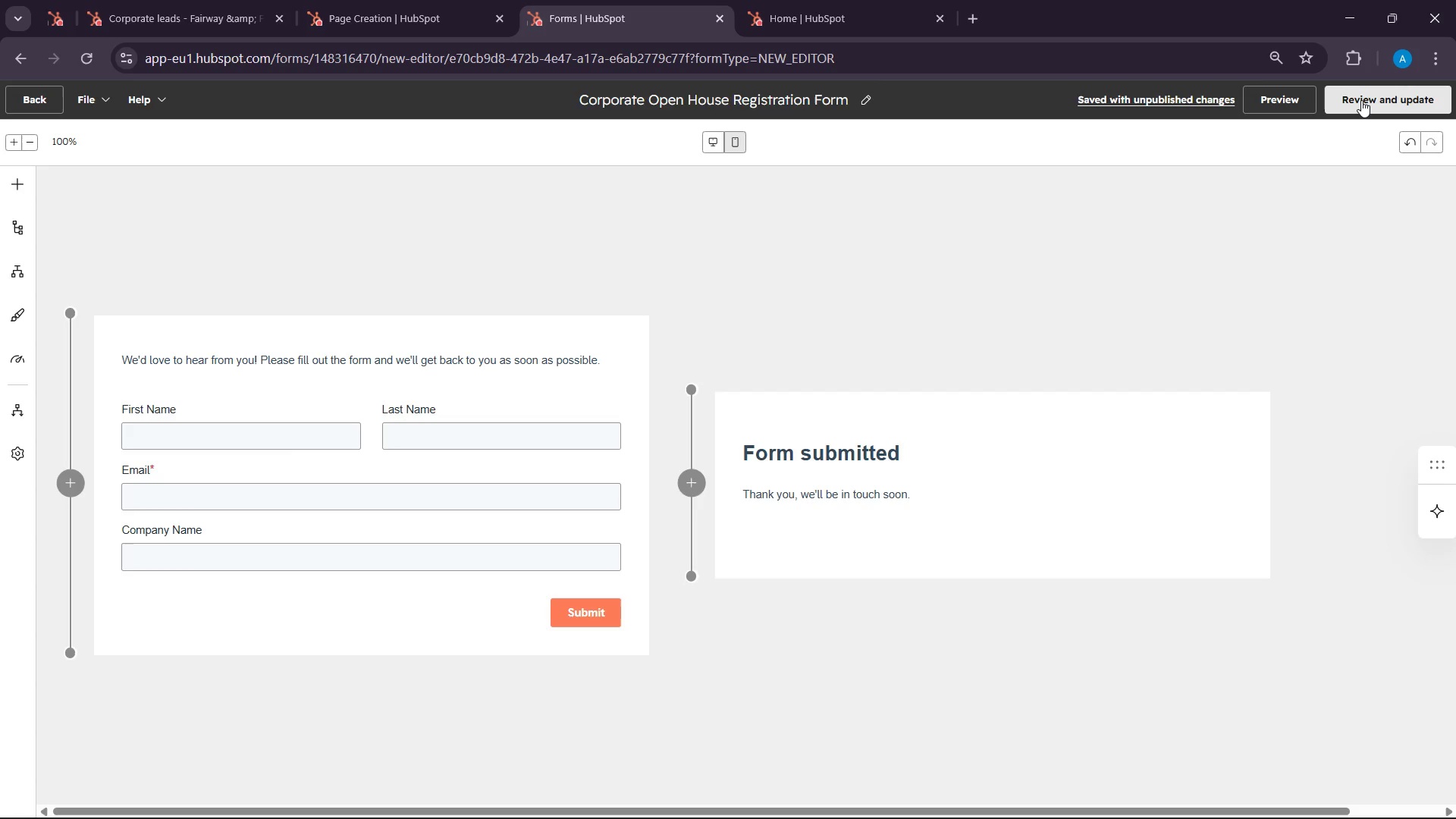 
left_click([1361, 100])
 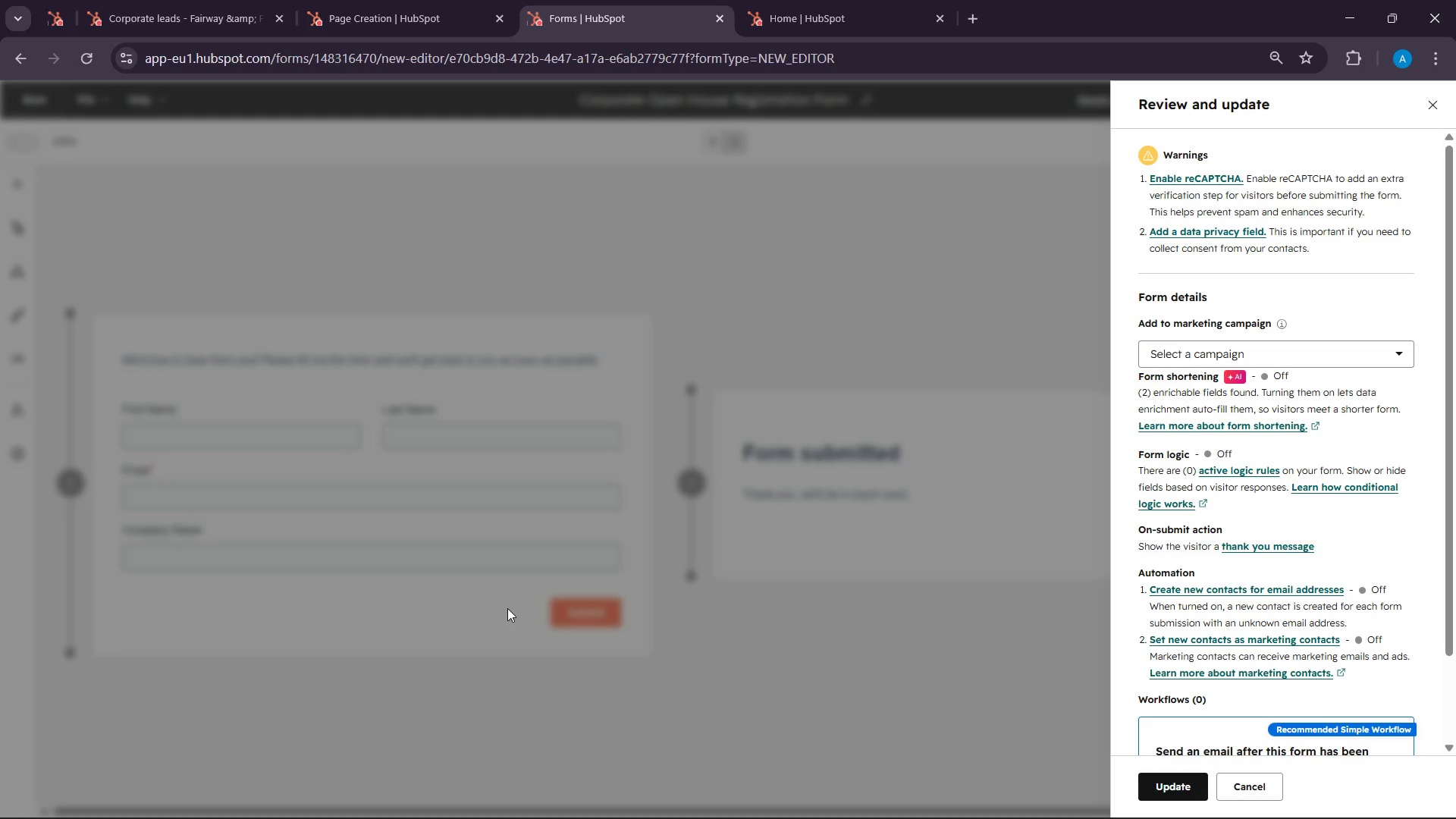 
wait(38.75)
 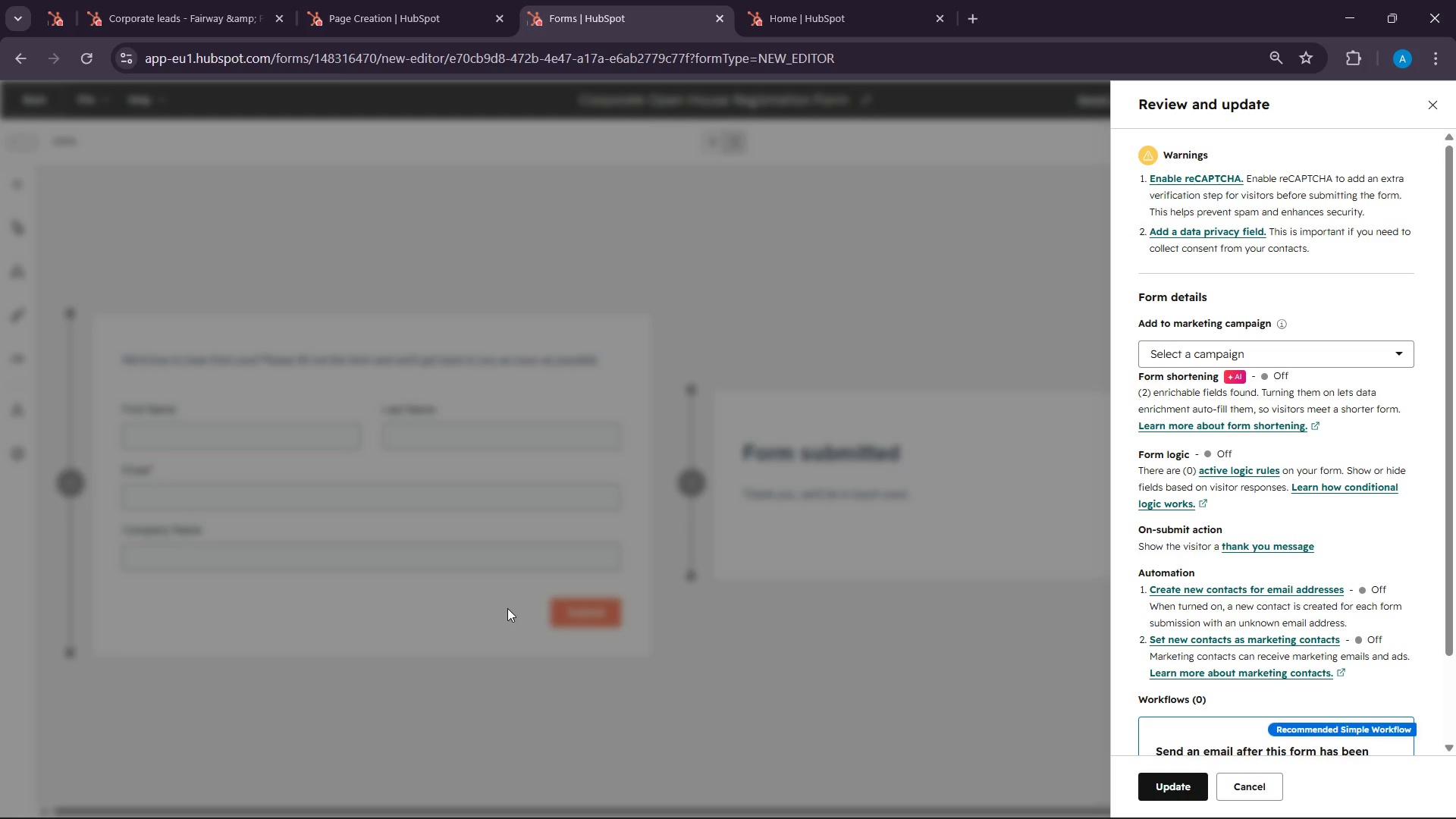 
left_click([1177, 785])
 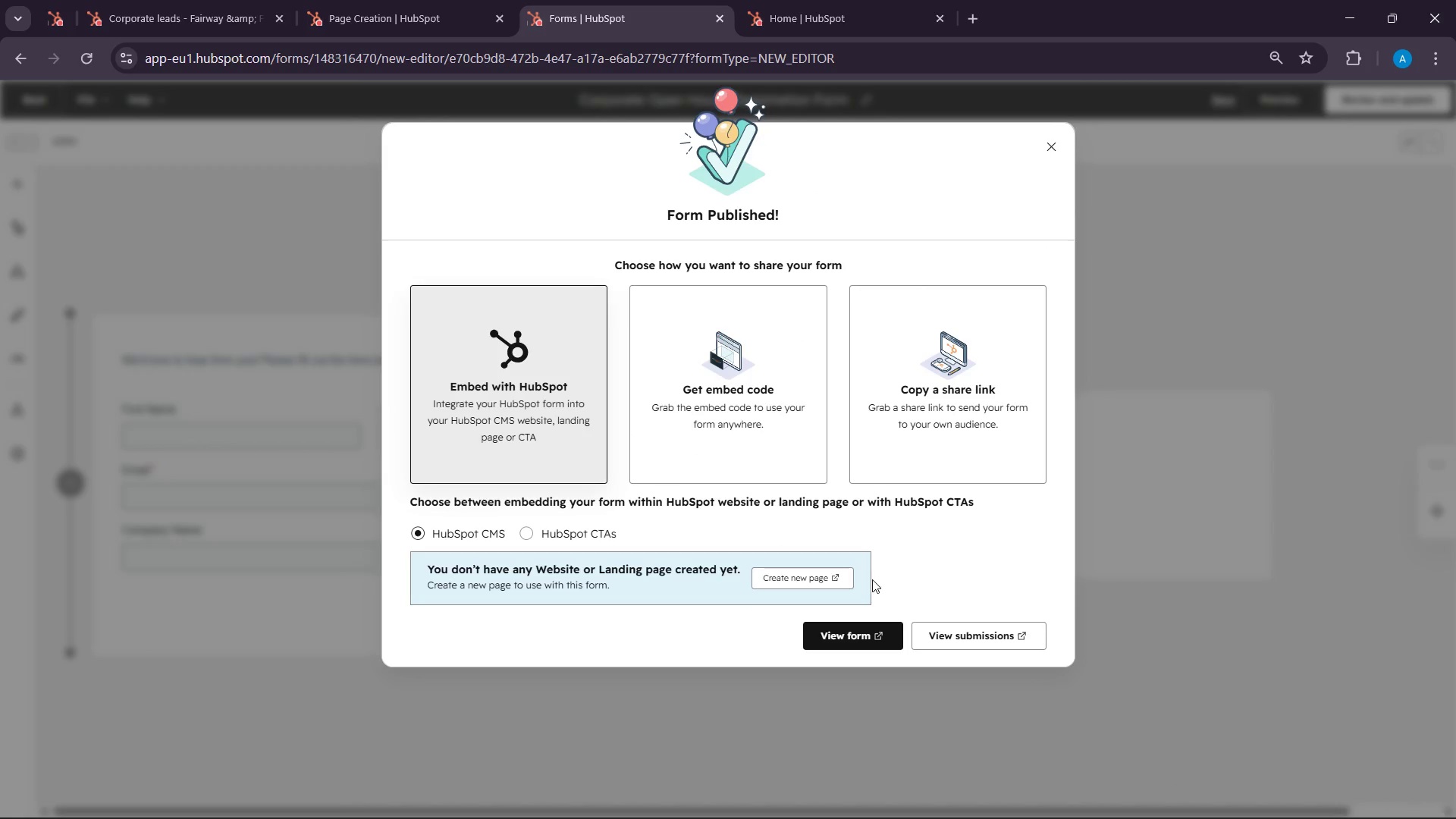 
wait(12.94)
 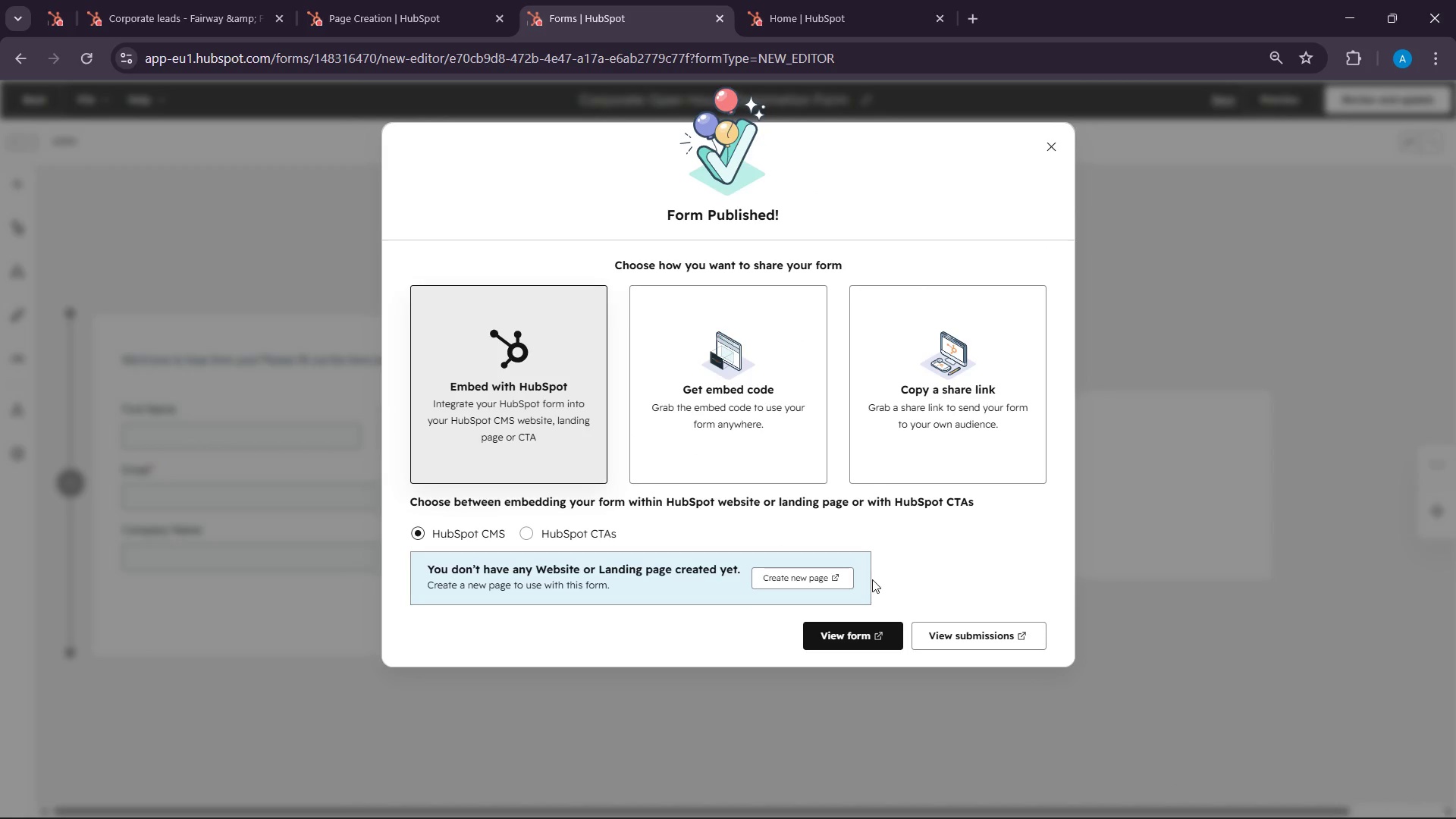 
left_click([450, 0])
 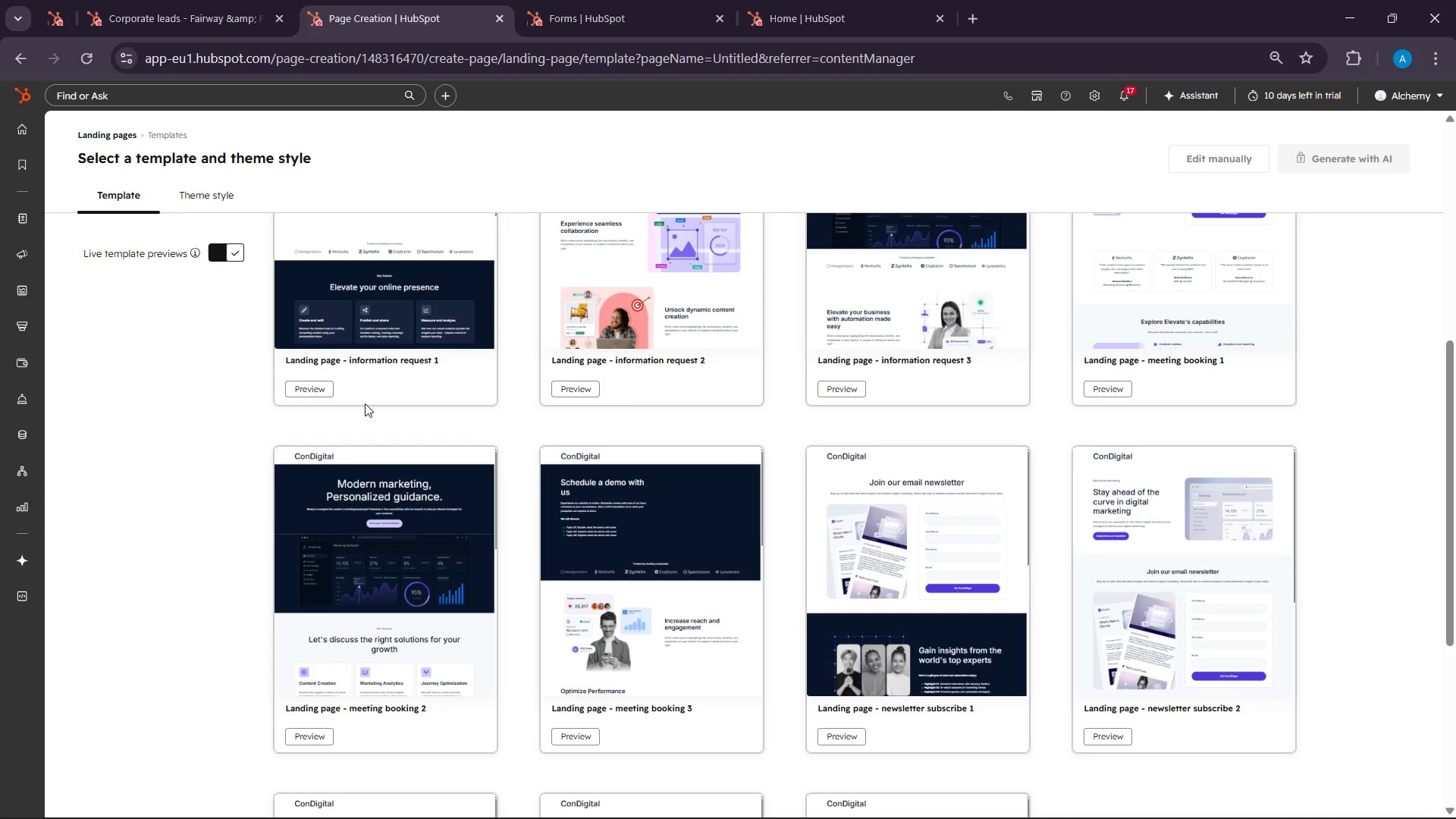 
scroll: coordinate [419, 403], scroll_direction: up, amount: 8.0
 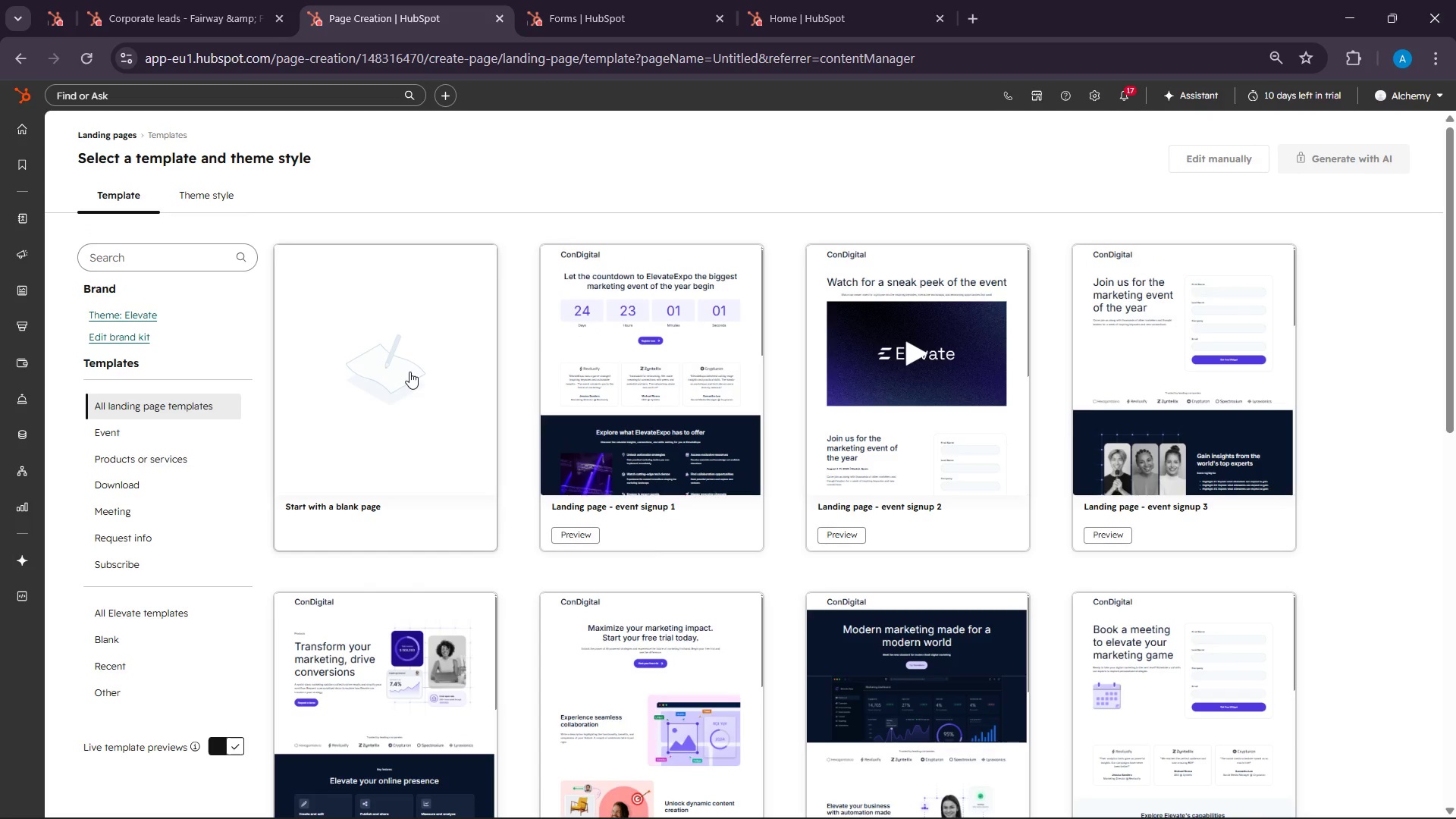 
left_click([410, 372])
 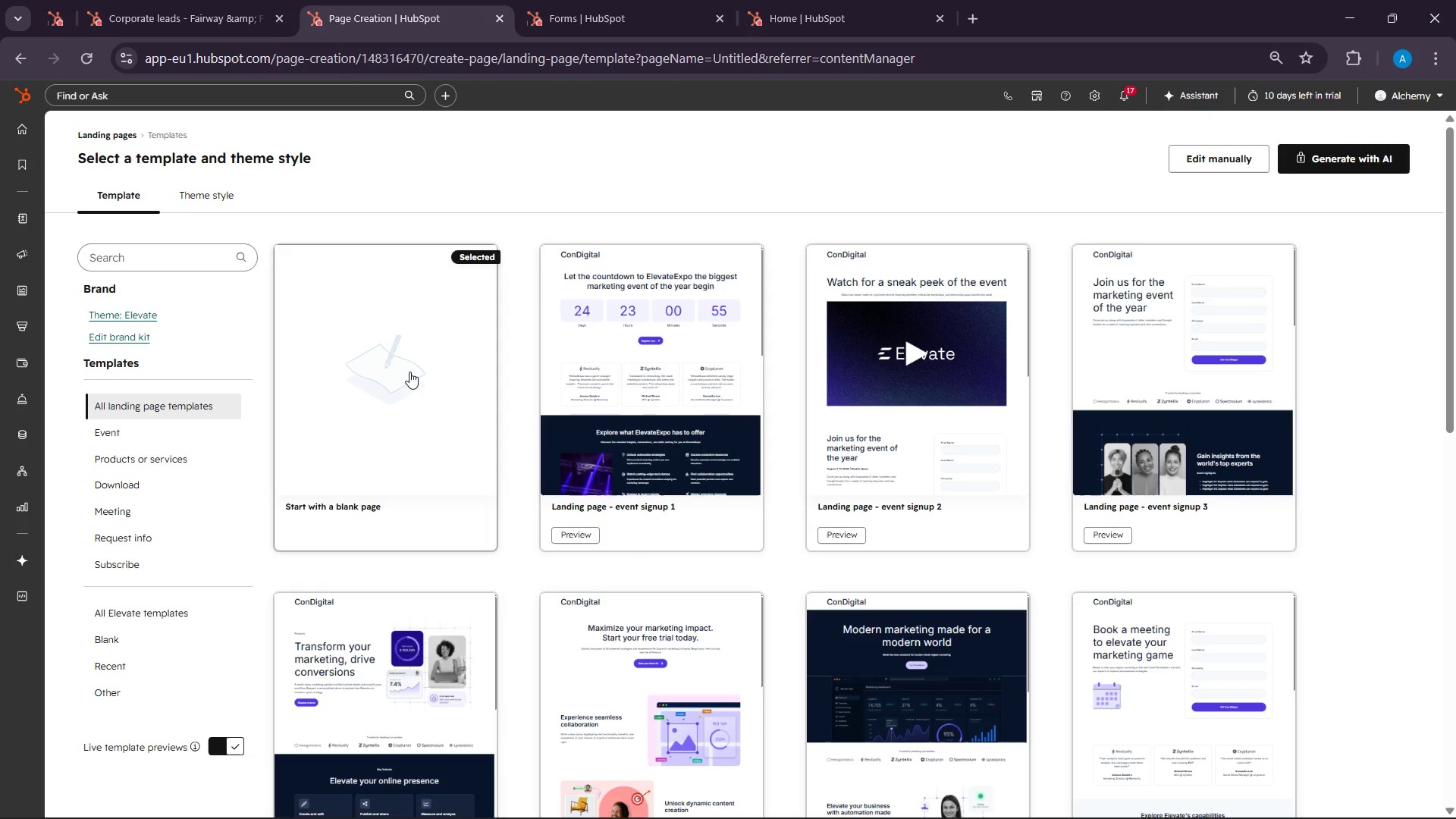 
wait(7.75)
 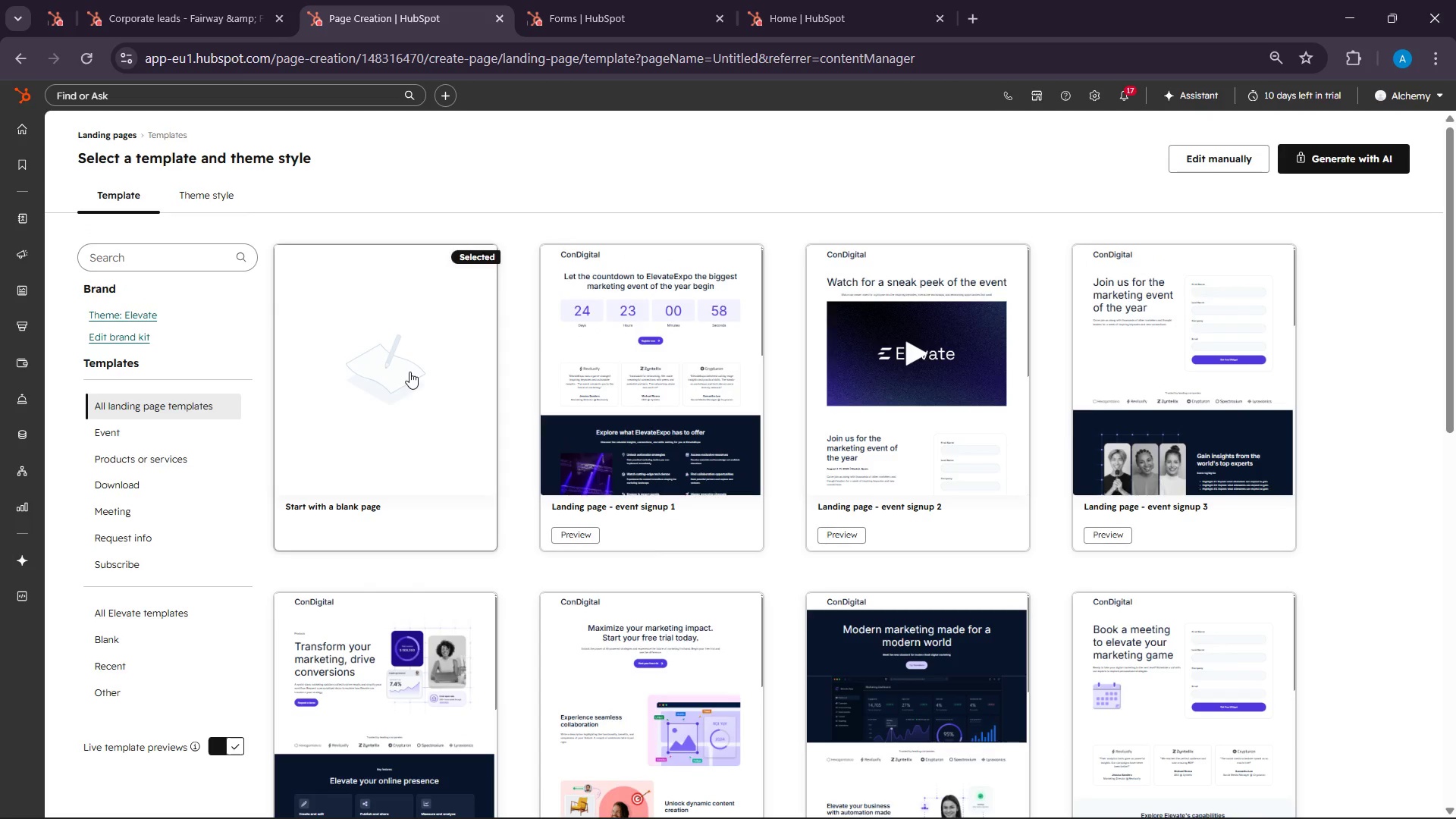 
left_click([1241, 166])
 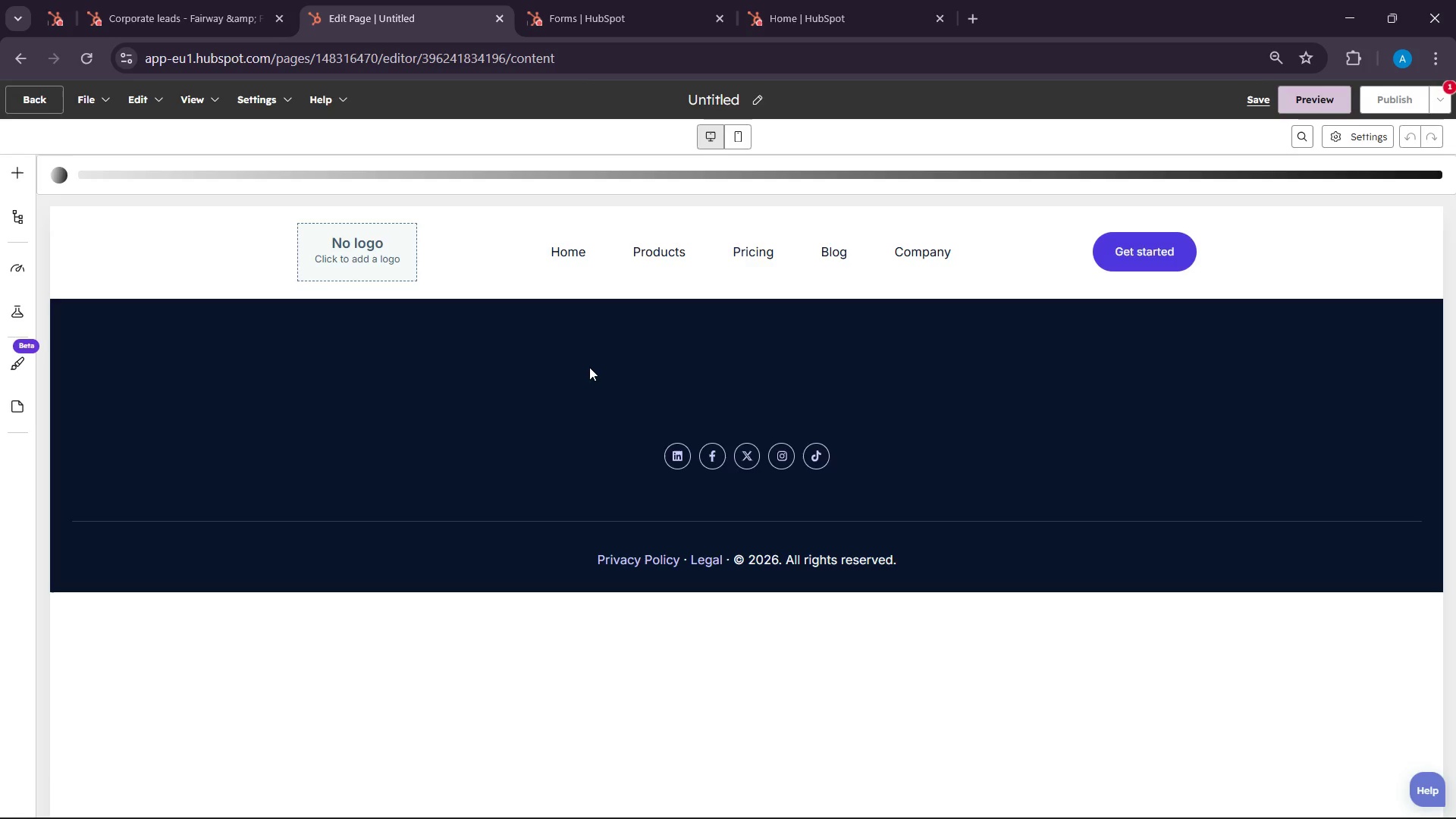 
wait(14.3)
 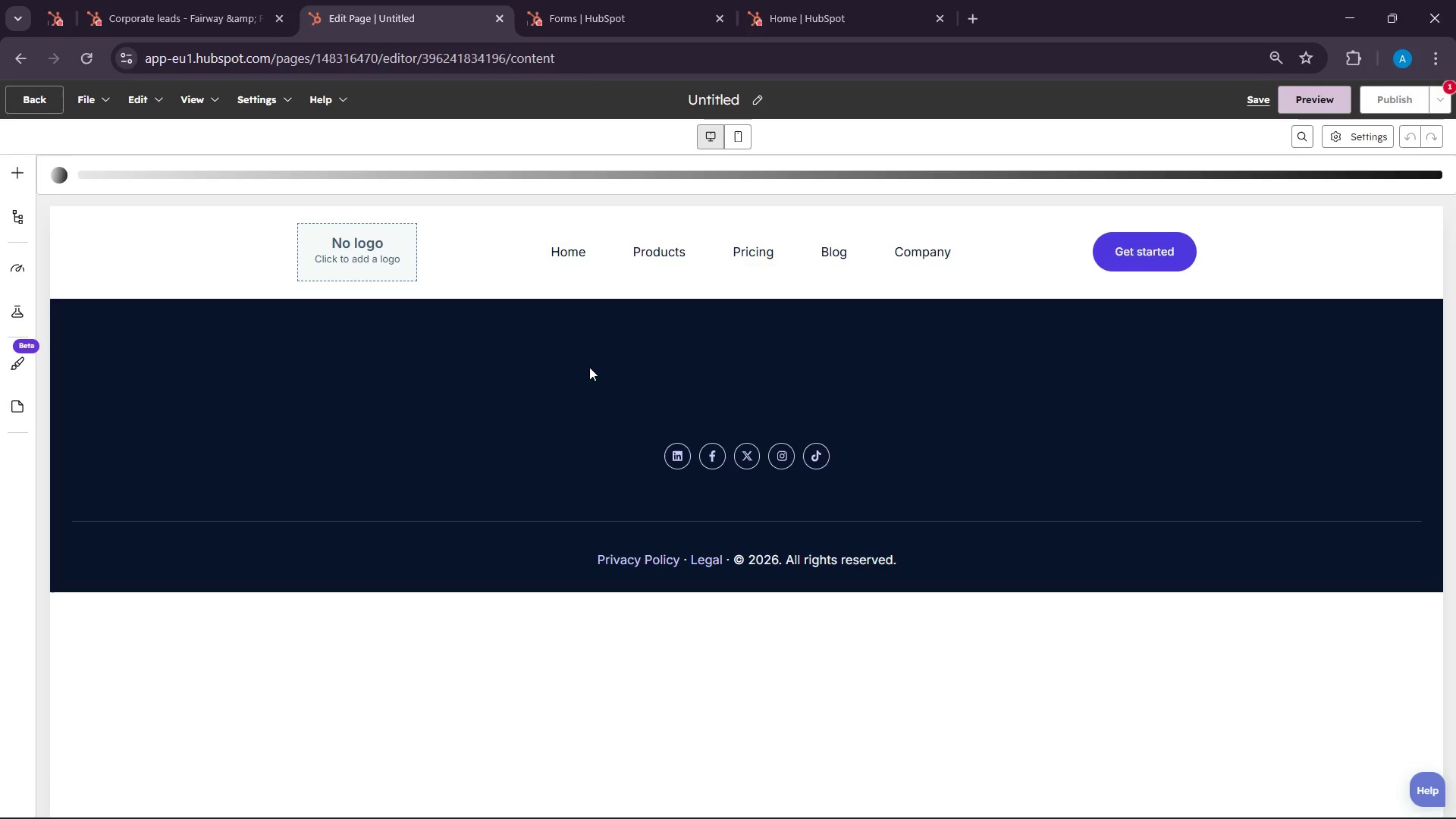 
left_click([849, 526])
 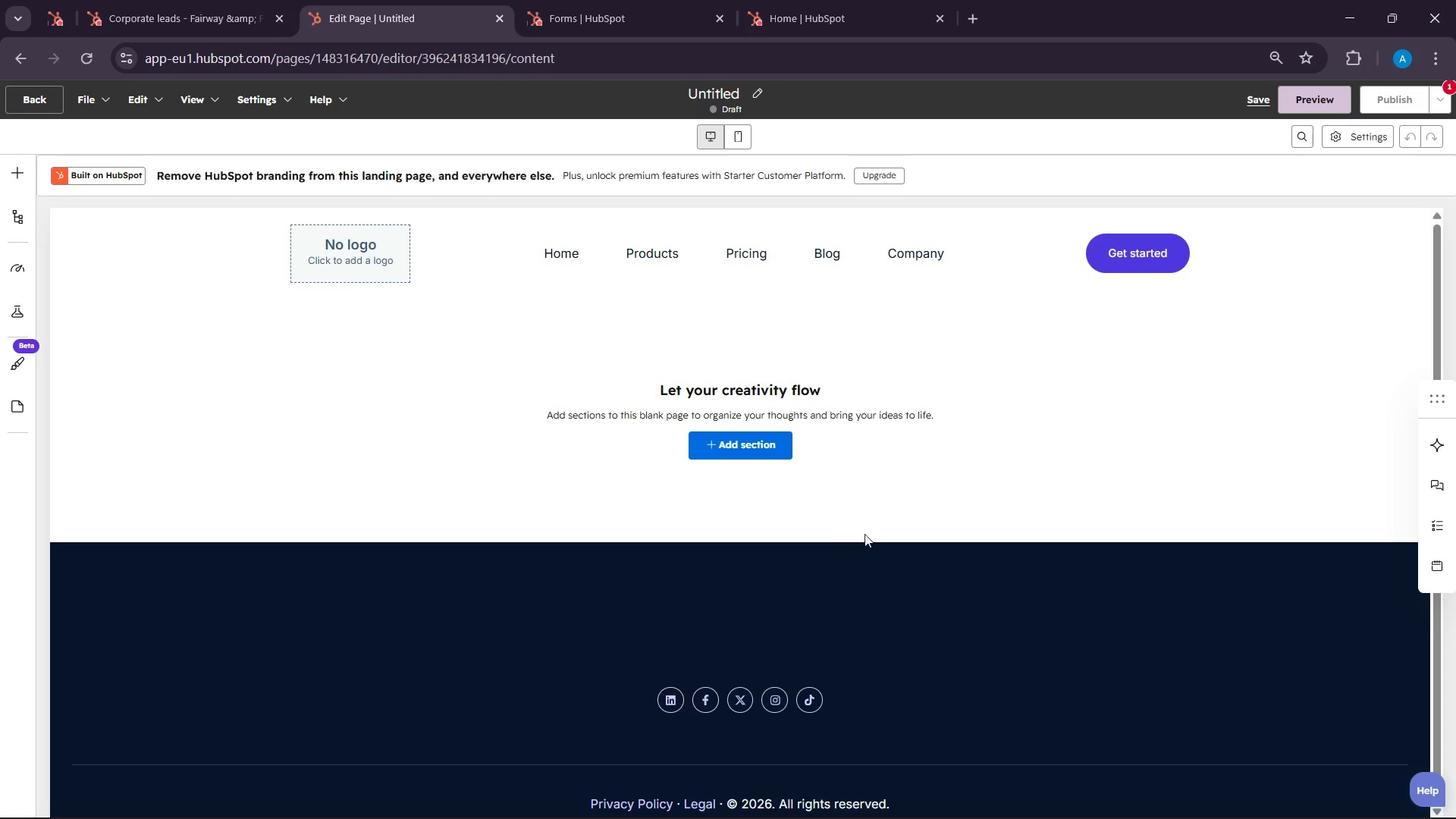 
scroll: coordinate [833, 468], scroll_direction: up, amount: 10.0
 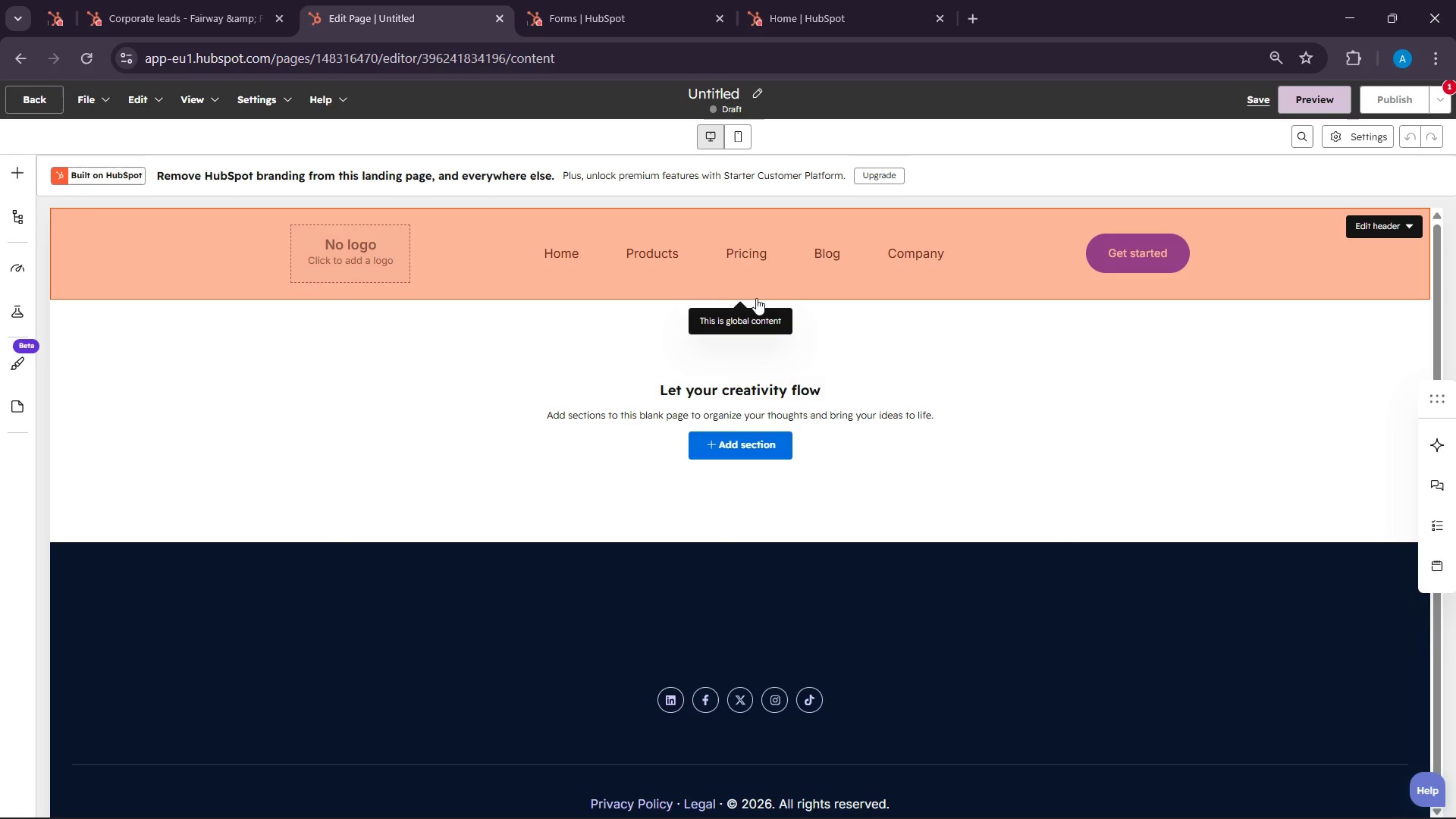 
wait(155.22)
 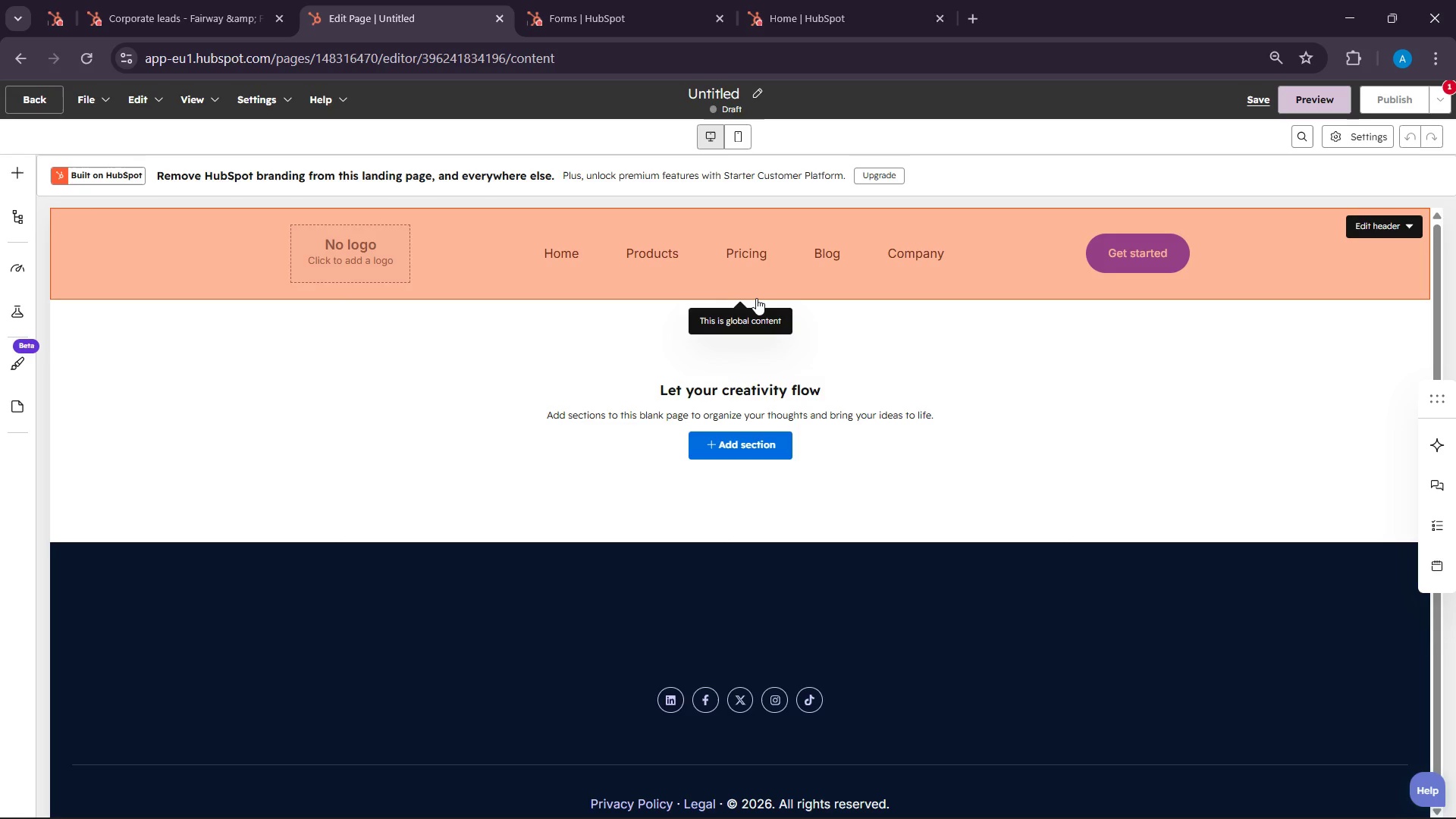 
left_click([5, 166])
 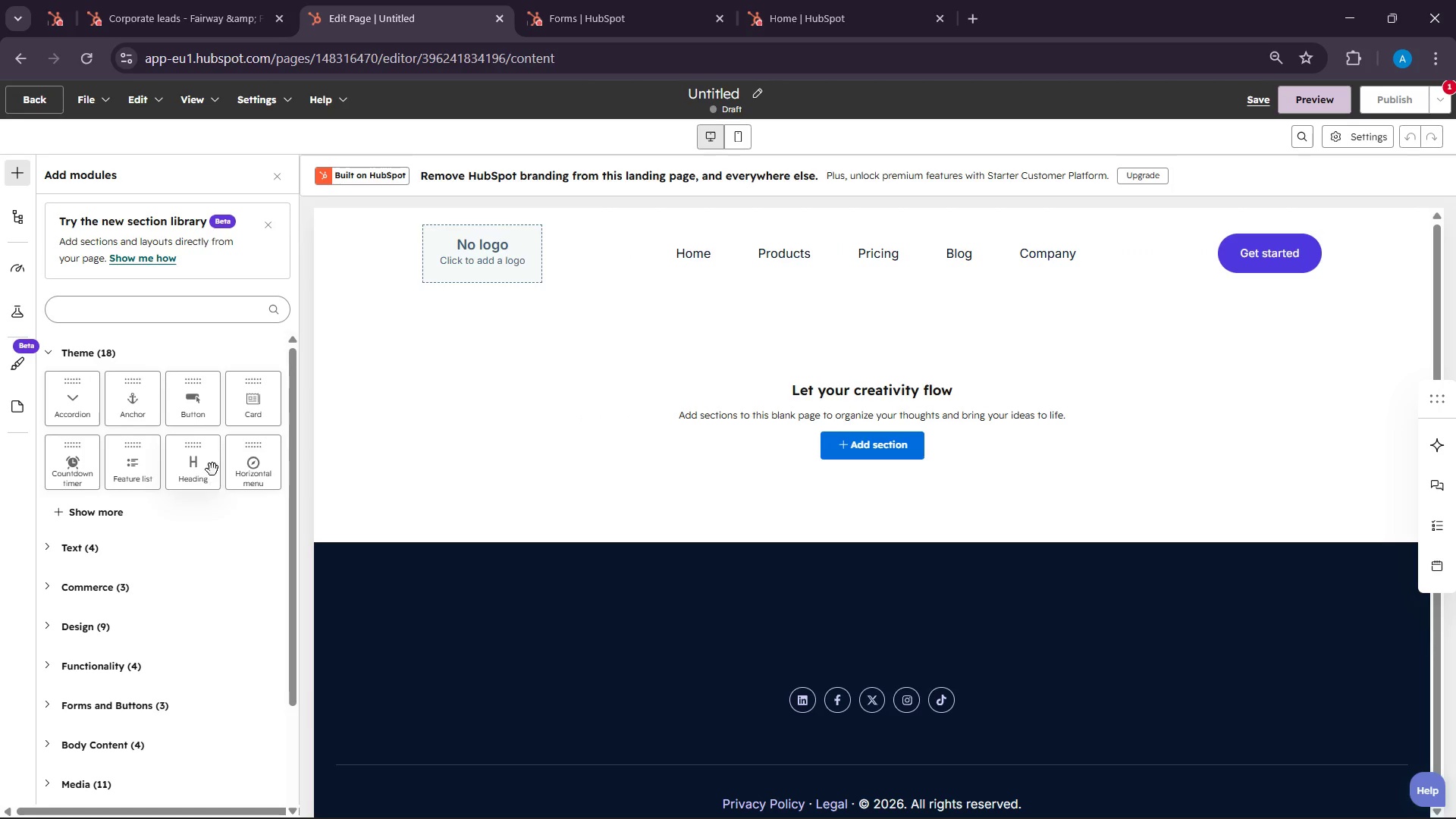 
left_click_drag(start_coordinate=[187, 468], to_coordinate=[799, 320])
 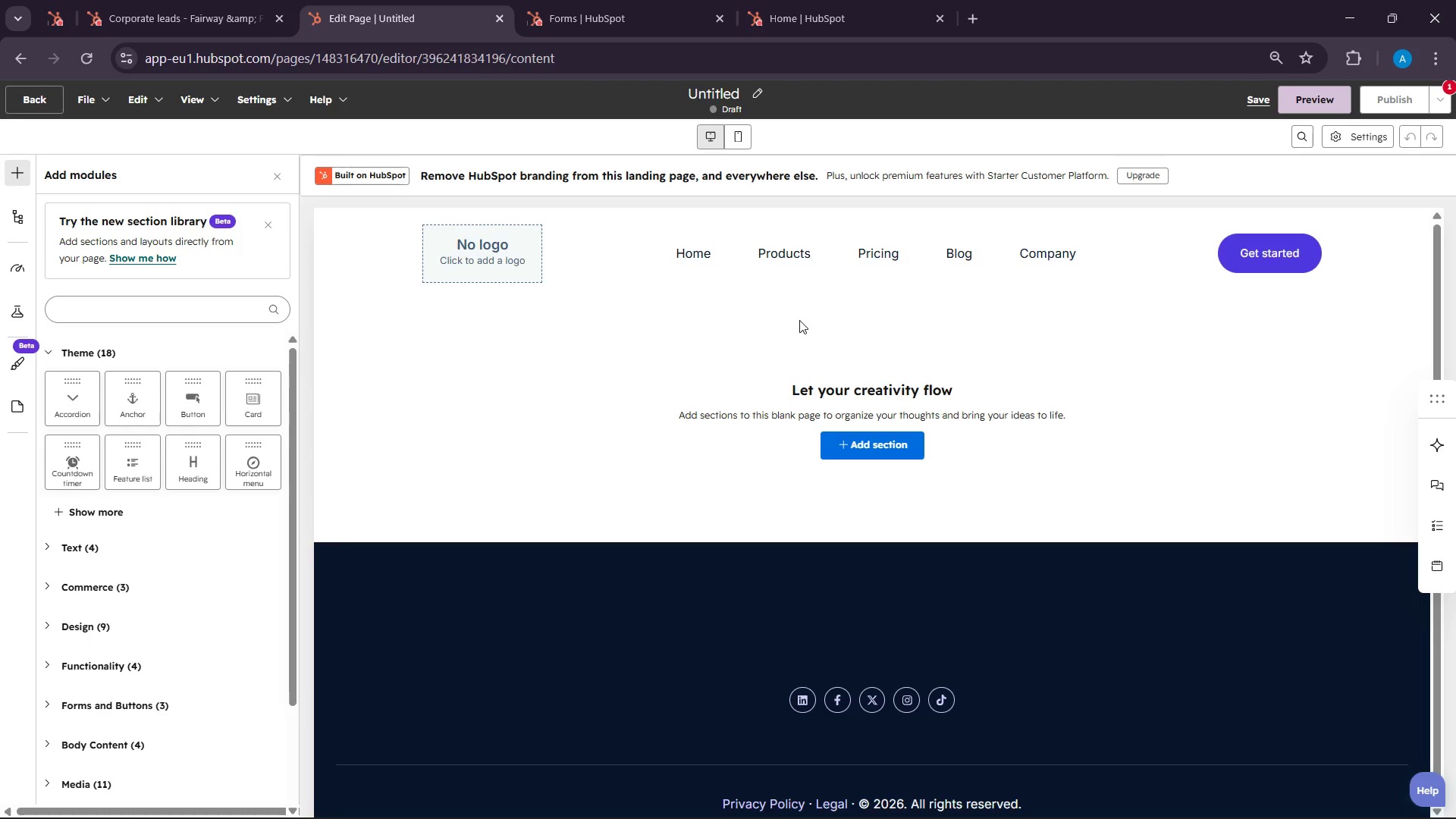 
left_click([799, 320])
 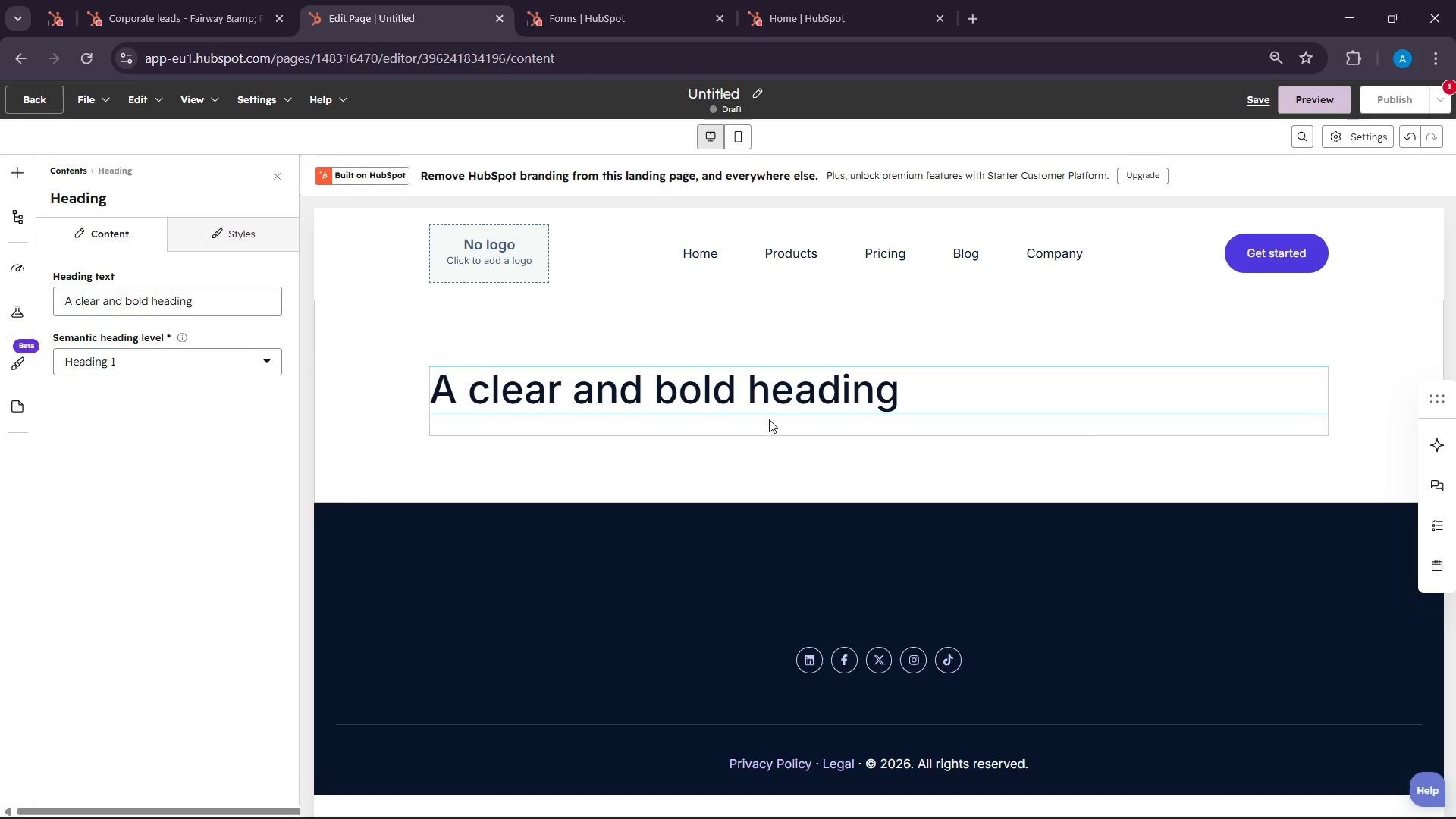 
double_click([684, 378])
 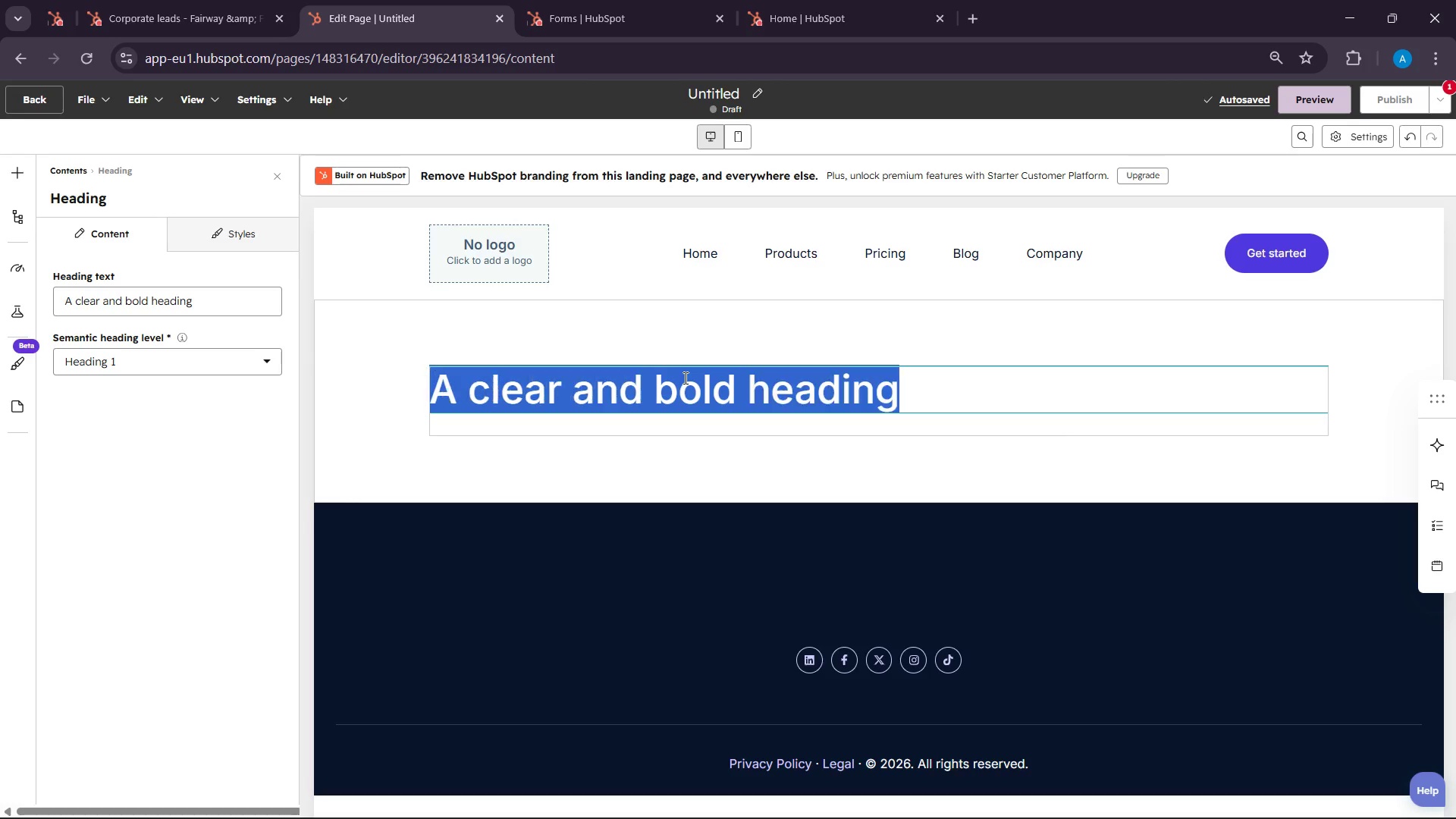 
triple_click([684, 378])
 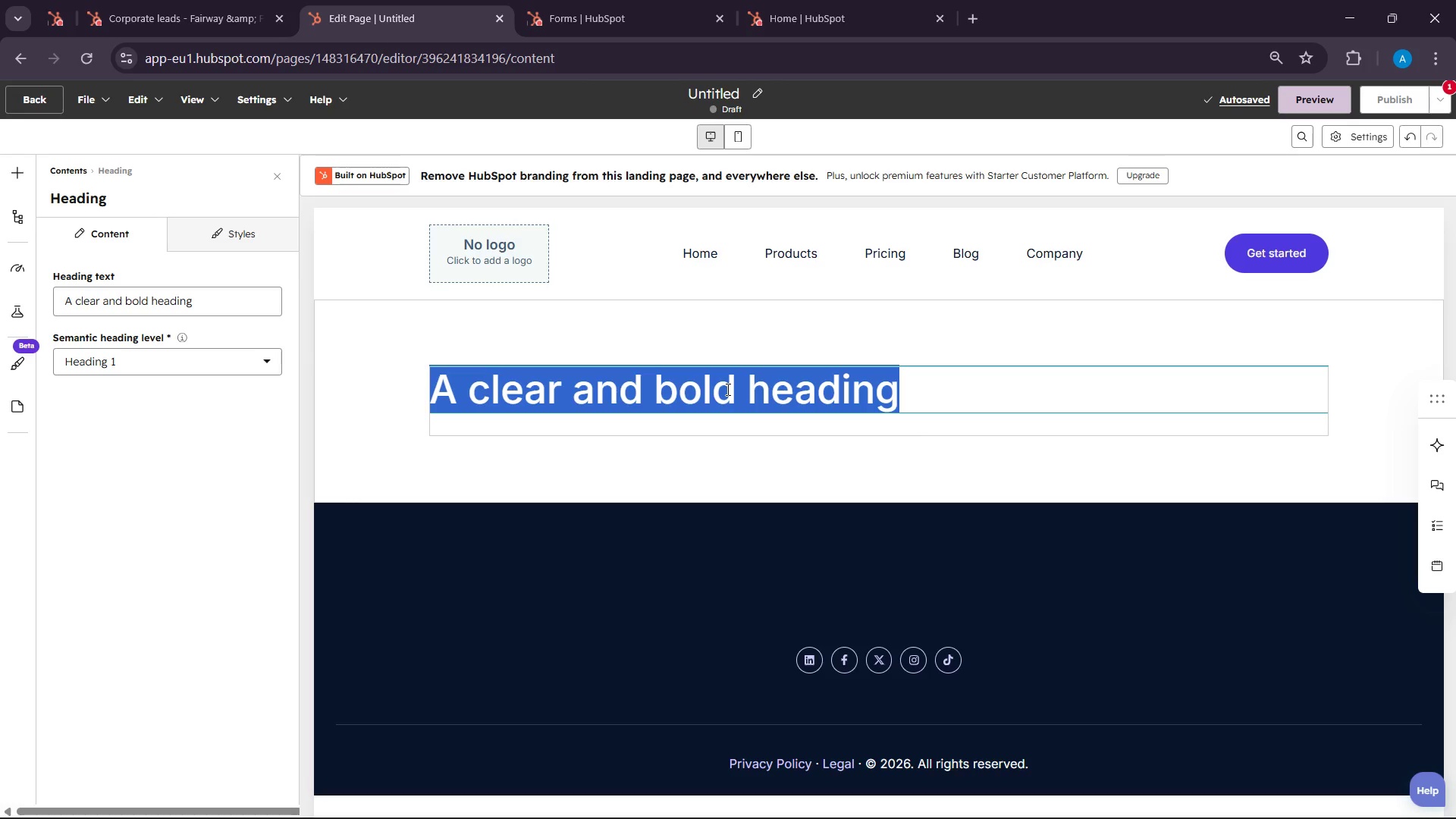 
wait(33.16)
 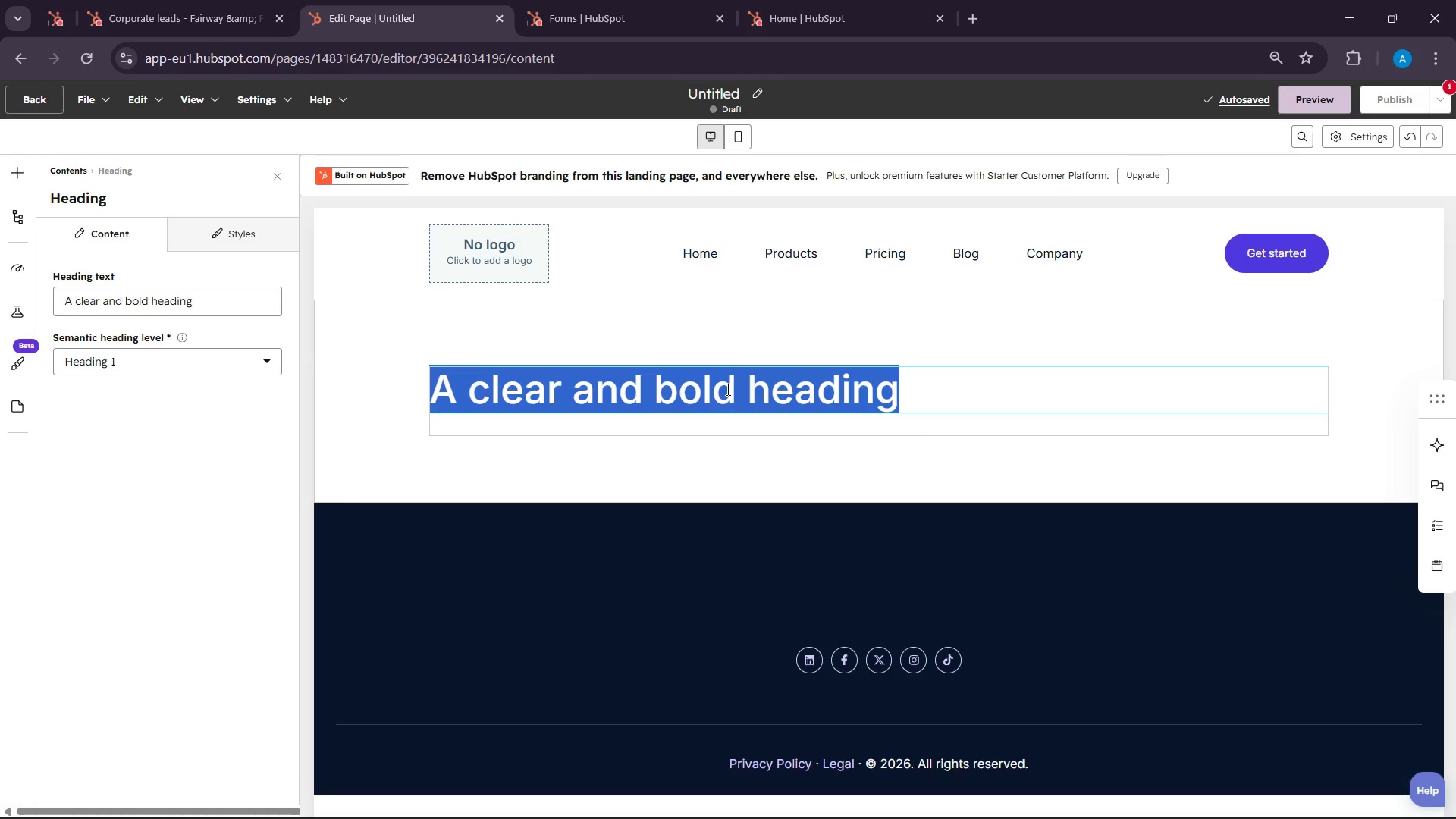 
type(Un)
 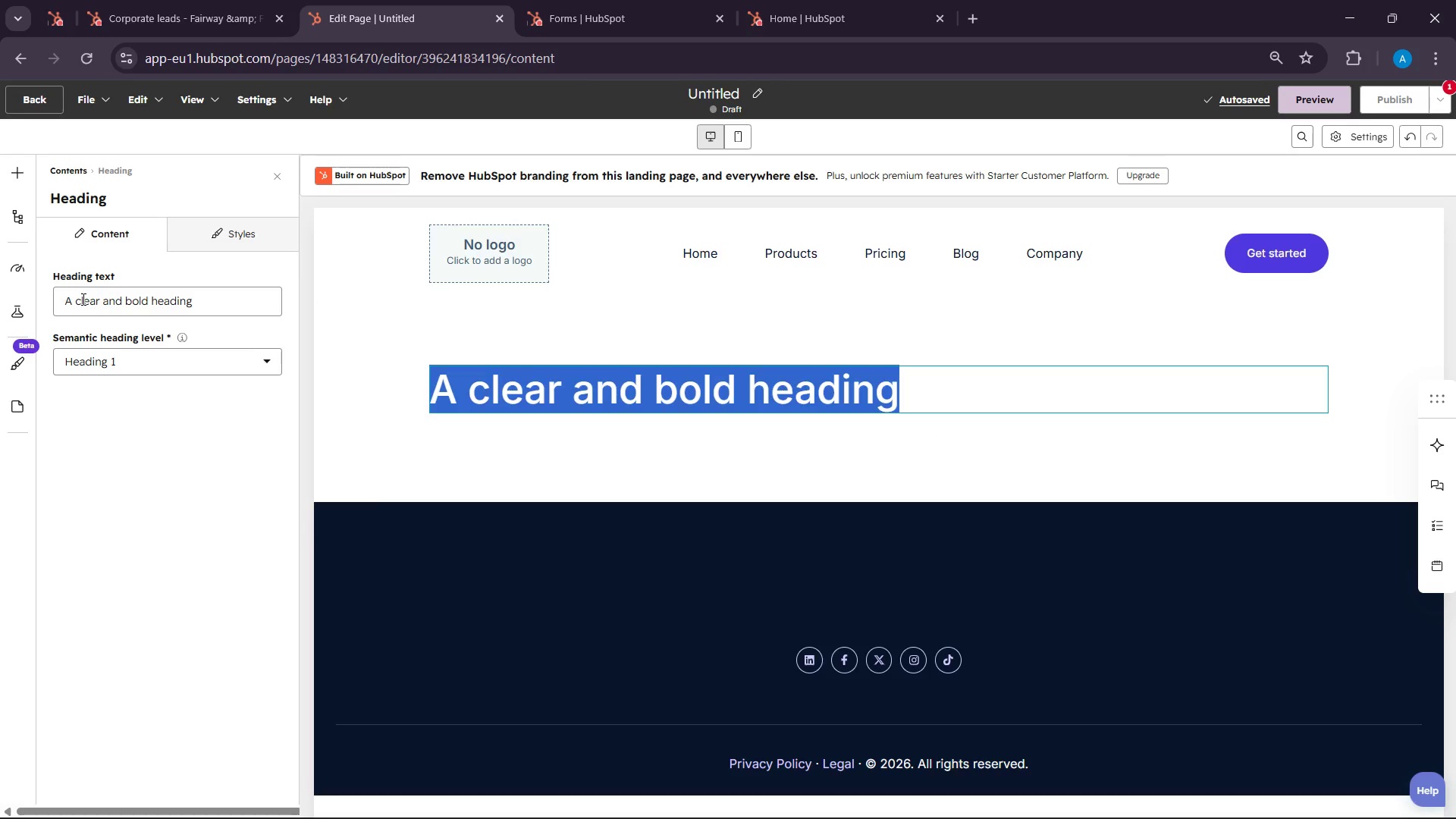 
double_click([82, 299])
 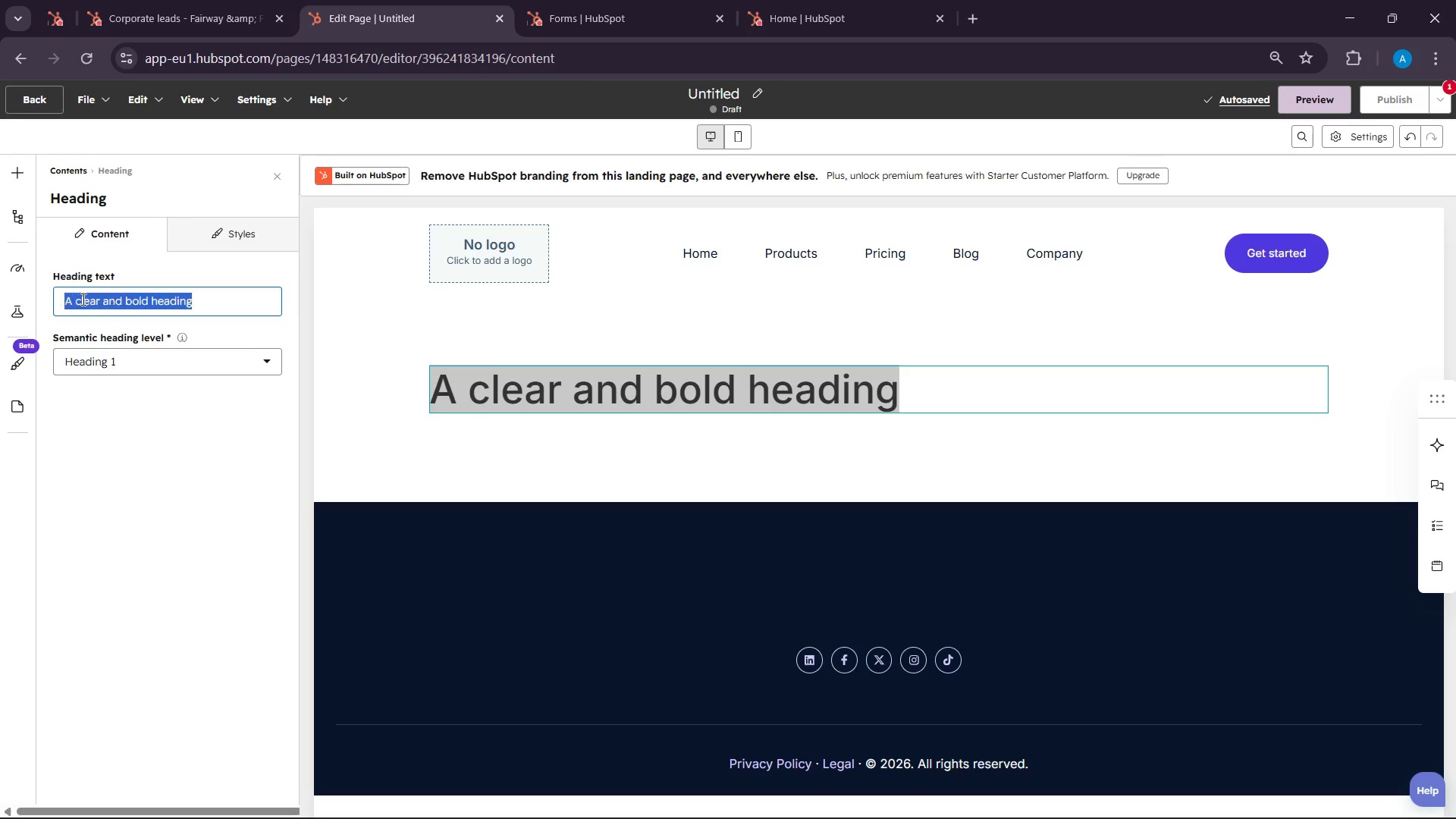 
triple_click([82, 299])
 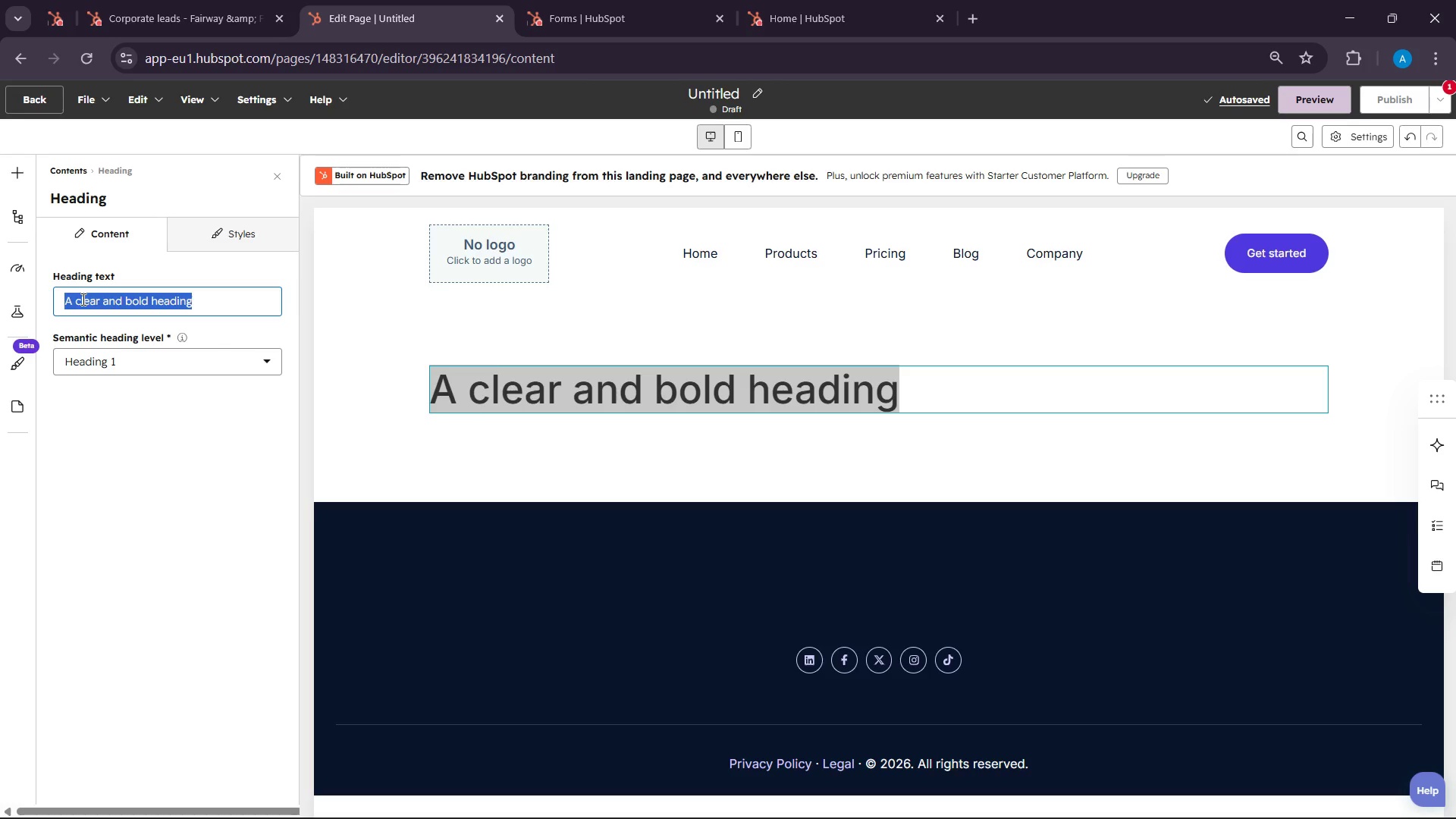 
type(Unwinf)
key(Backspace)
type(d )
 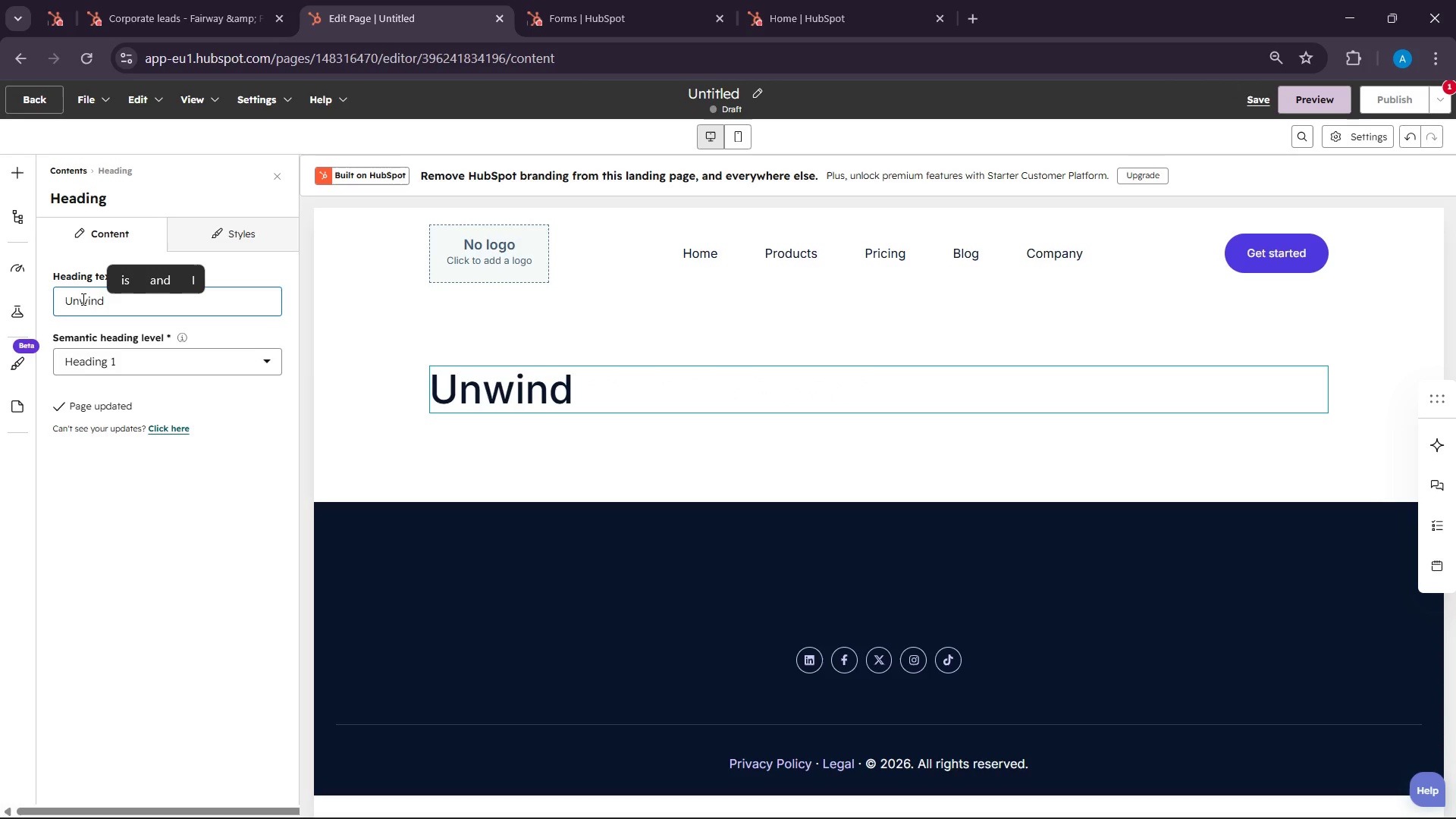 
type(Your Team )
 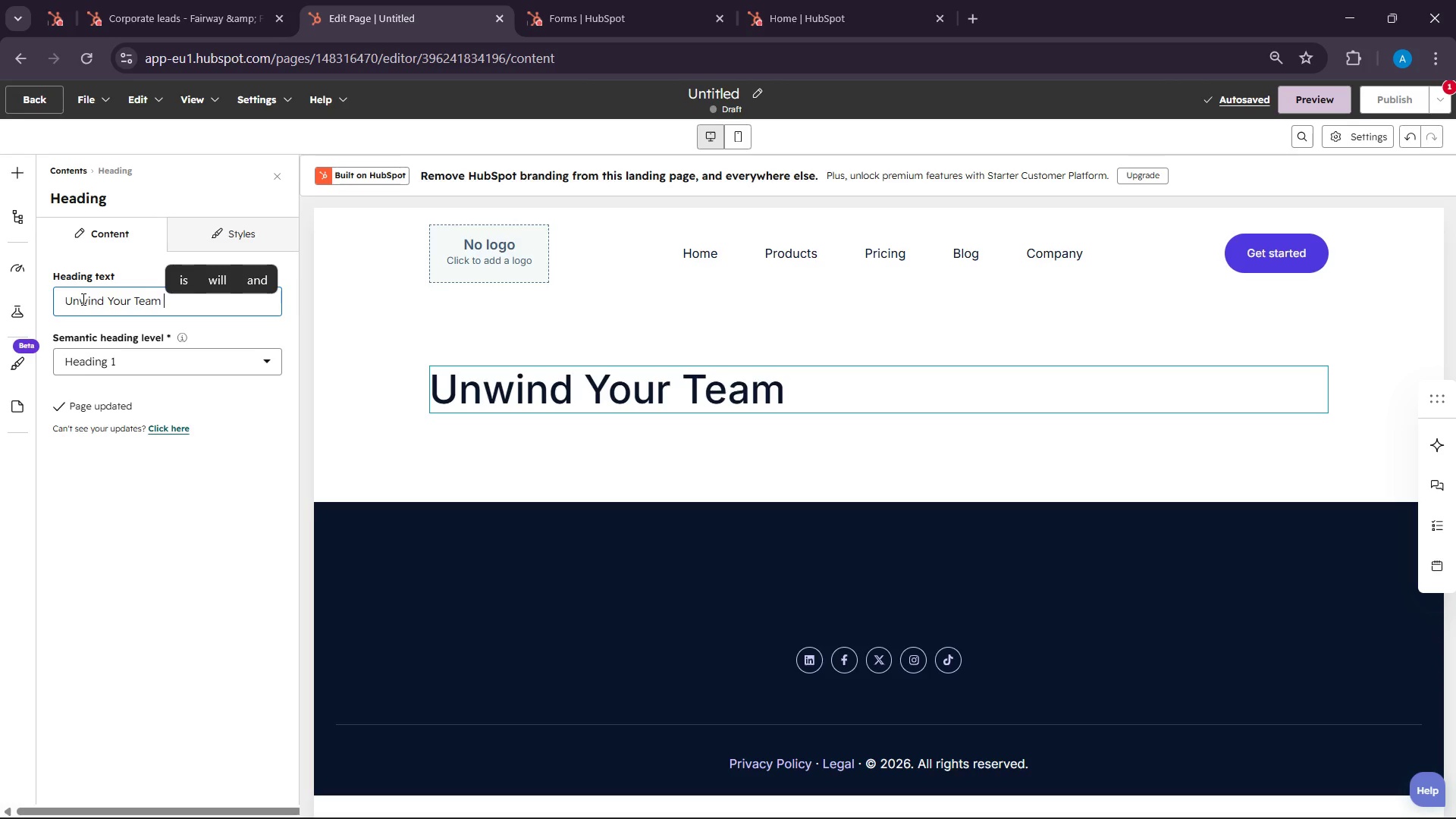 
wait(9.5)
 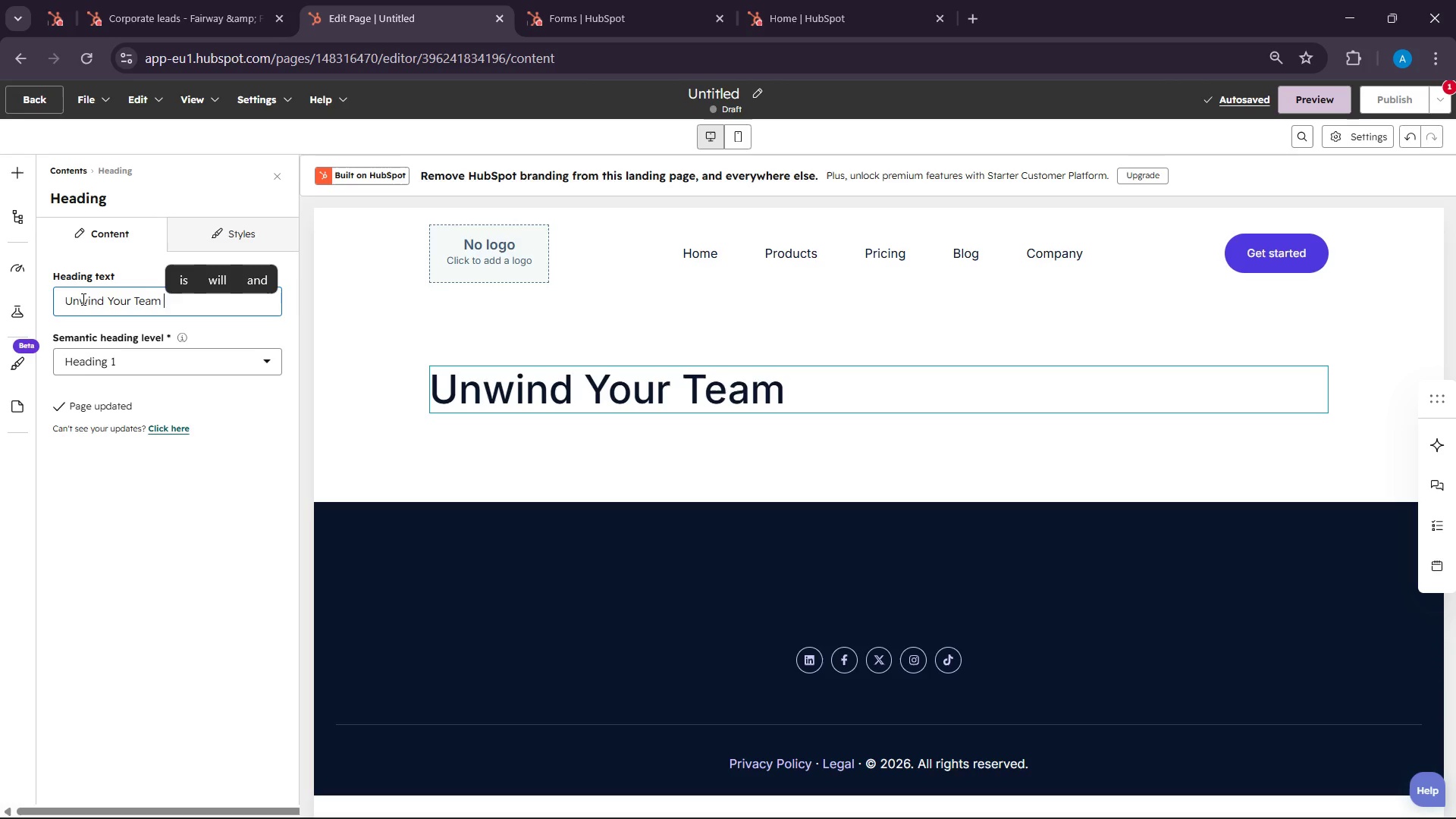 
type(Execl)
key(Backspace)
type(lus)
key(Backspace)
key(Backspace)
key(Backspace)
key(Backspace)
key(Backspace)
type(clus)
 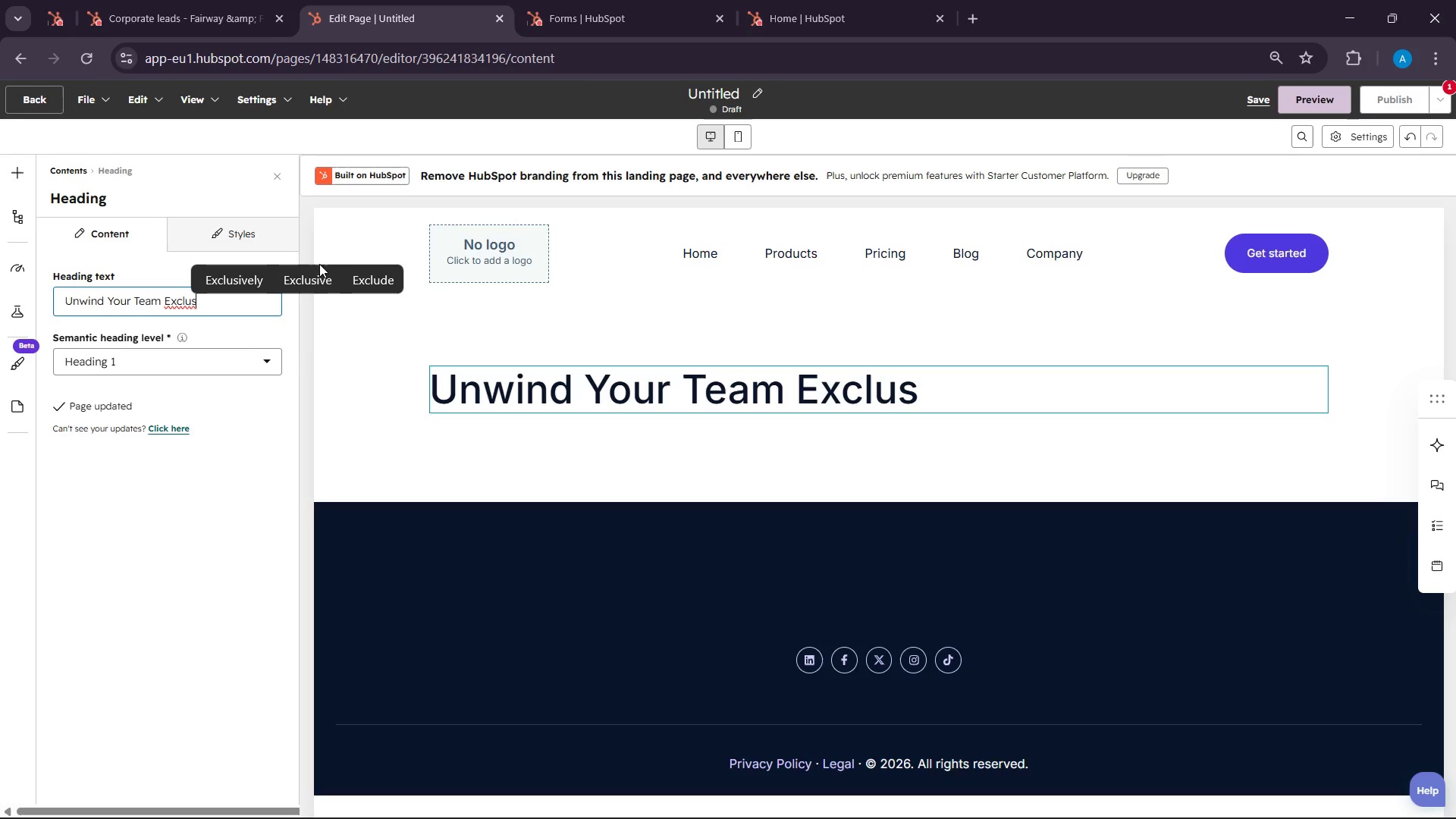 
left_click([325, 288])
 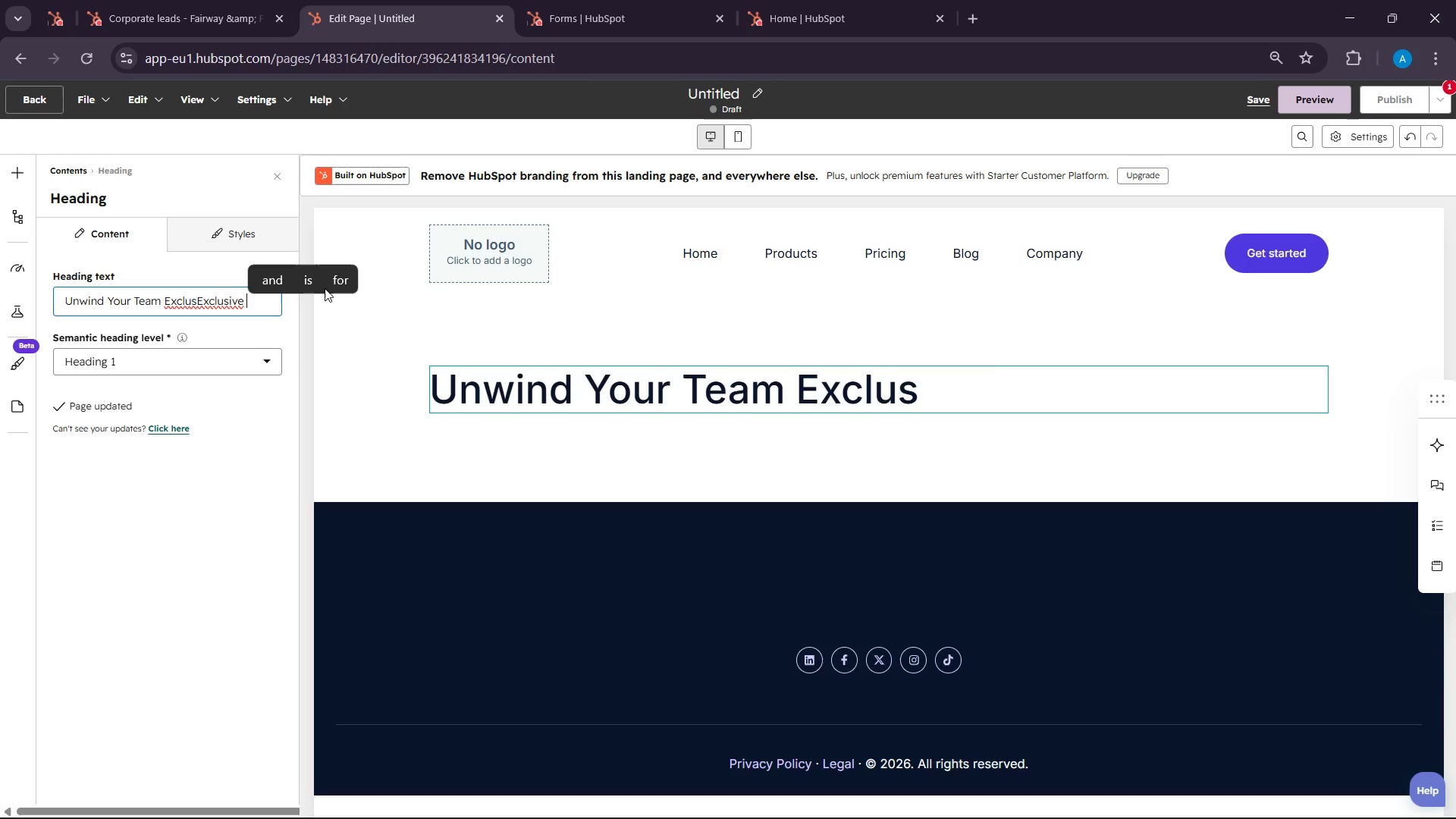 
key(Backspace)
key(Backspace)
key(Backspace)
key(Backspace)
key(Backspace)
key(Backspace)
key(Backspace)
key(Backspace)
key(Backspace)
key(Backspace)
type(ic)
key(Backspace)
type(ve )
 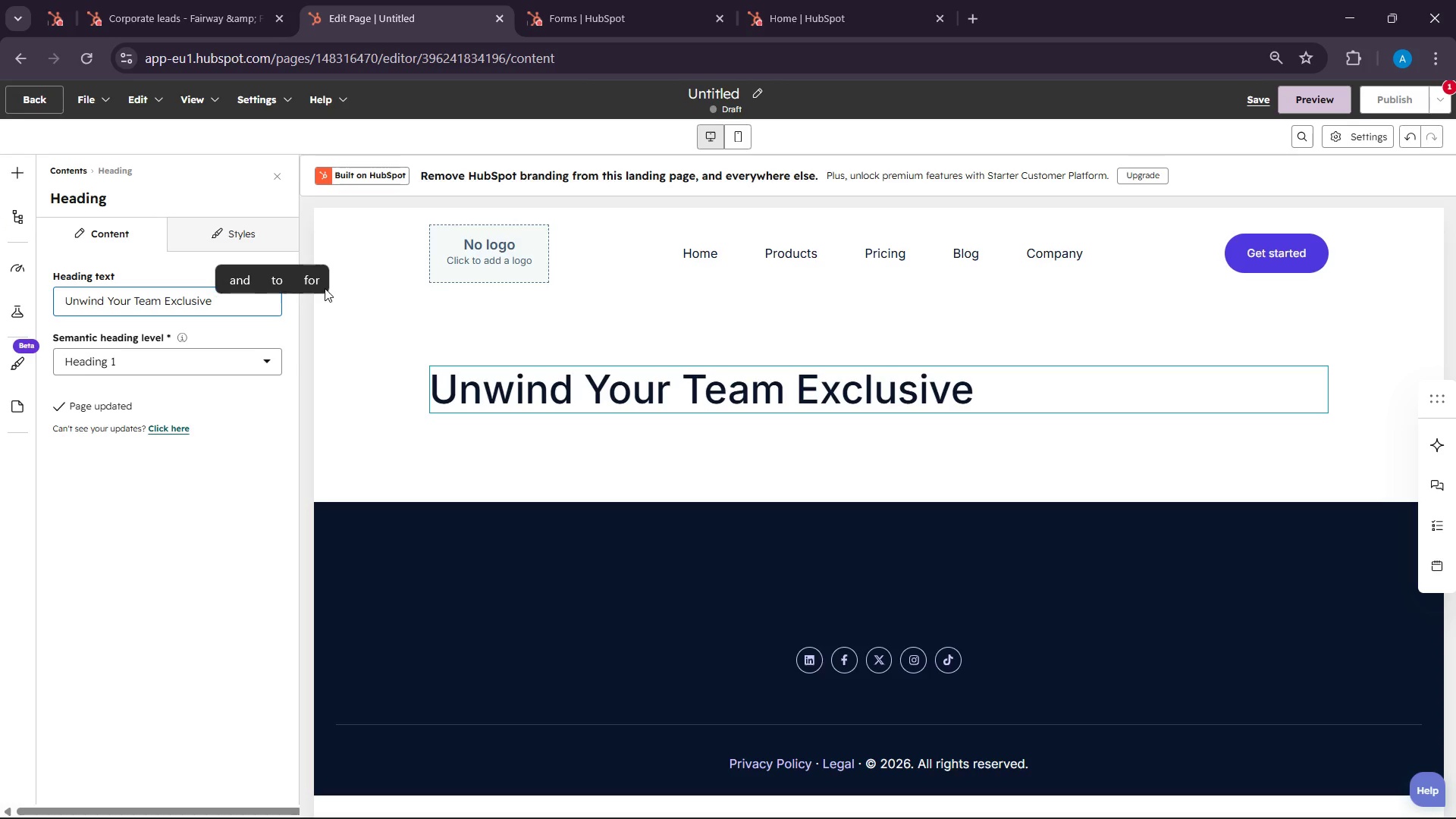 
type(Cp)
key(Backspace)
 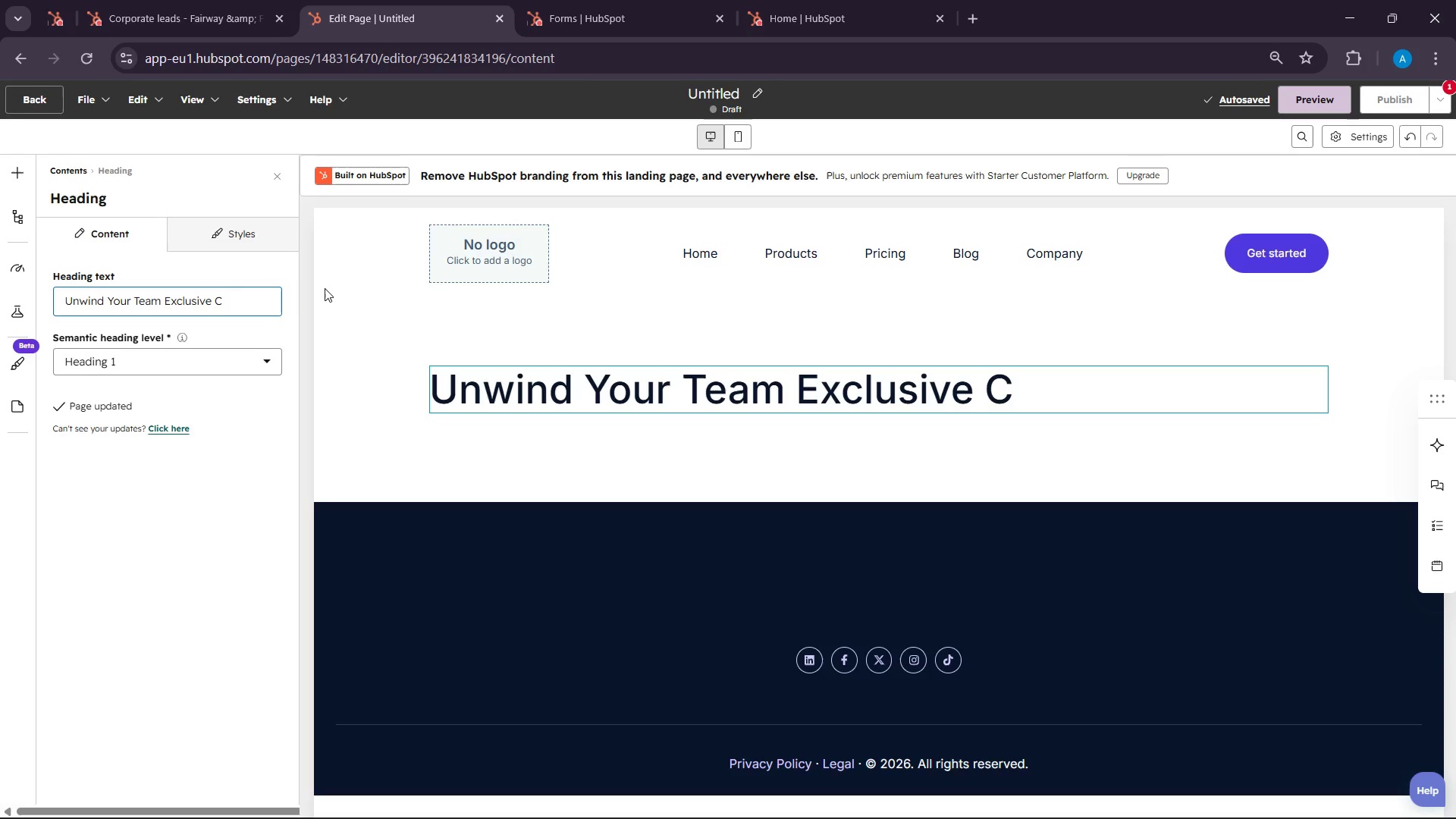 
wait(45.08)
 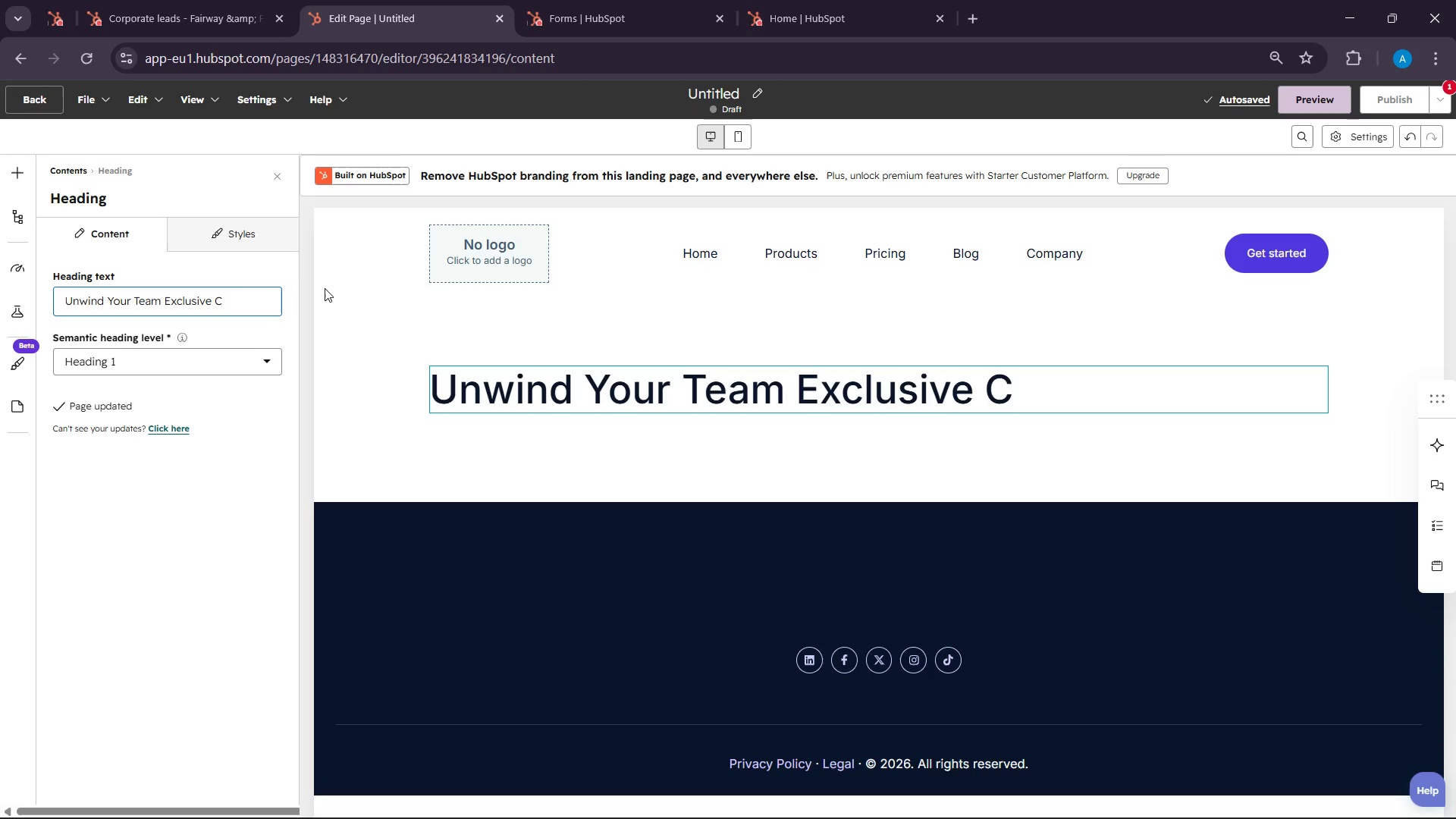 
type(orpo)
 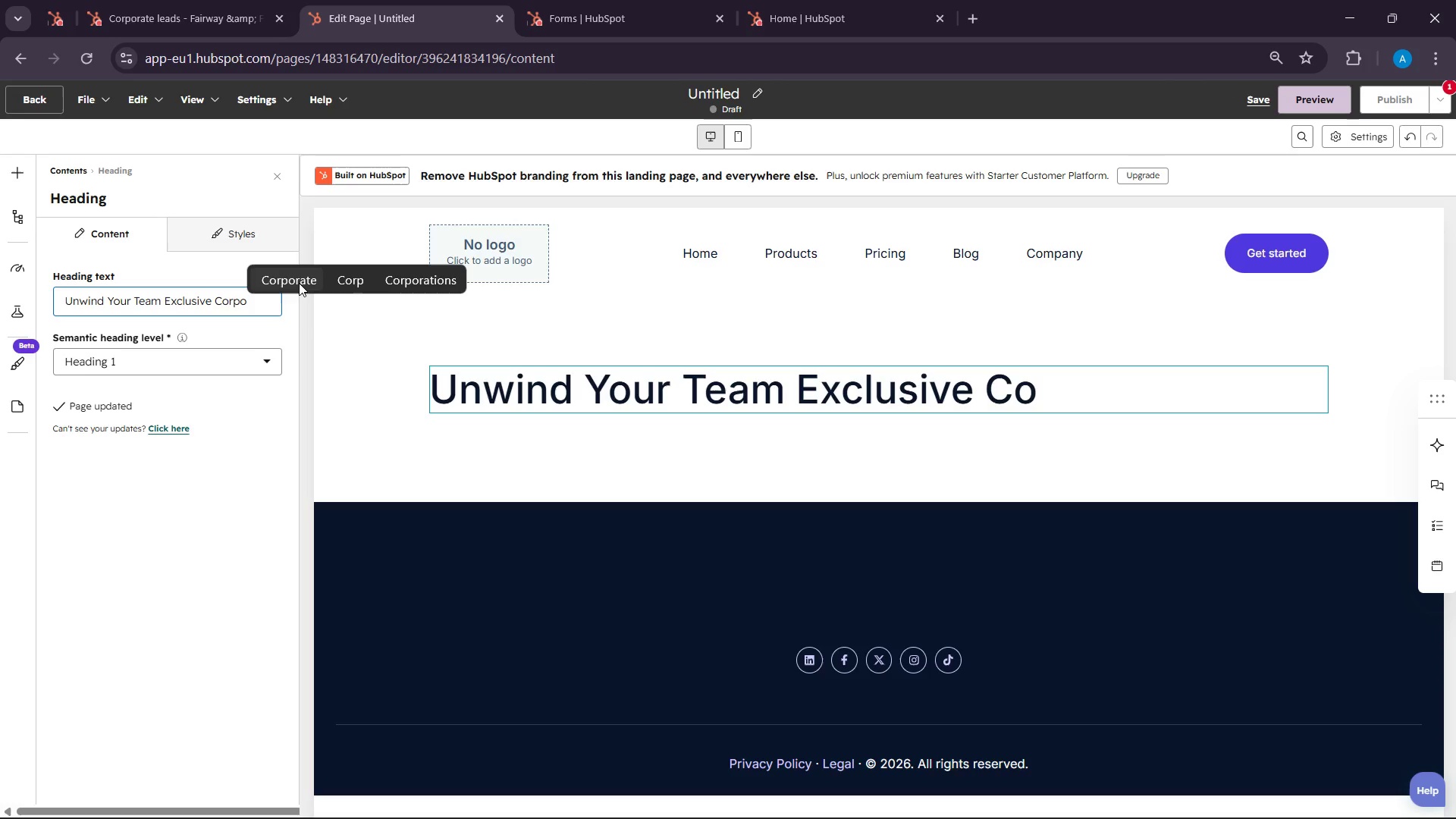 
left_click([299, 283])
 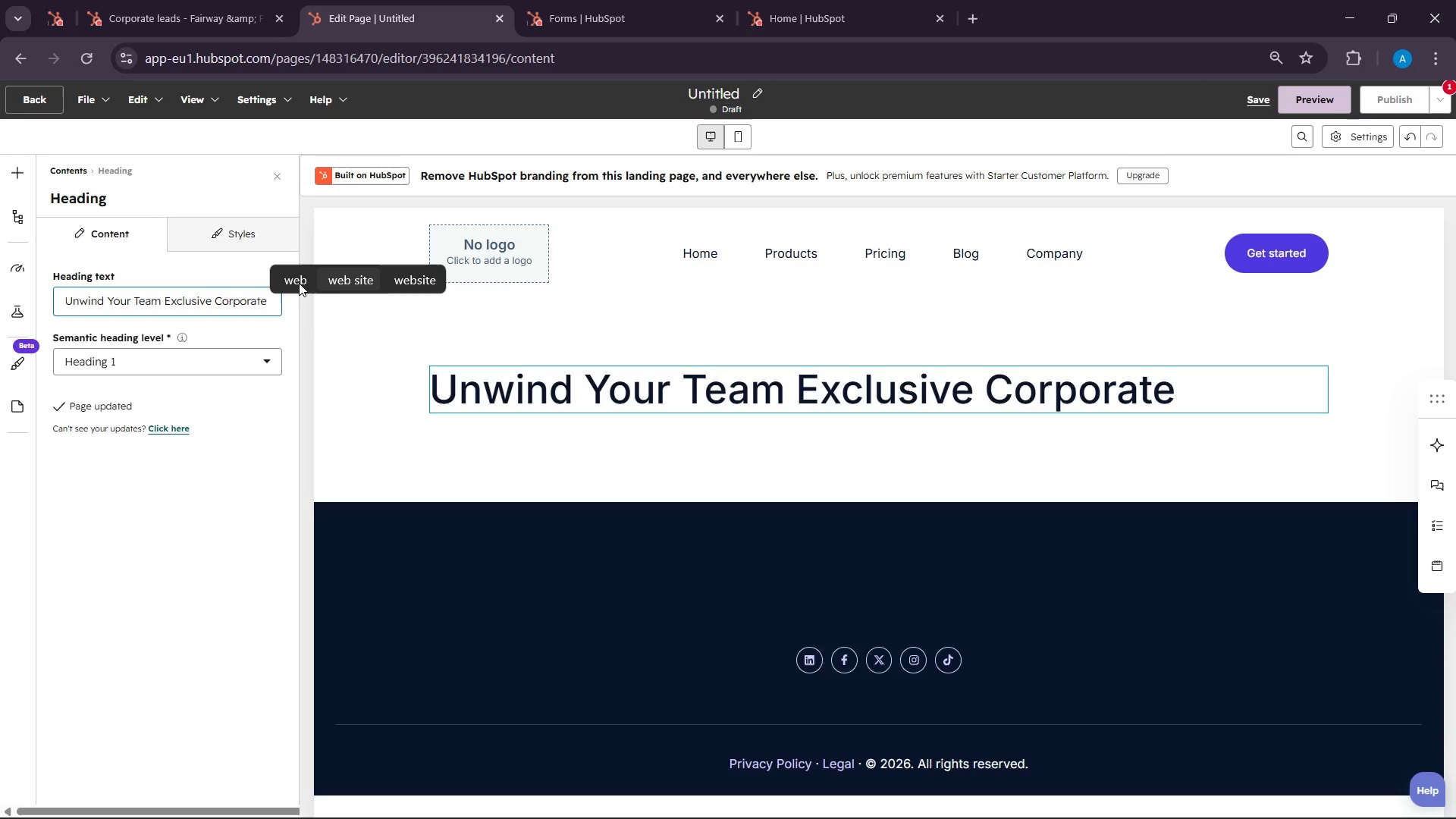 
type( Social Nighr)
key(Backspace)
type(t Invitation)
 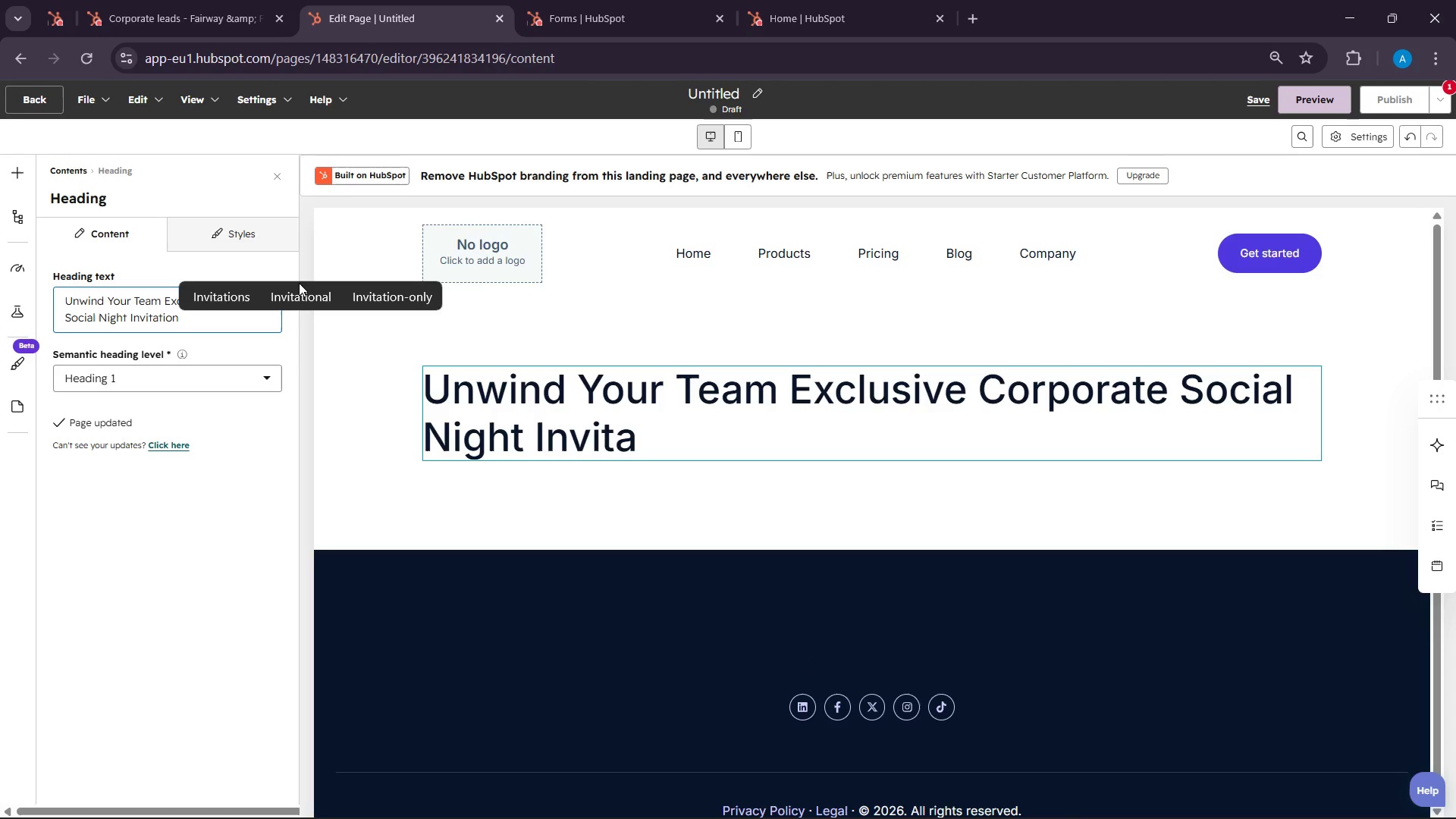 
wait(10.95)
 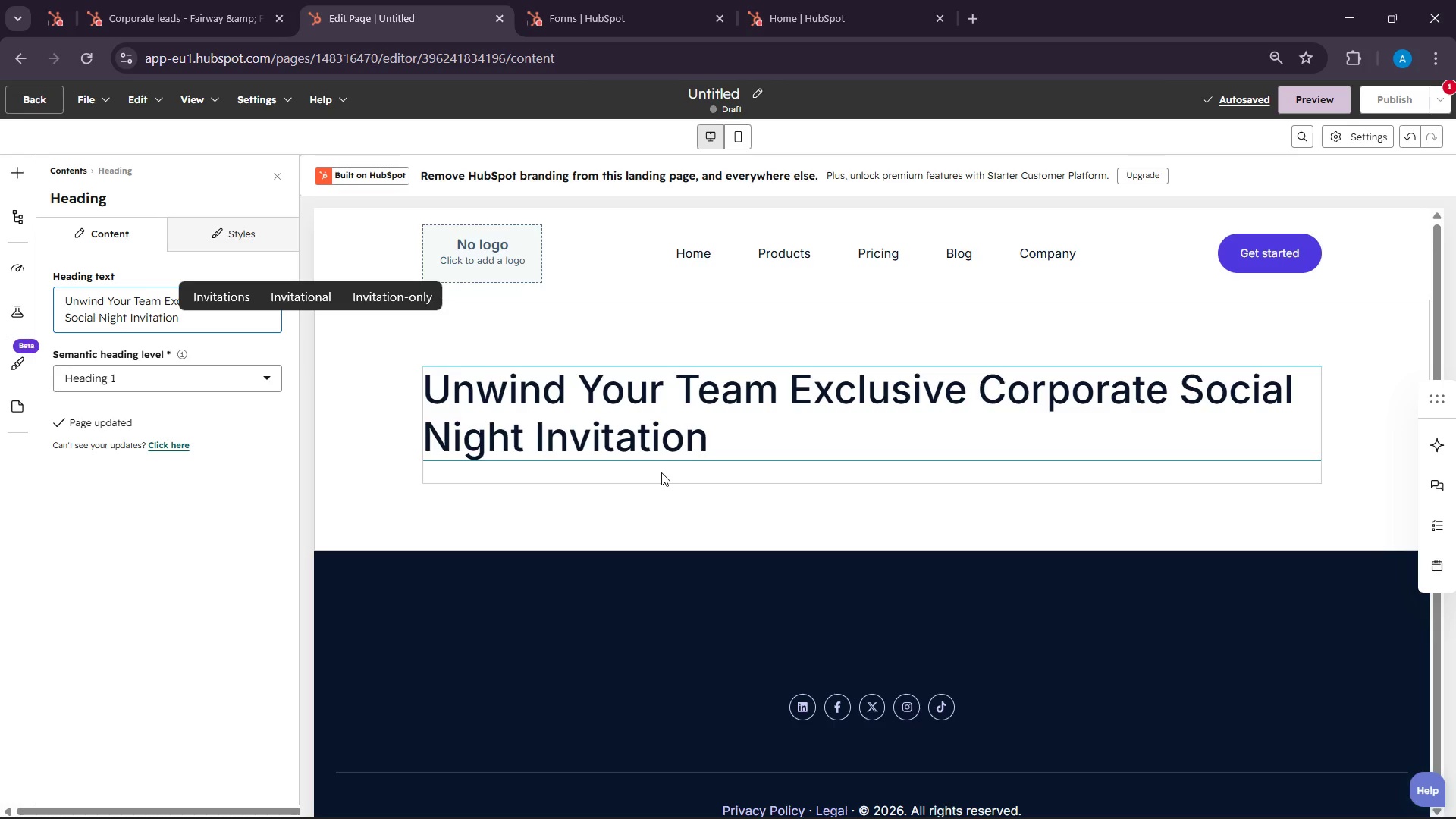 
left_click([222, 220])
 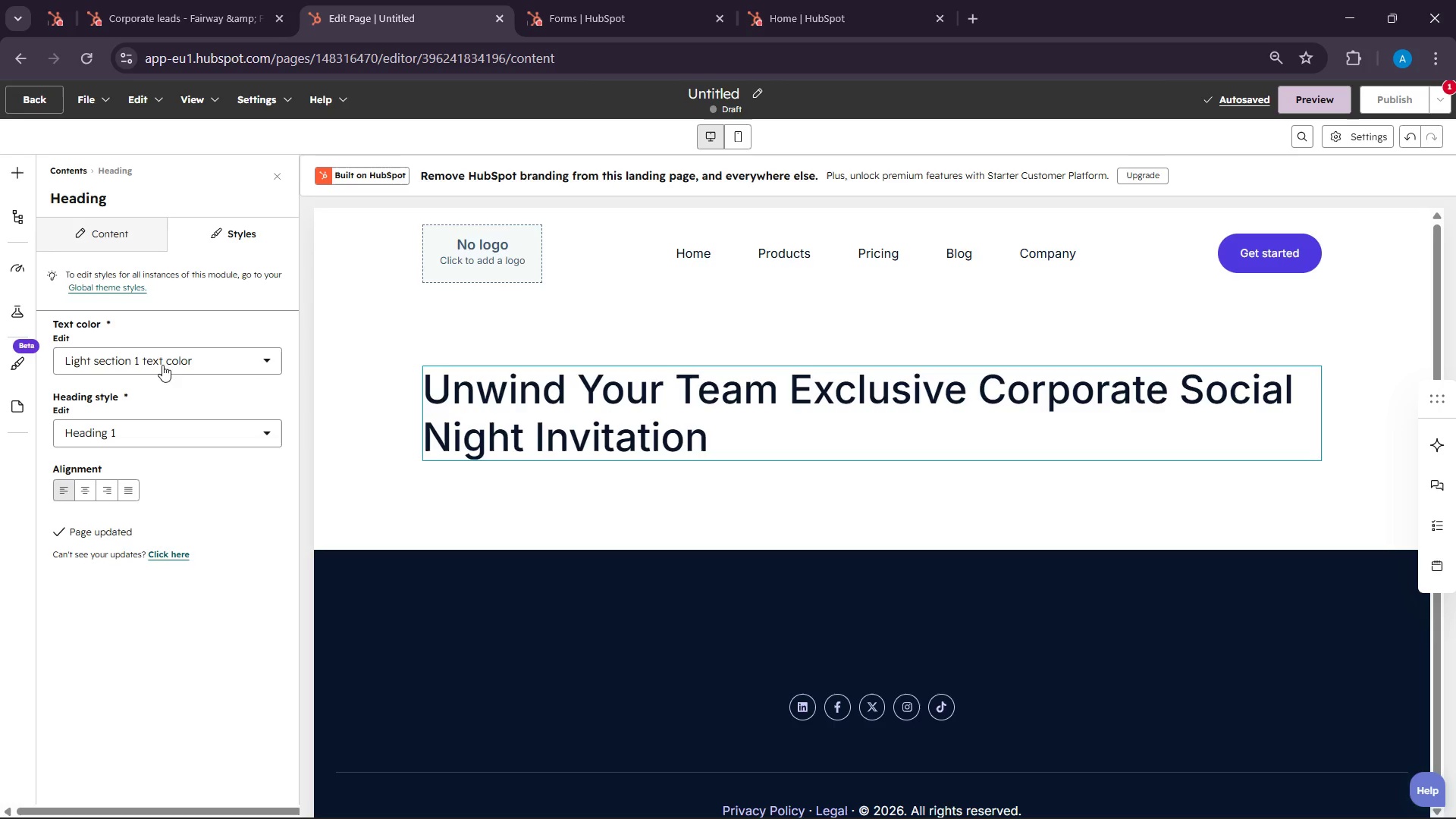 
left_click([165, 356])
 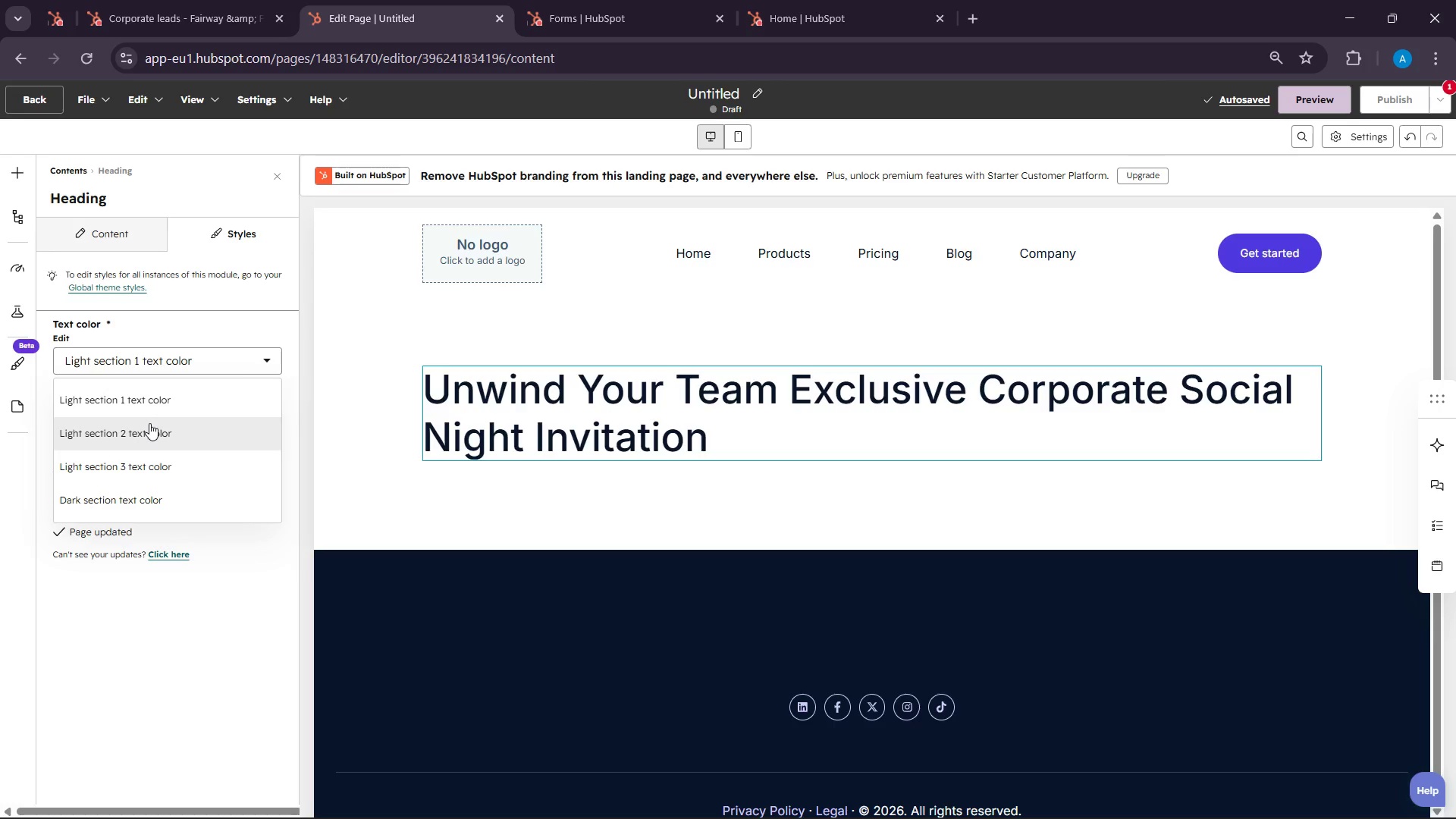 
left_click([149, 423])
 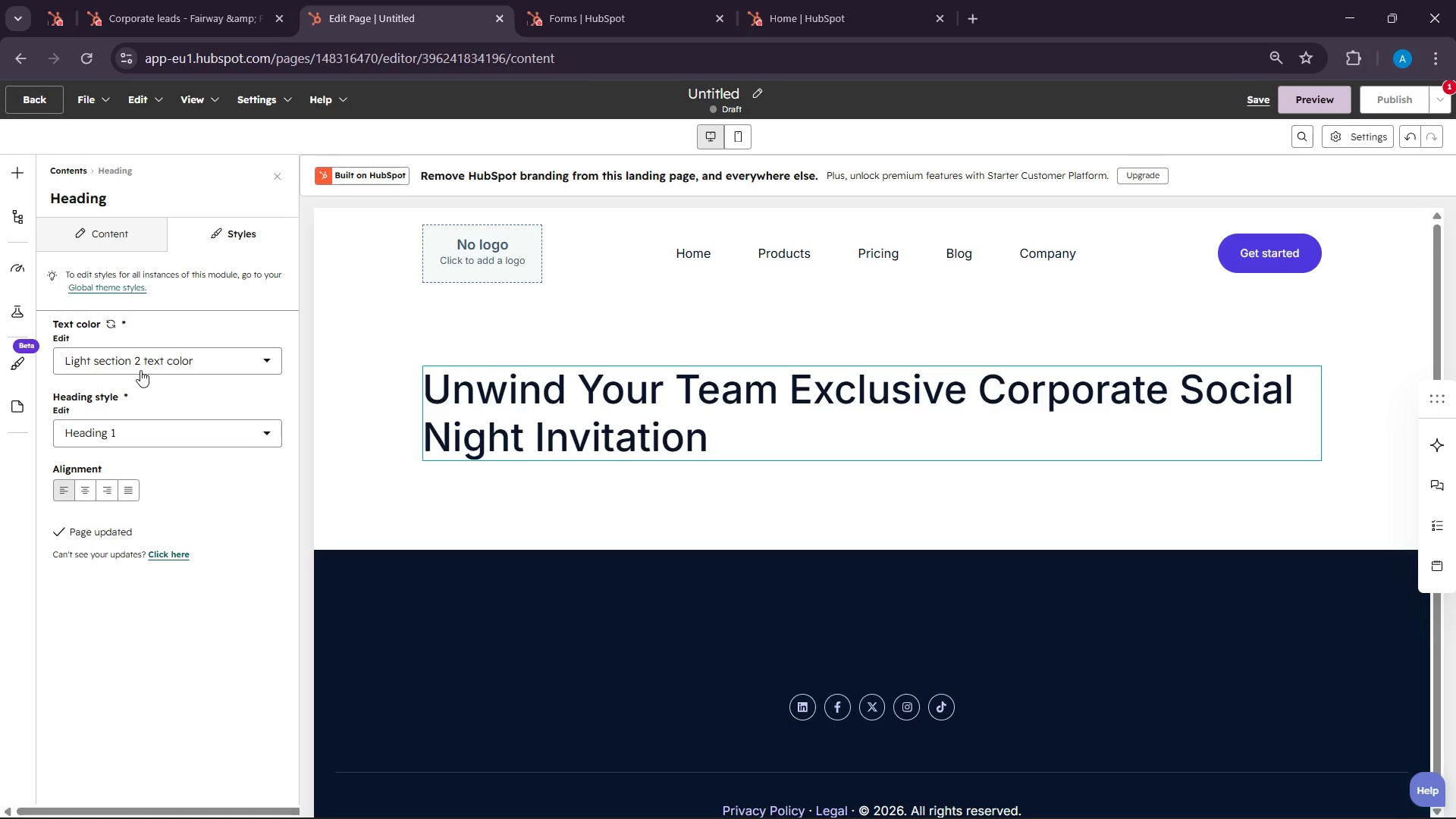 
left_click([140, 370])
 